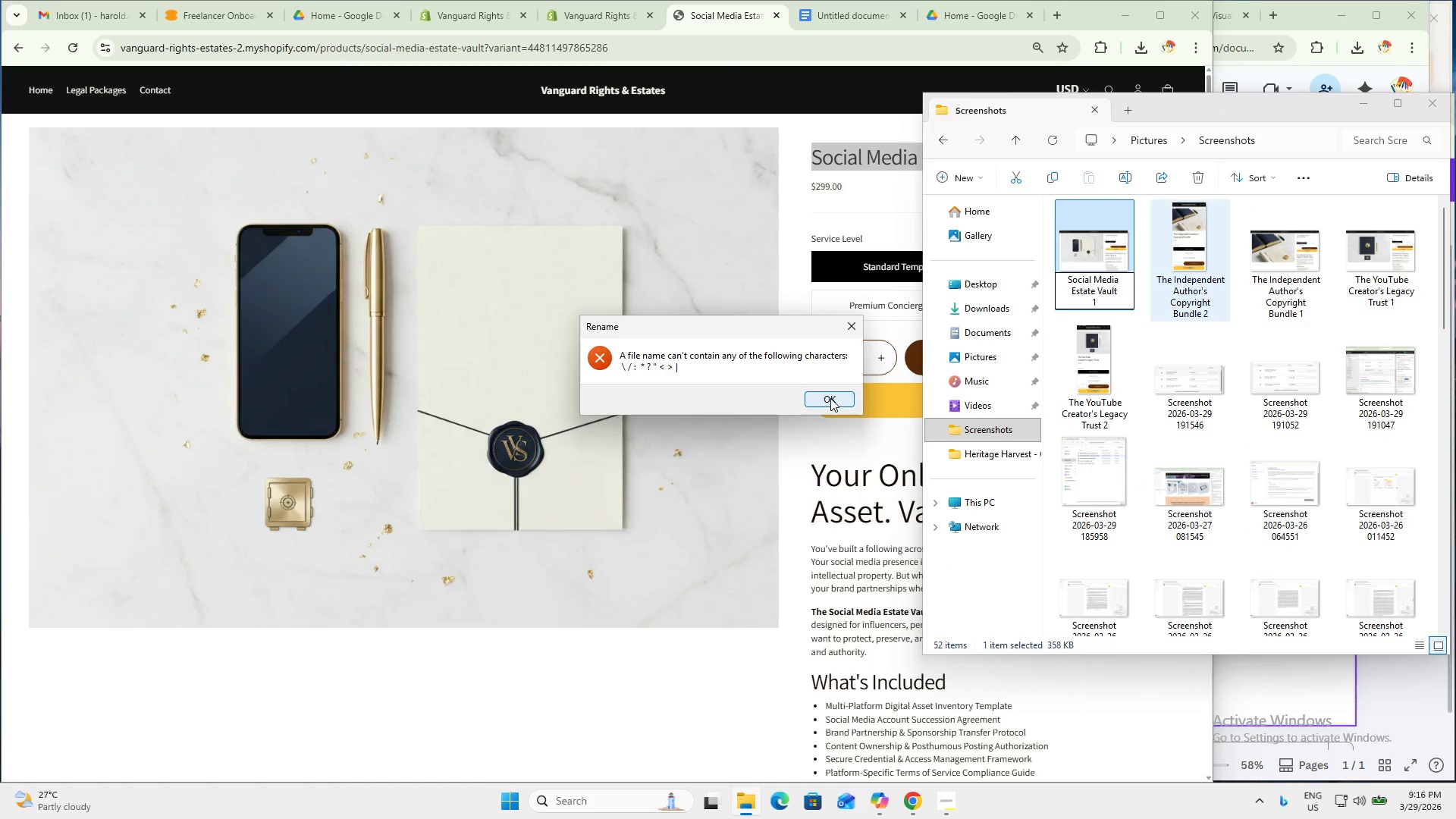 
left_click([830, 398])
 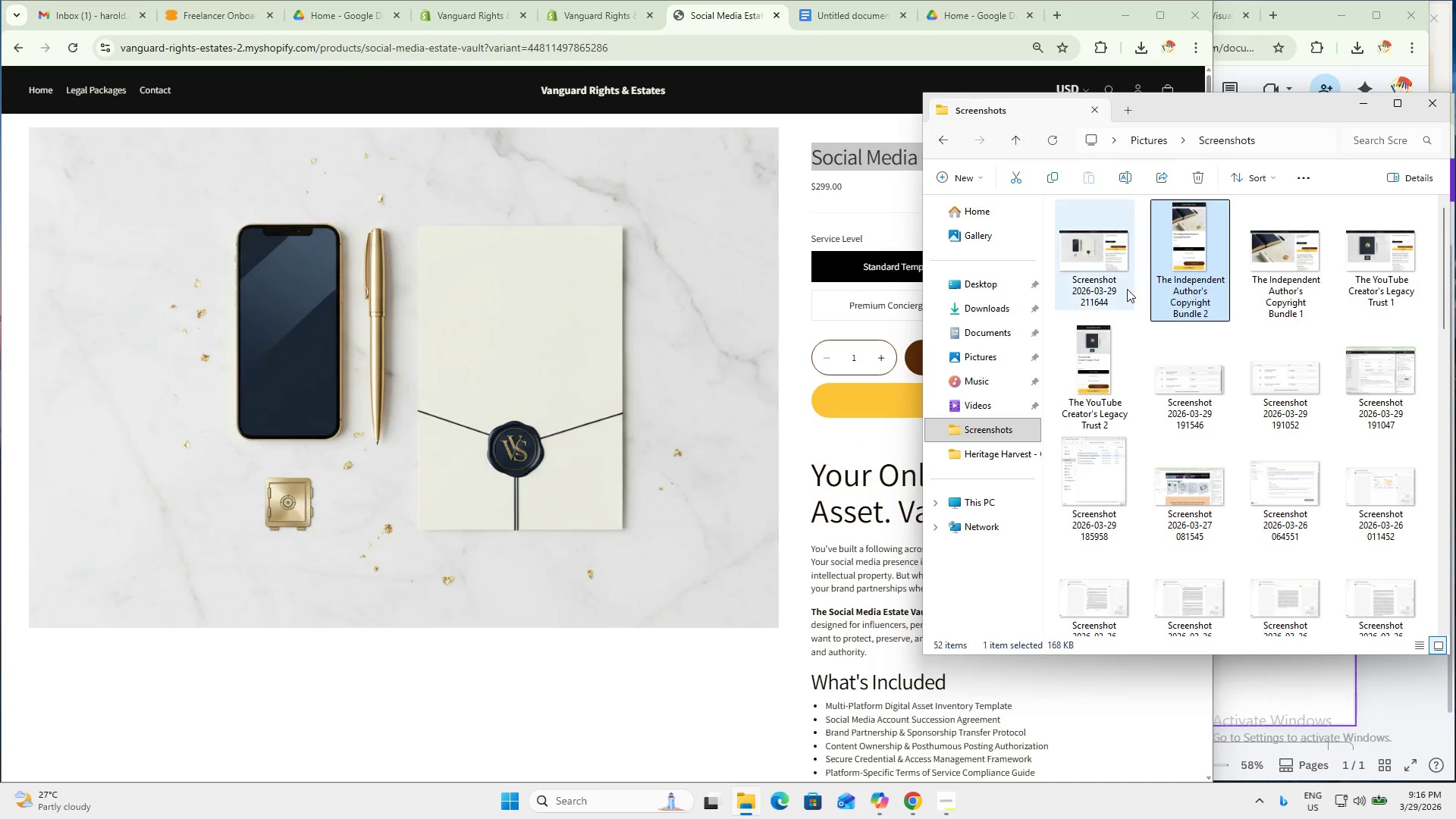 
left_click([1109, 287])
 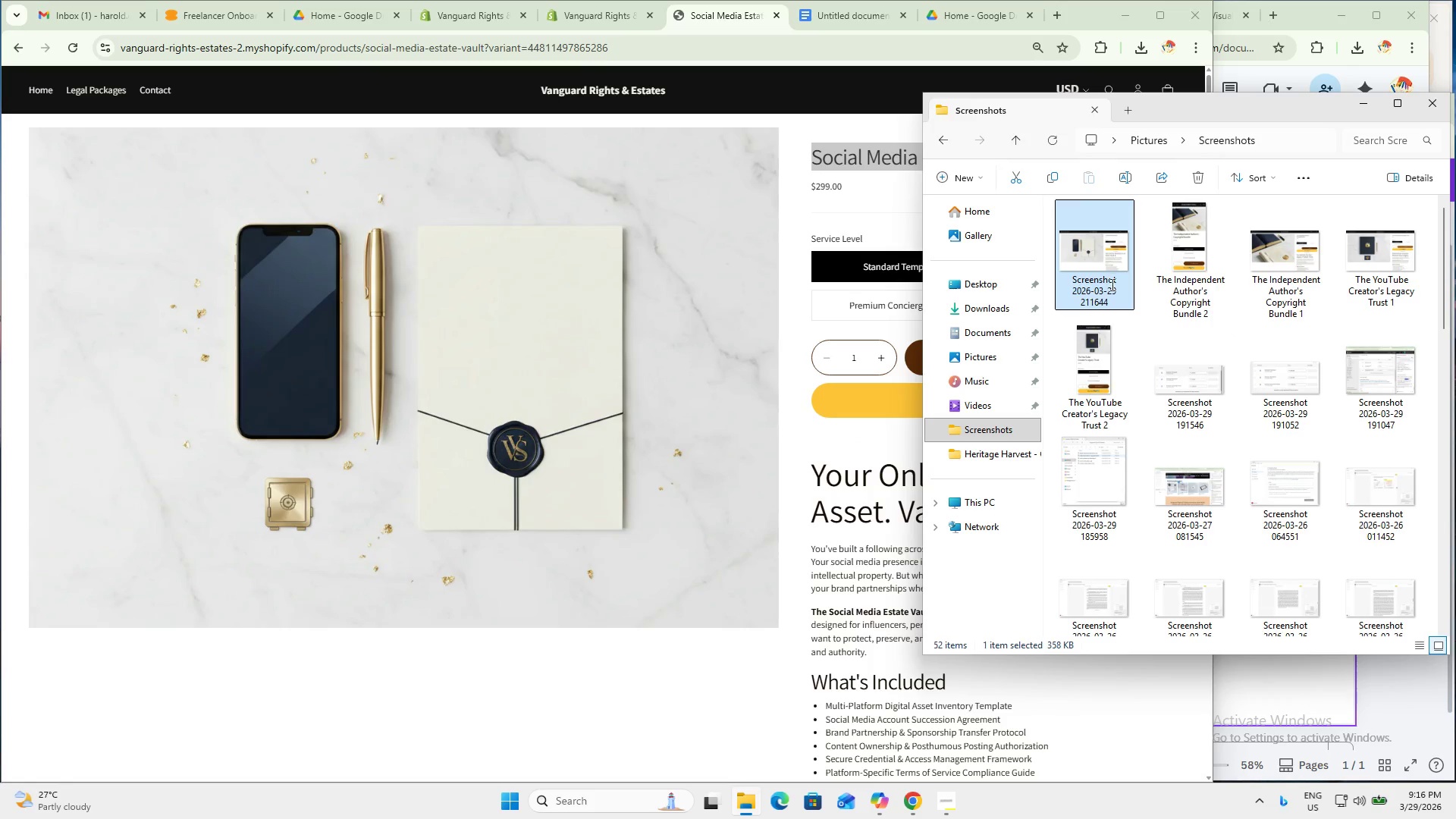 
key(F2)
 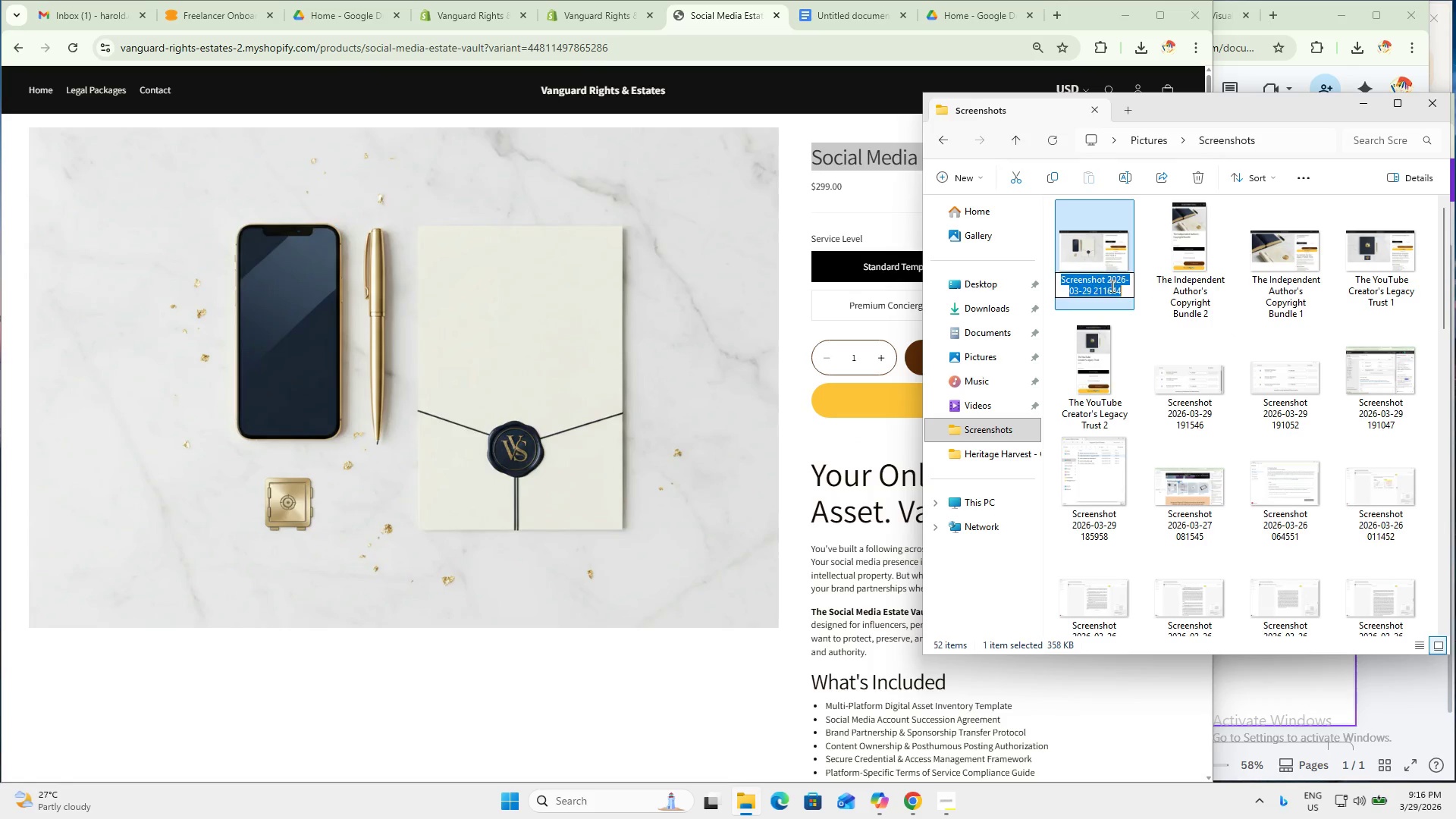 
key(Control+ControlLeft)
 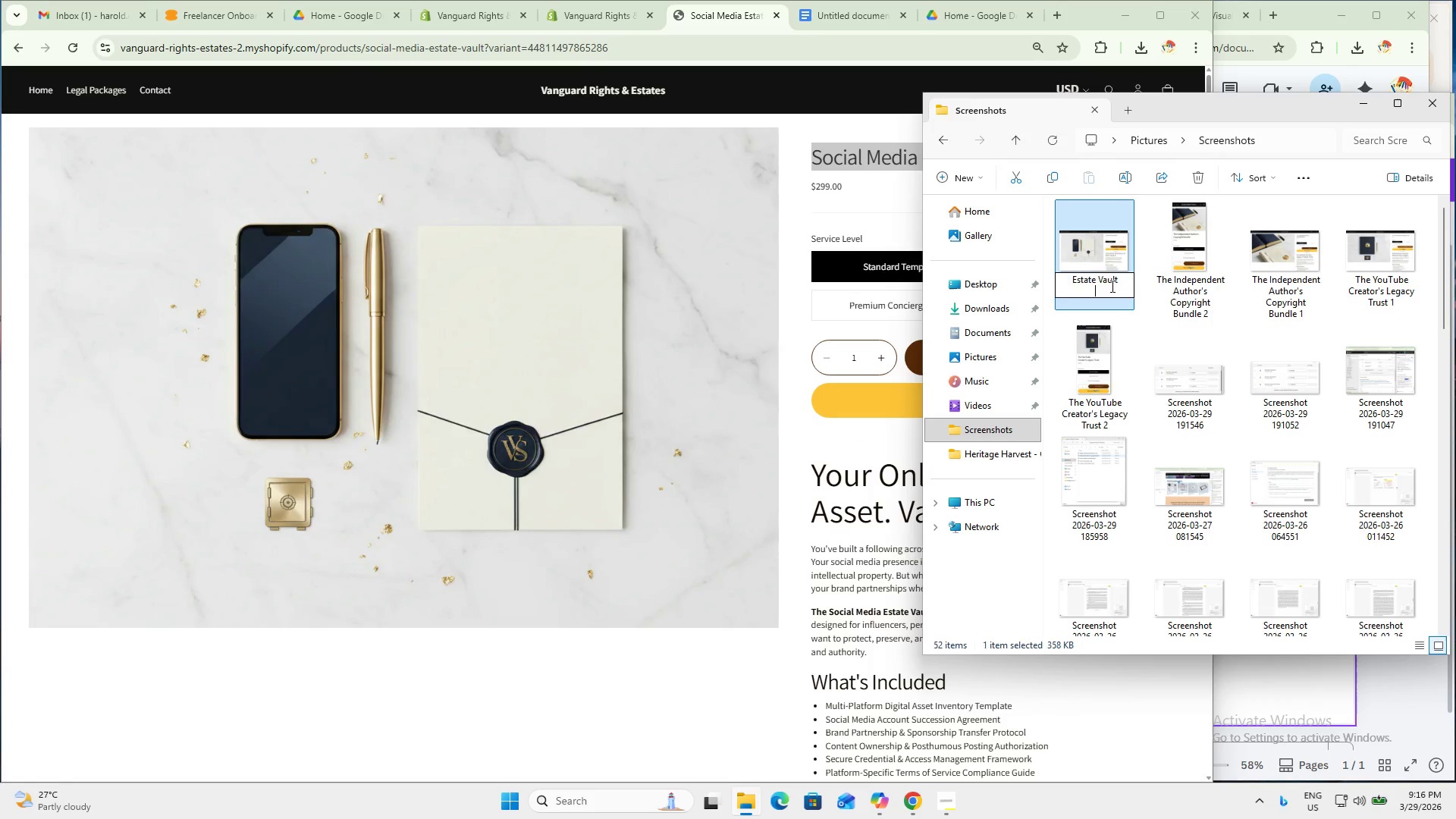 
key(Control+V)
 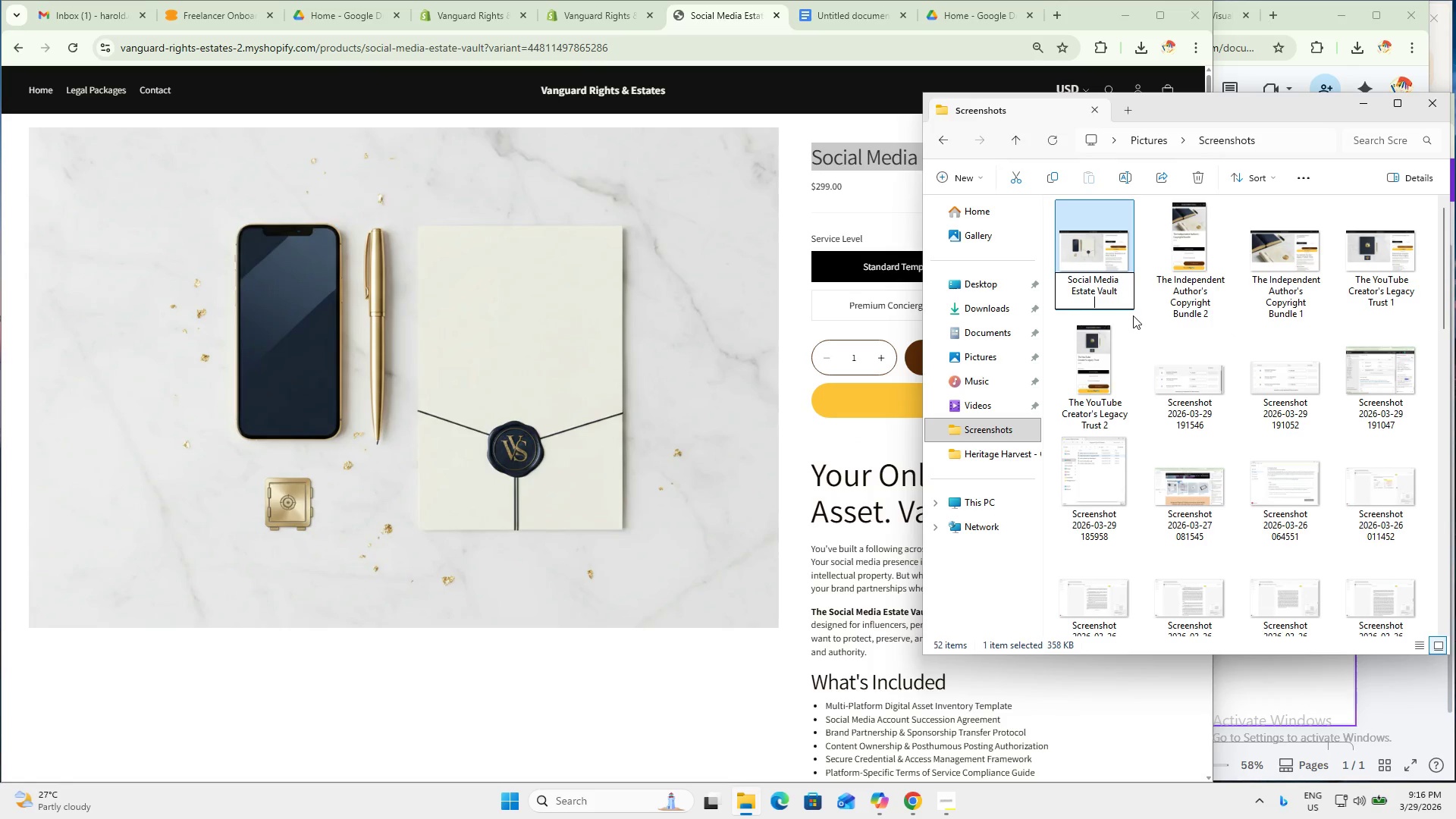 
key(Backspace)
 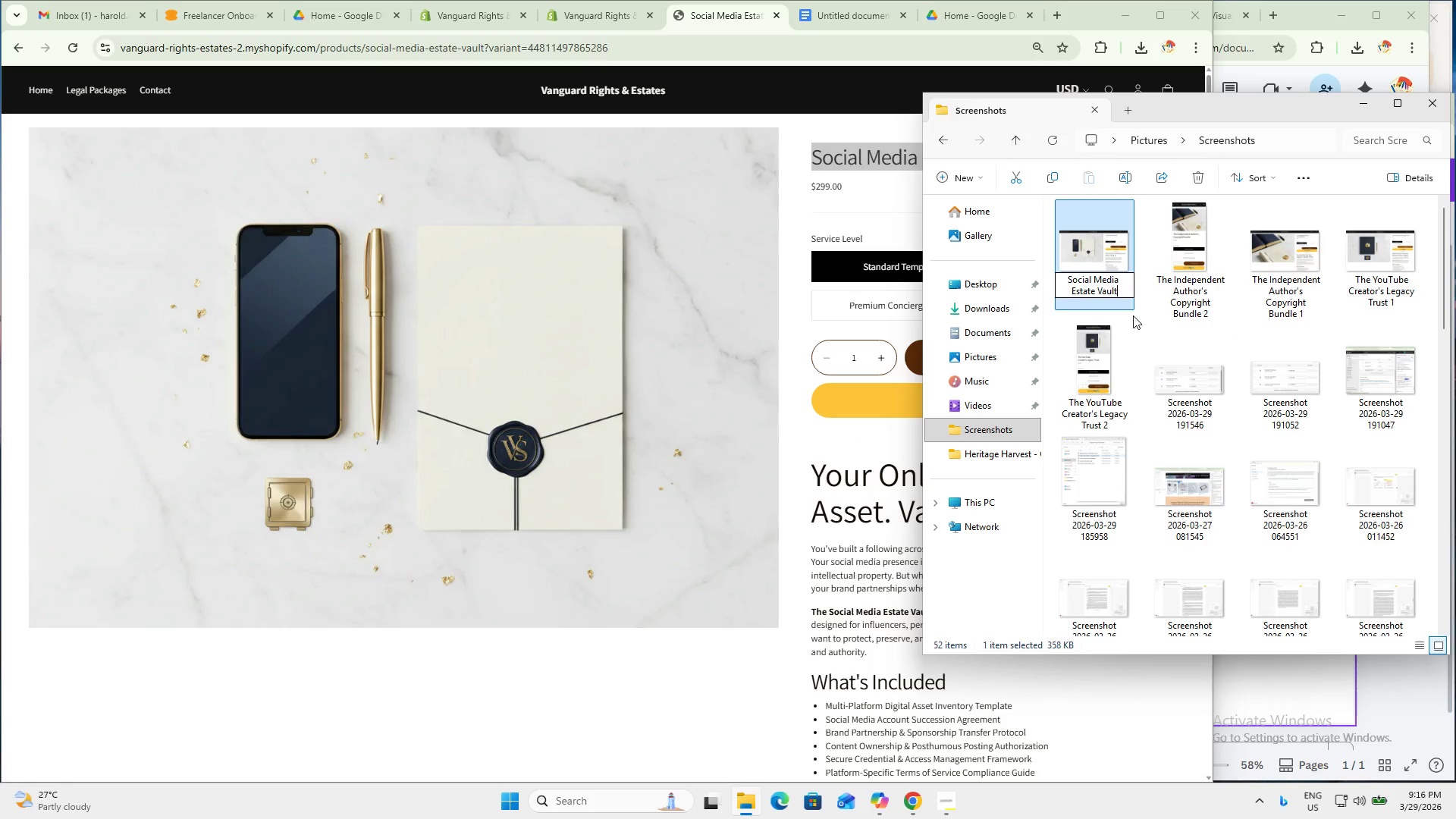 
key(Space)
 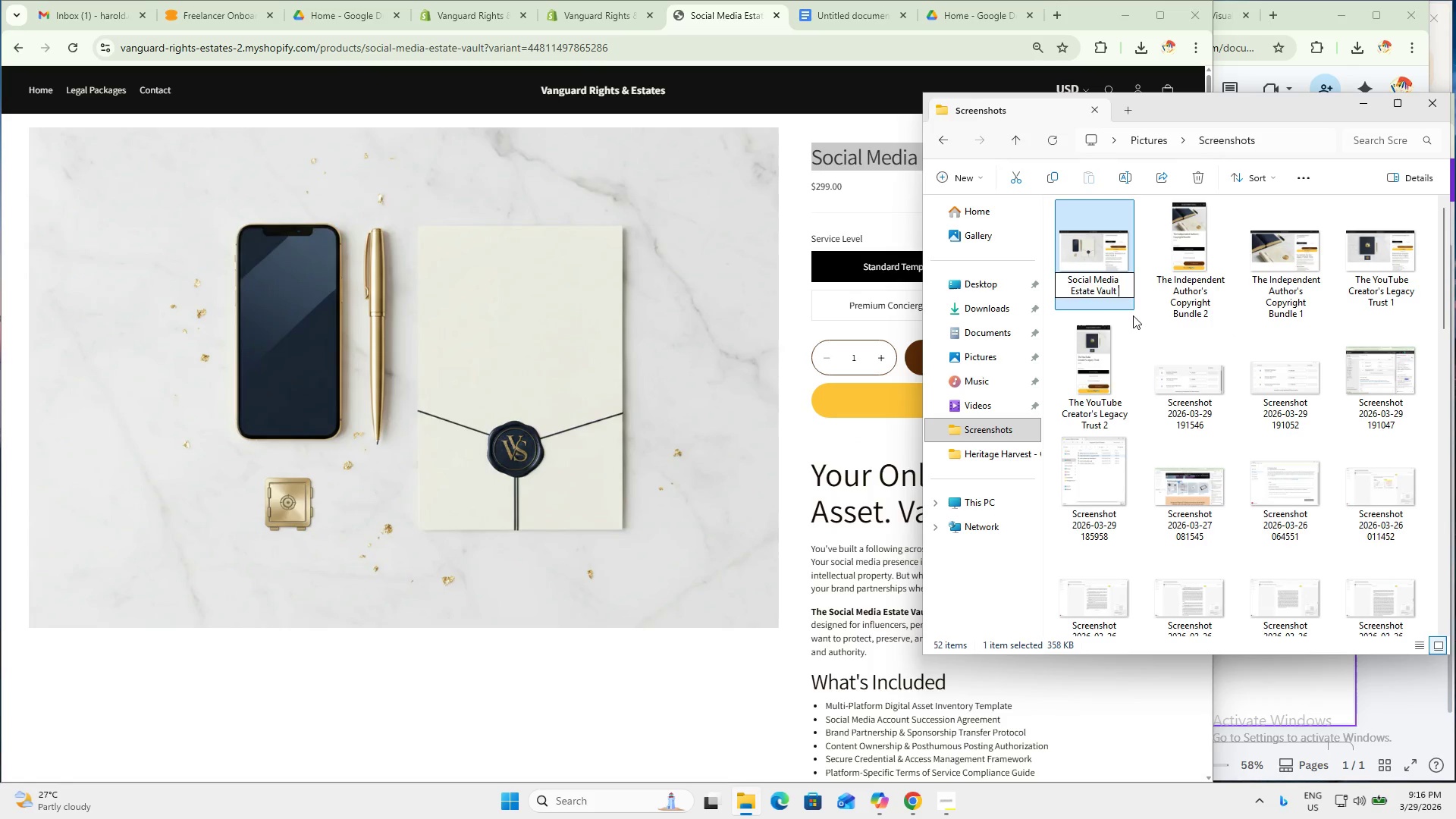 
key(Numpad1)
 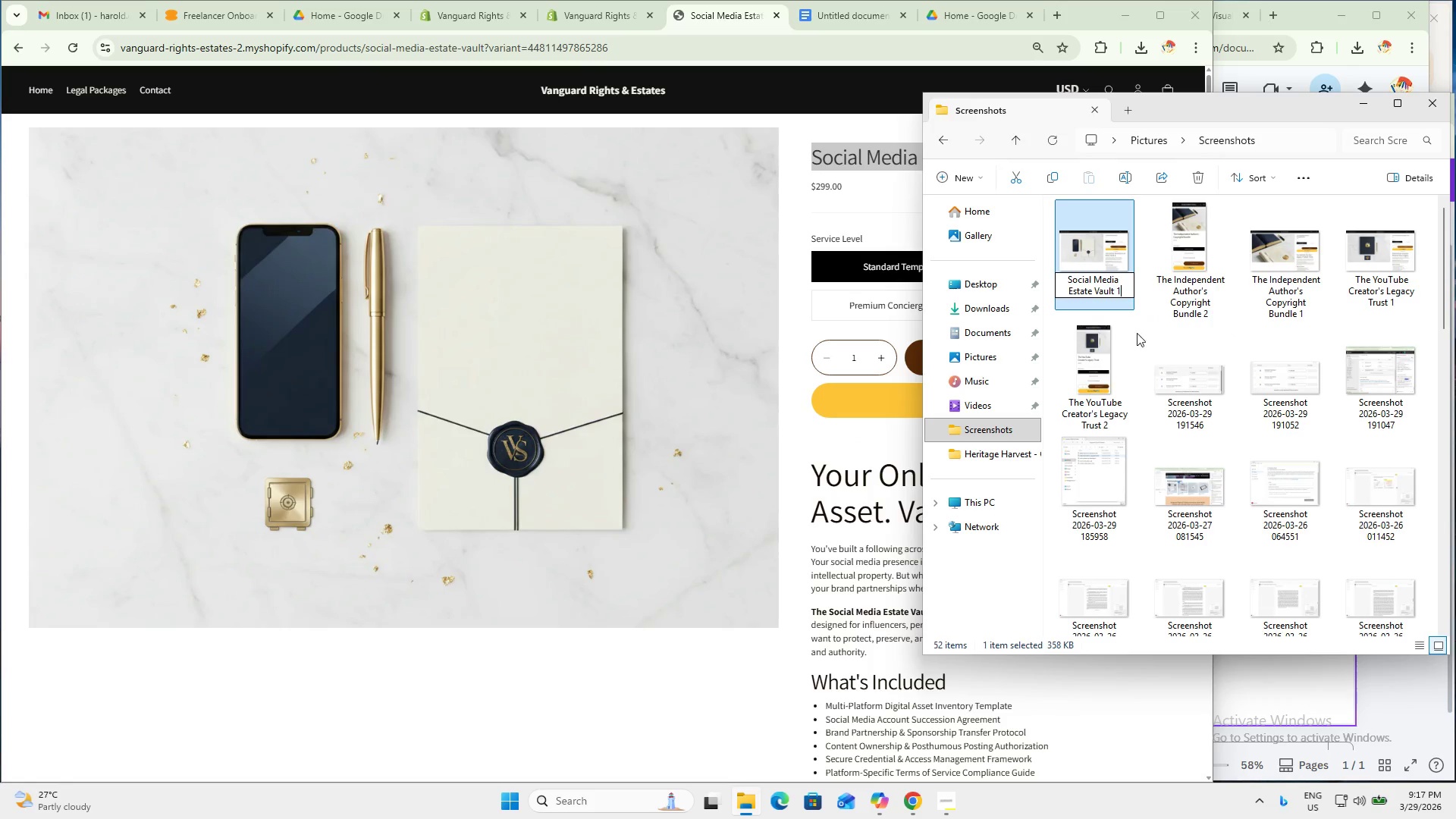 
left_click([1204, 284])
 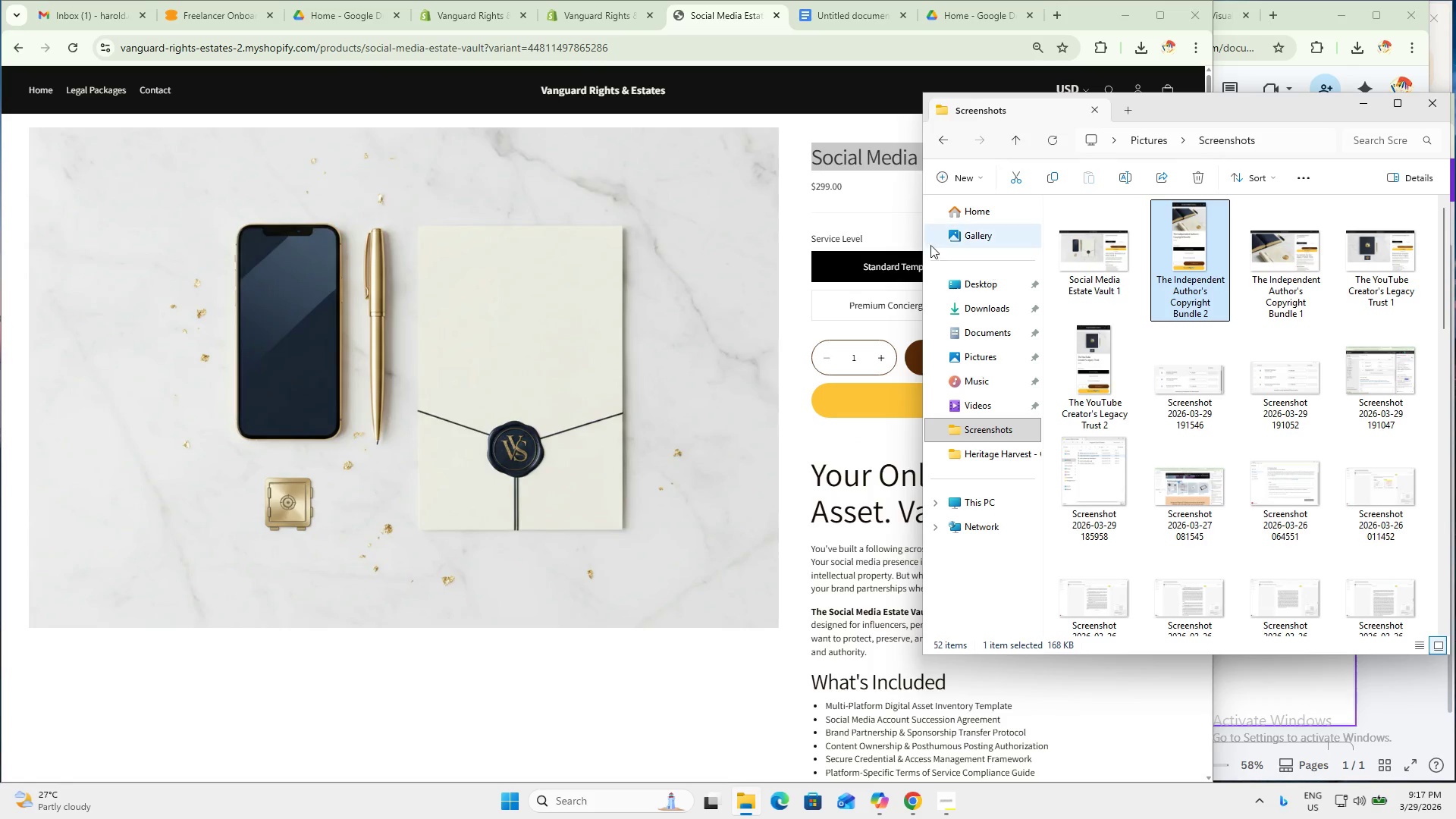 
left_click([895, 196])
 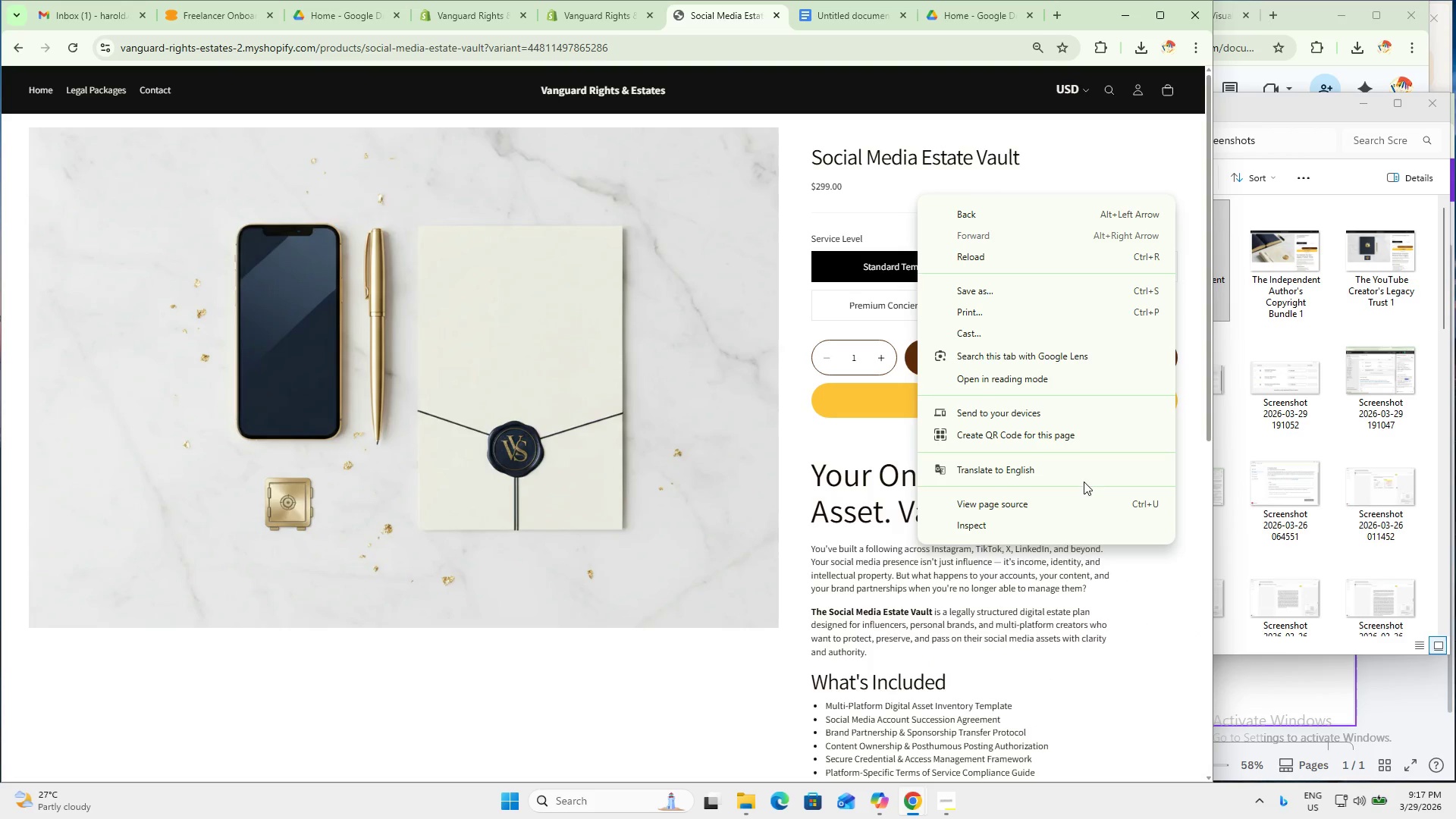 
left_click([1341, 394])
 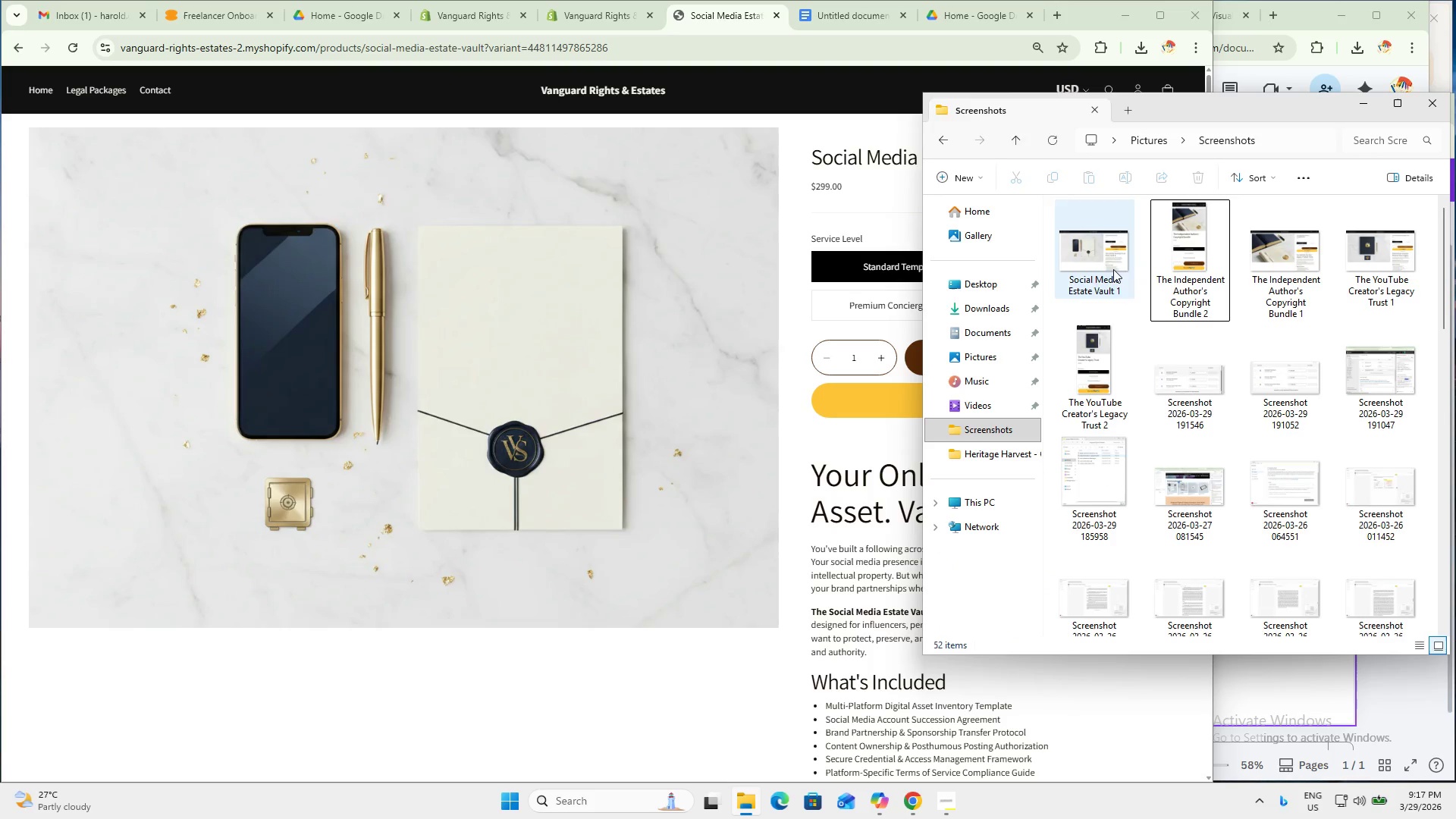 
double_click([1107, 269])
 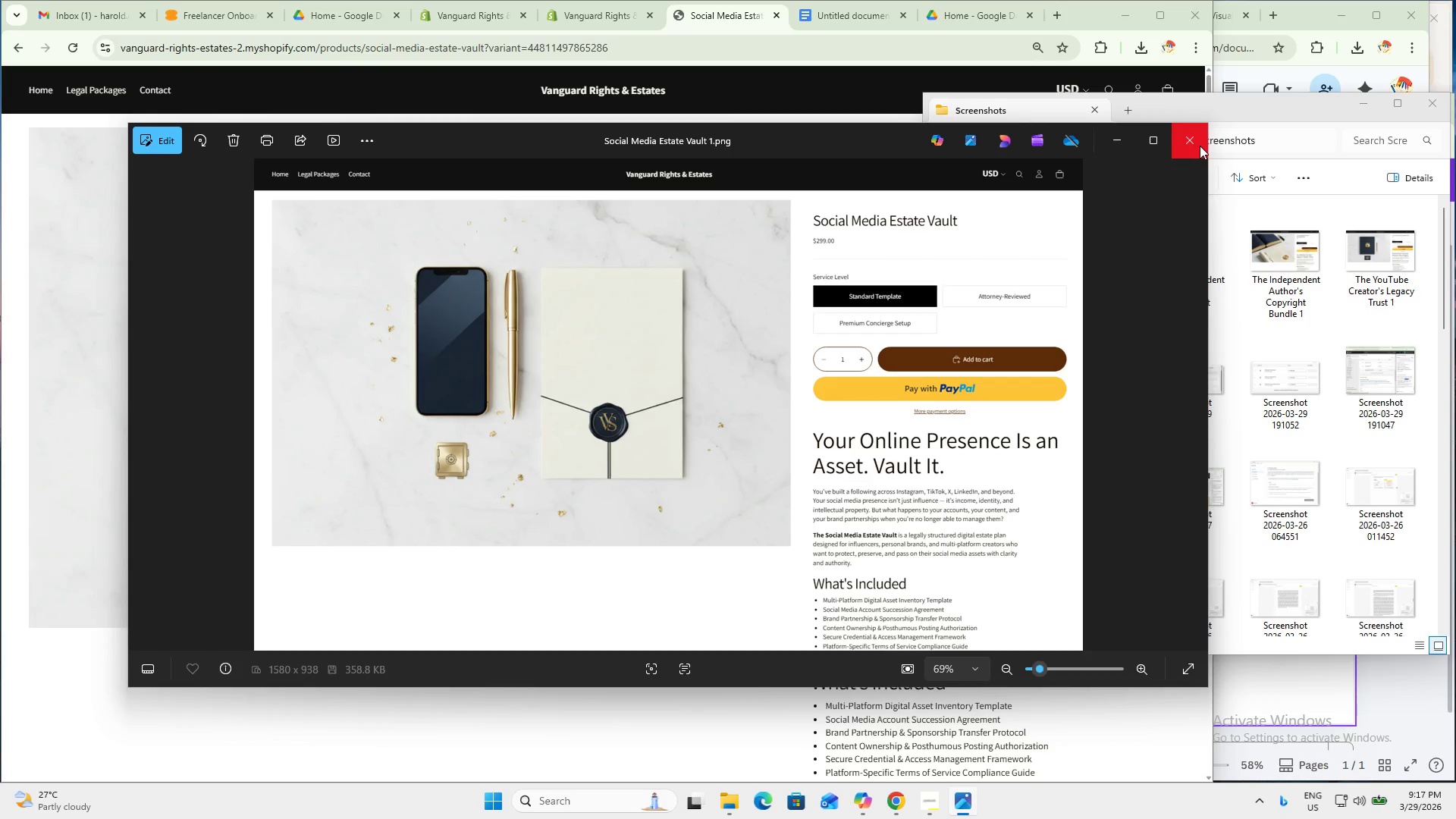 
left_click([1200, 146])
 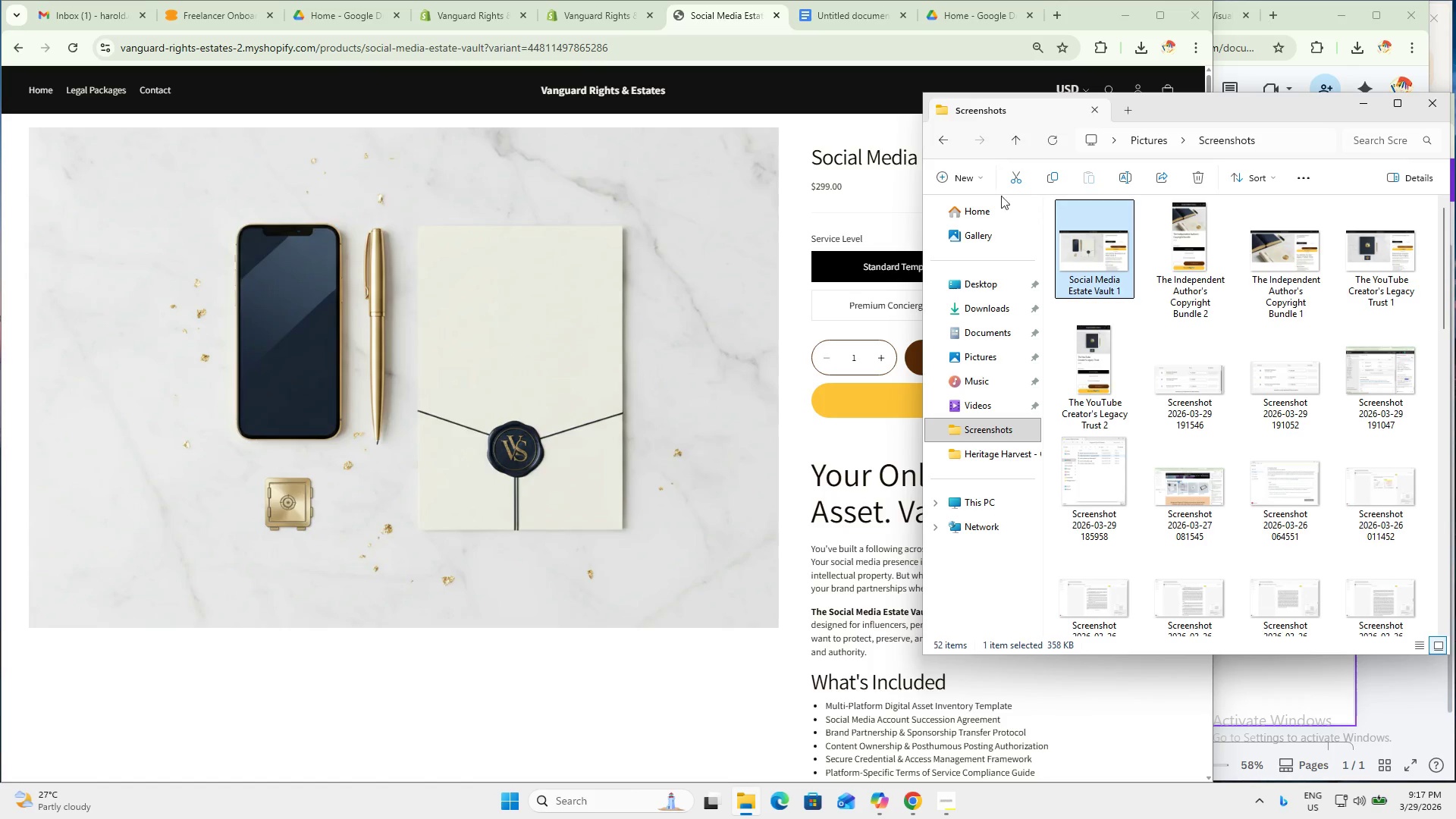 
left_click([886, 211])
 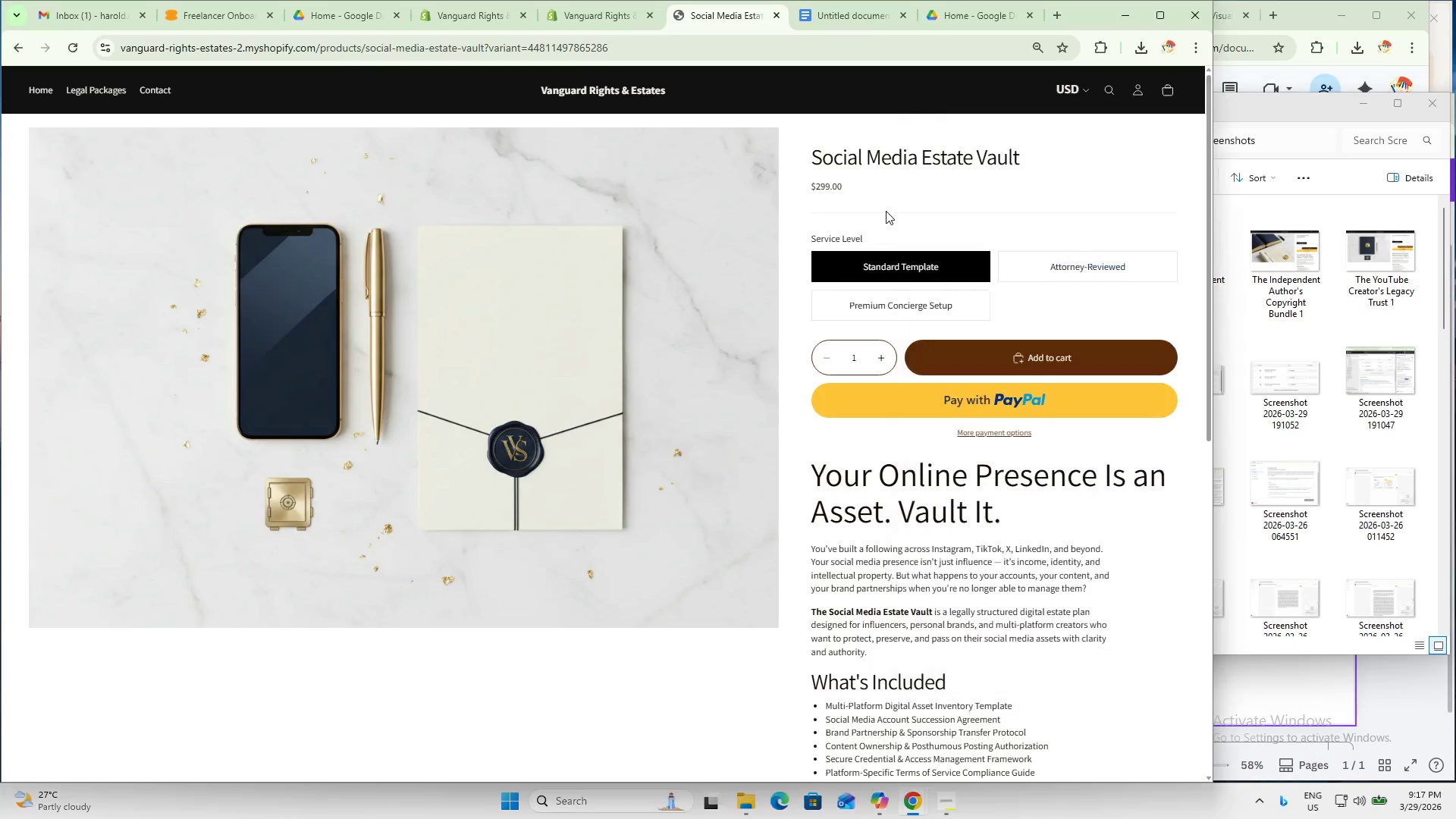 
right_click([886, 211])
 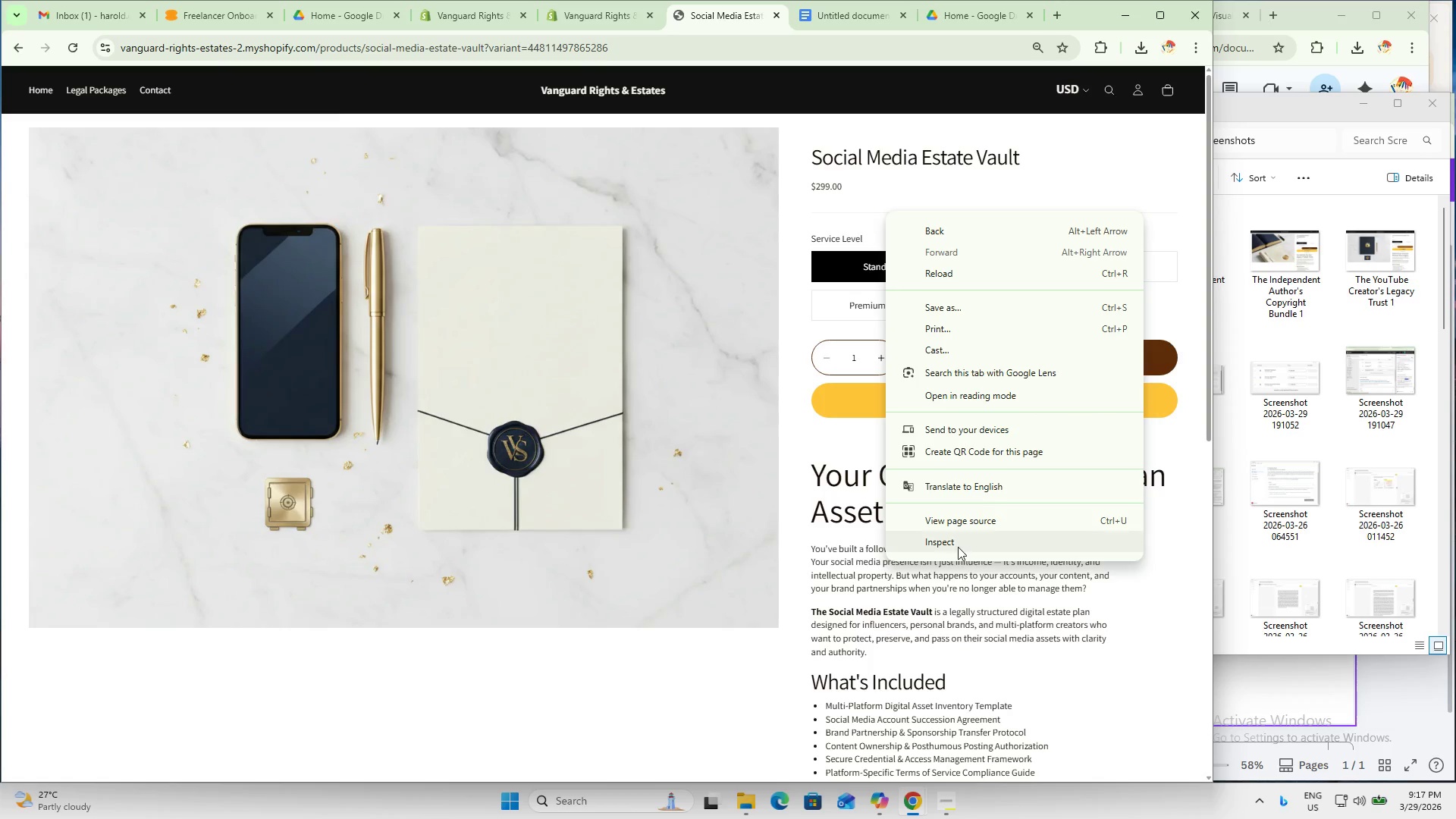 
left_click([959, 548])
 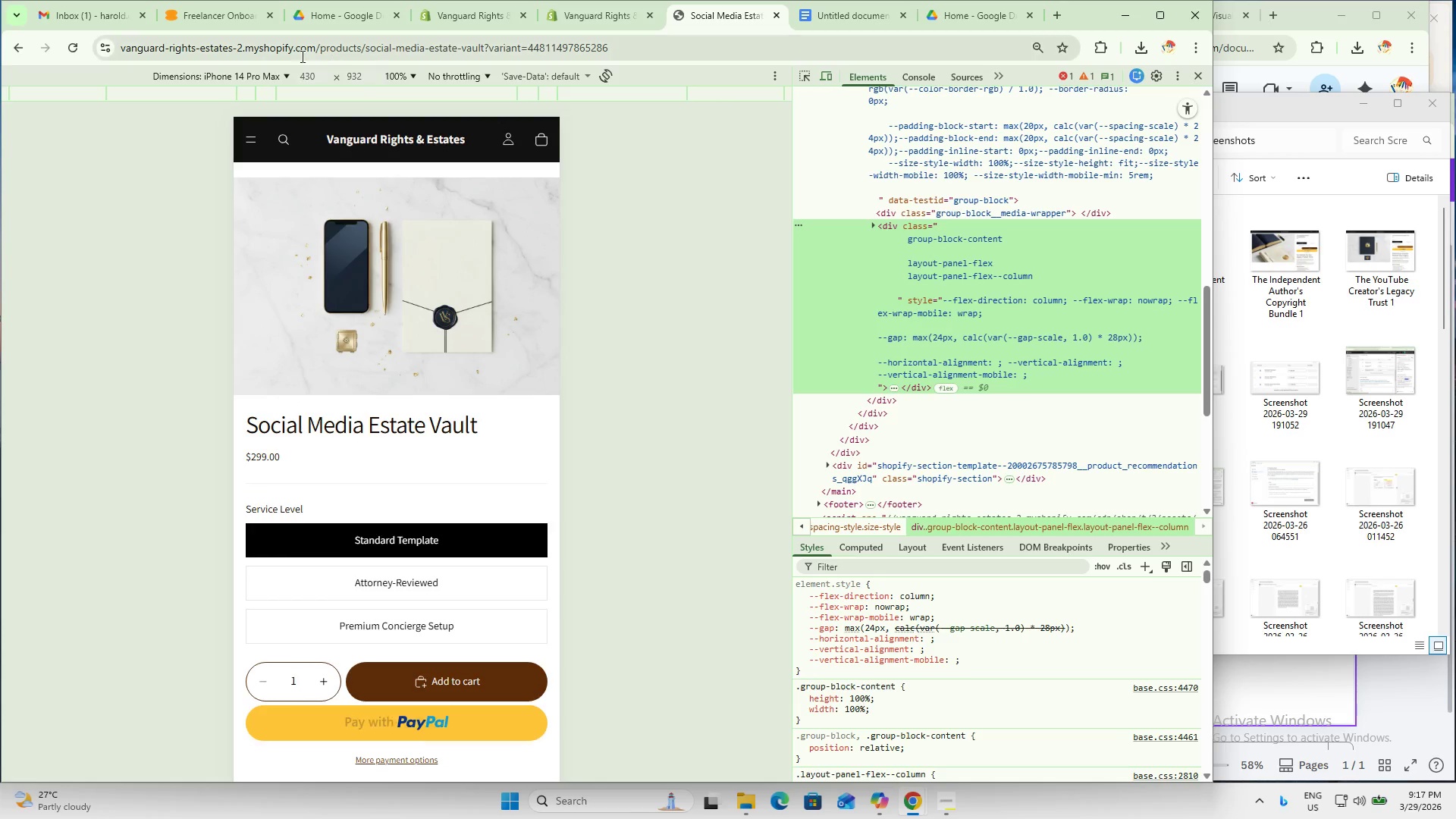 
key(Meta+MetaLeft)
 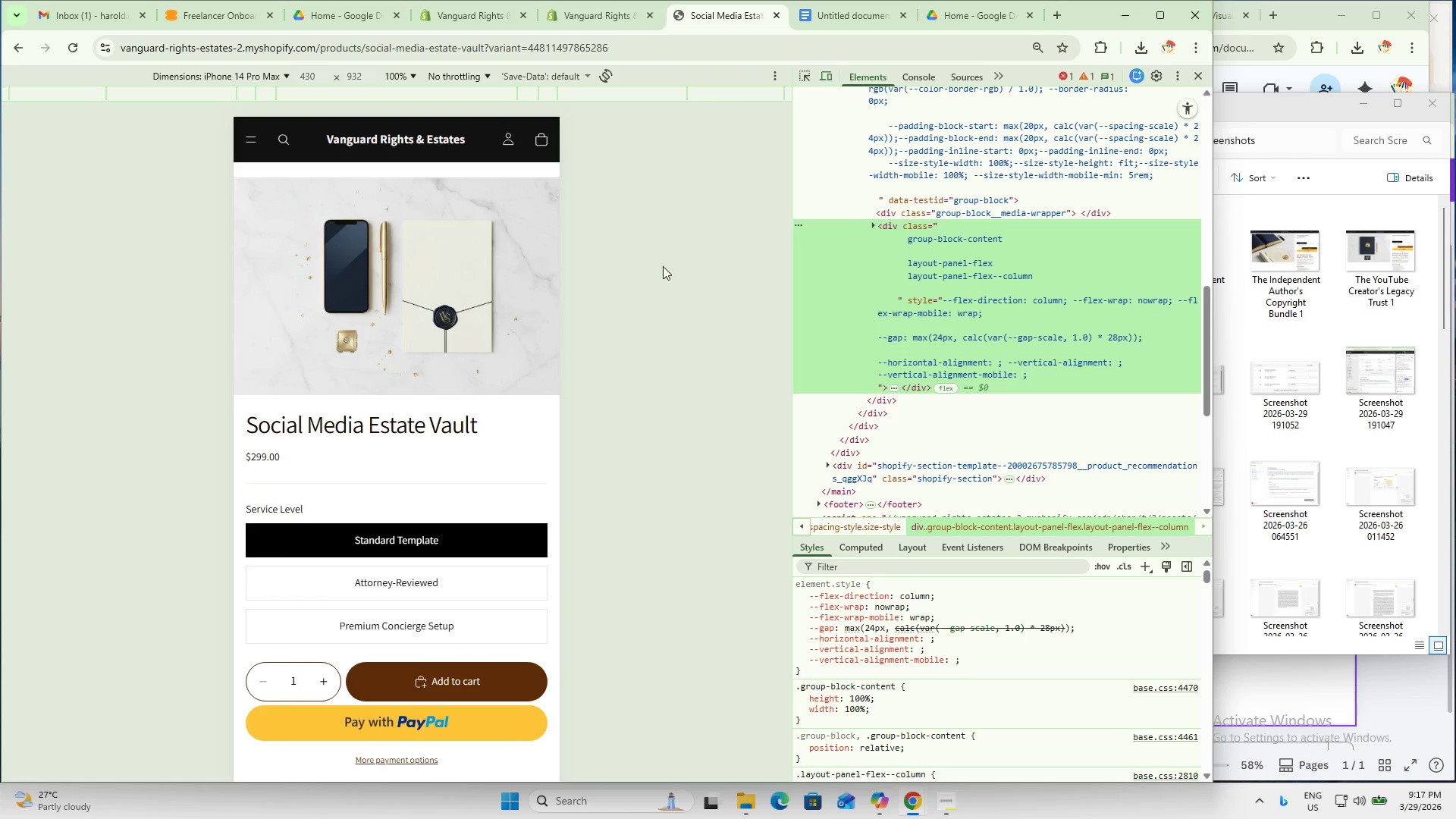 
key(Meta+Shift+ShiftLeft)
 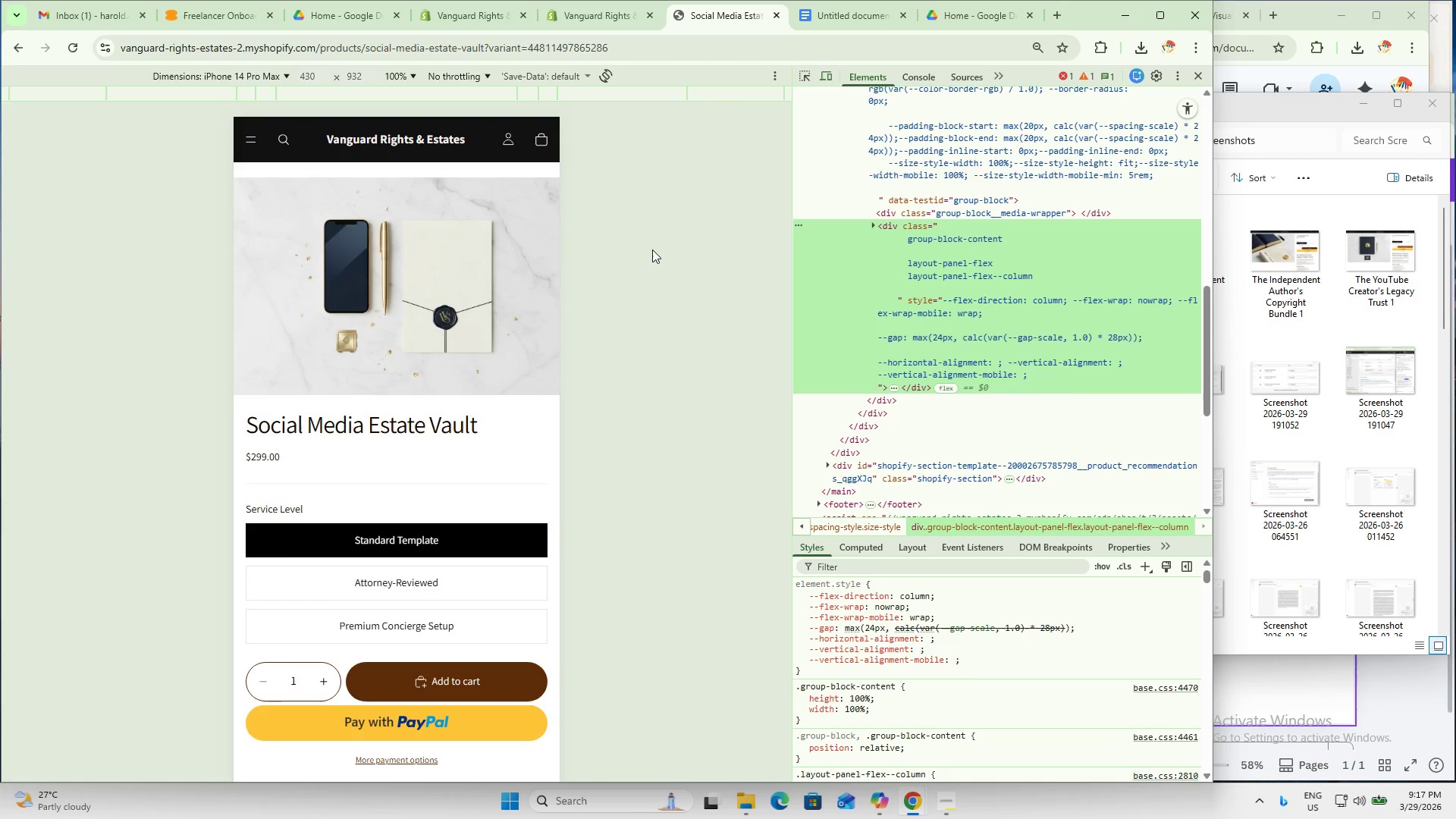 
key(Meta+Shift+S)
 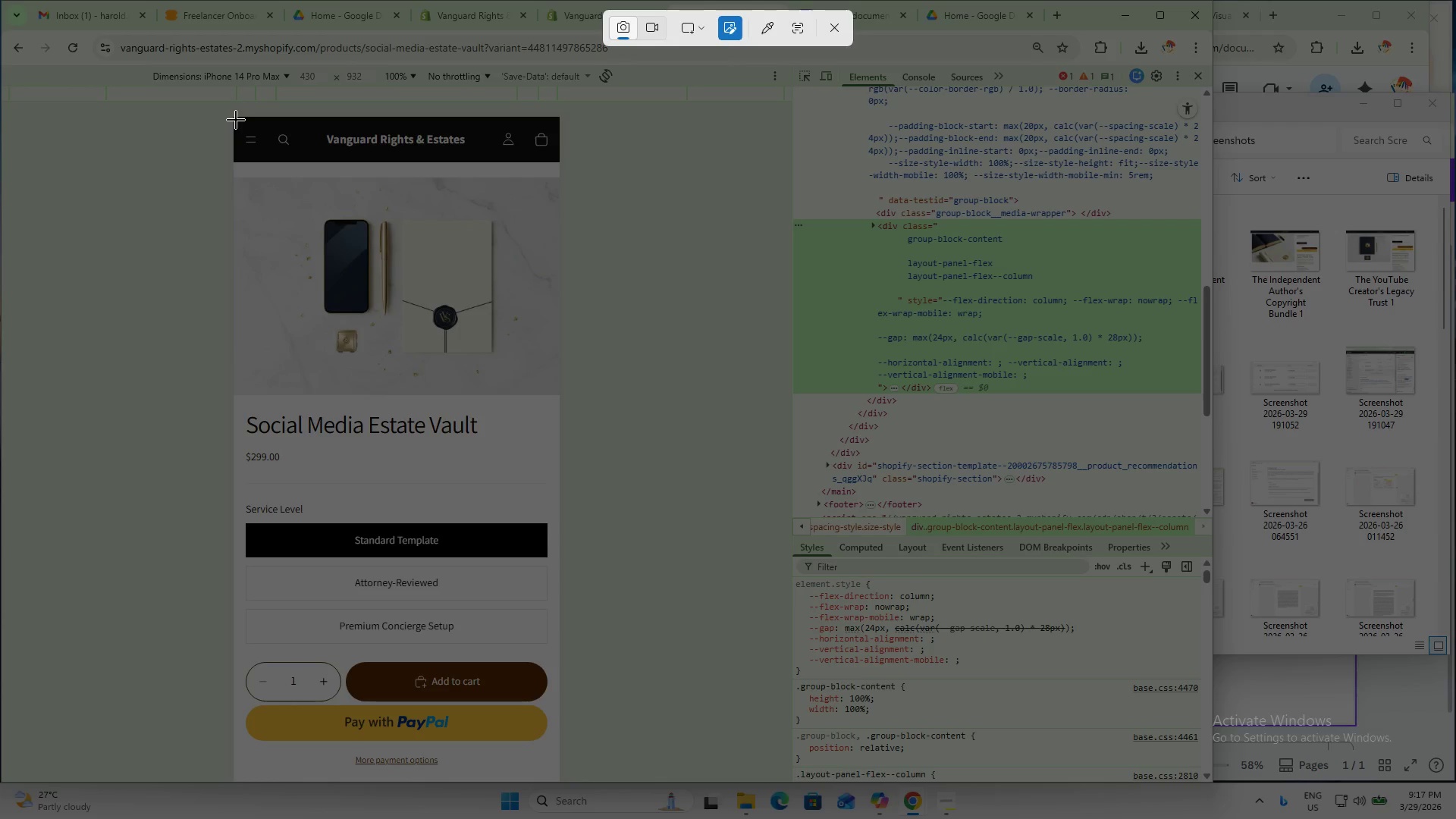 
left_click_drag(start_coordinate=[237, 119], to_coordinate=[557, 777])
 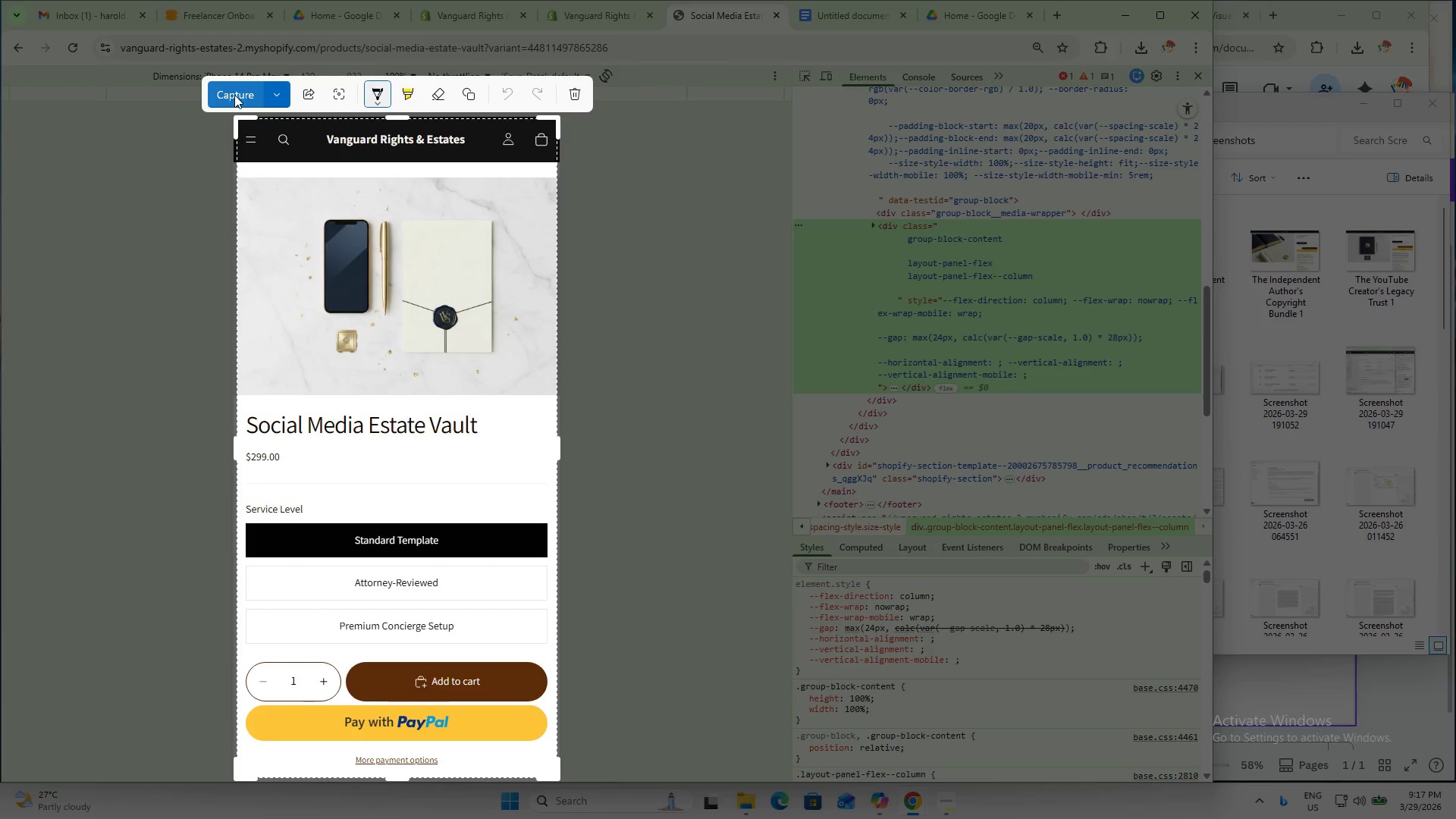 
left_click([234, 95])
 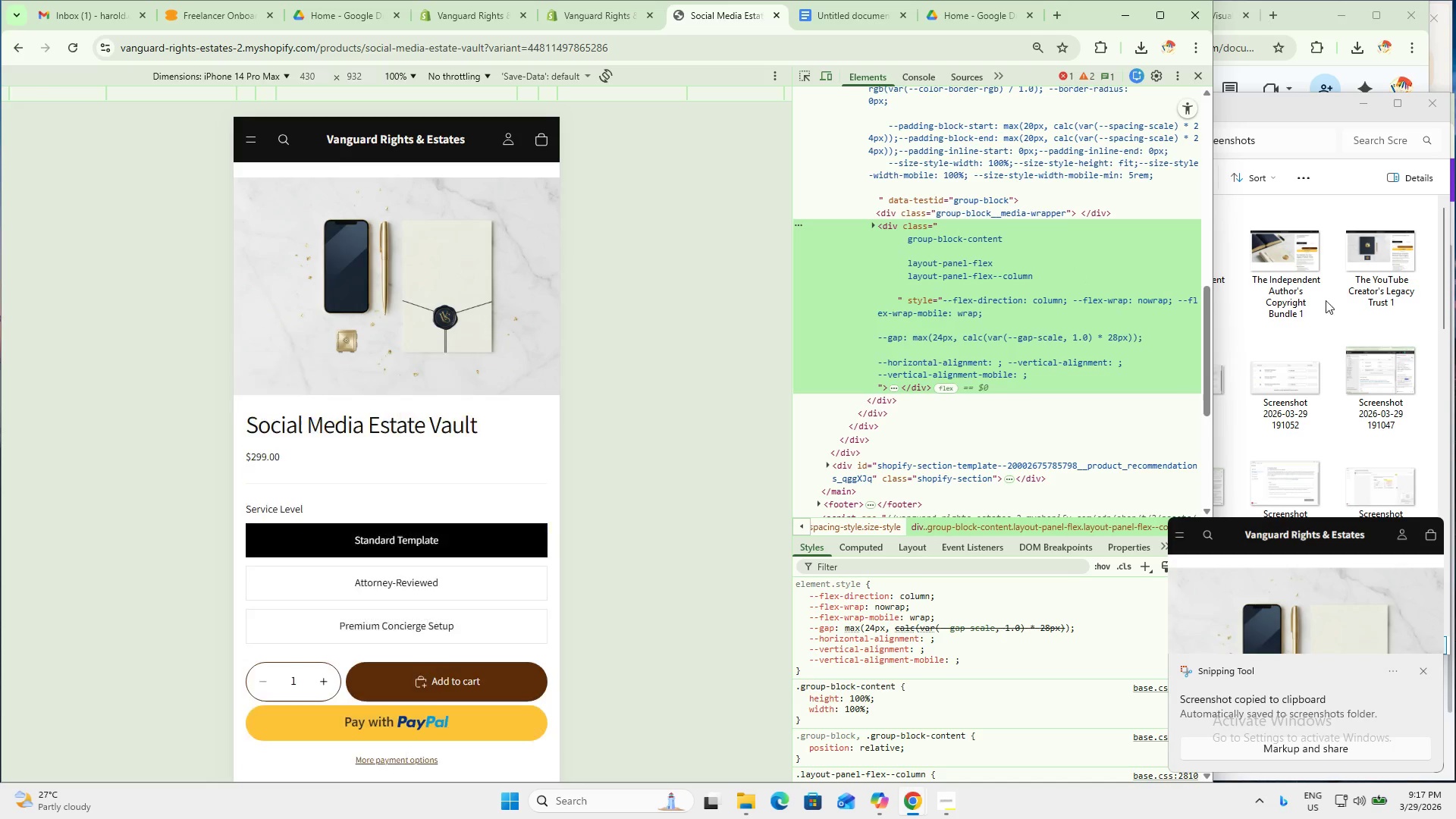 
left_click([1278, 286])
 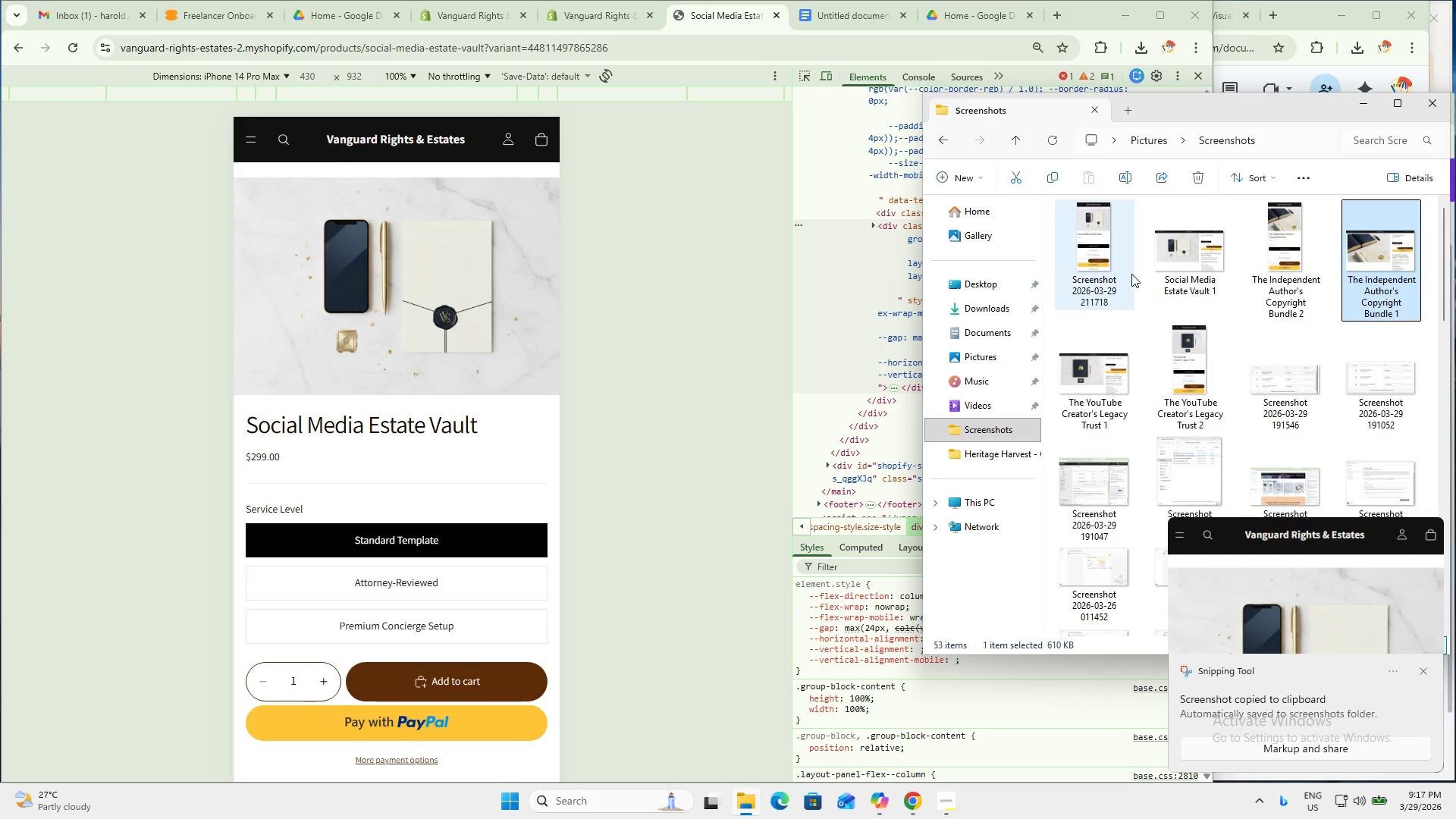 
left_click([1181, 275])
 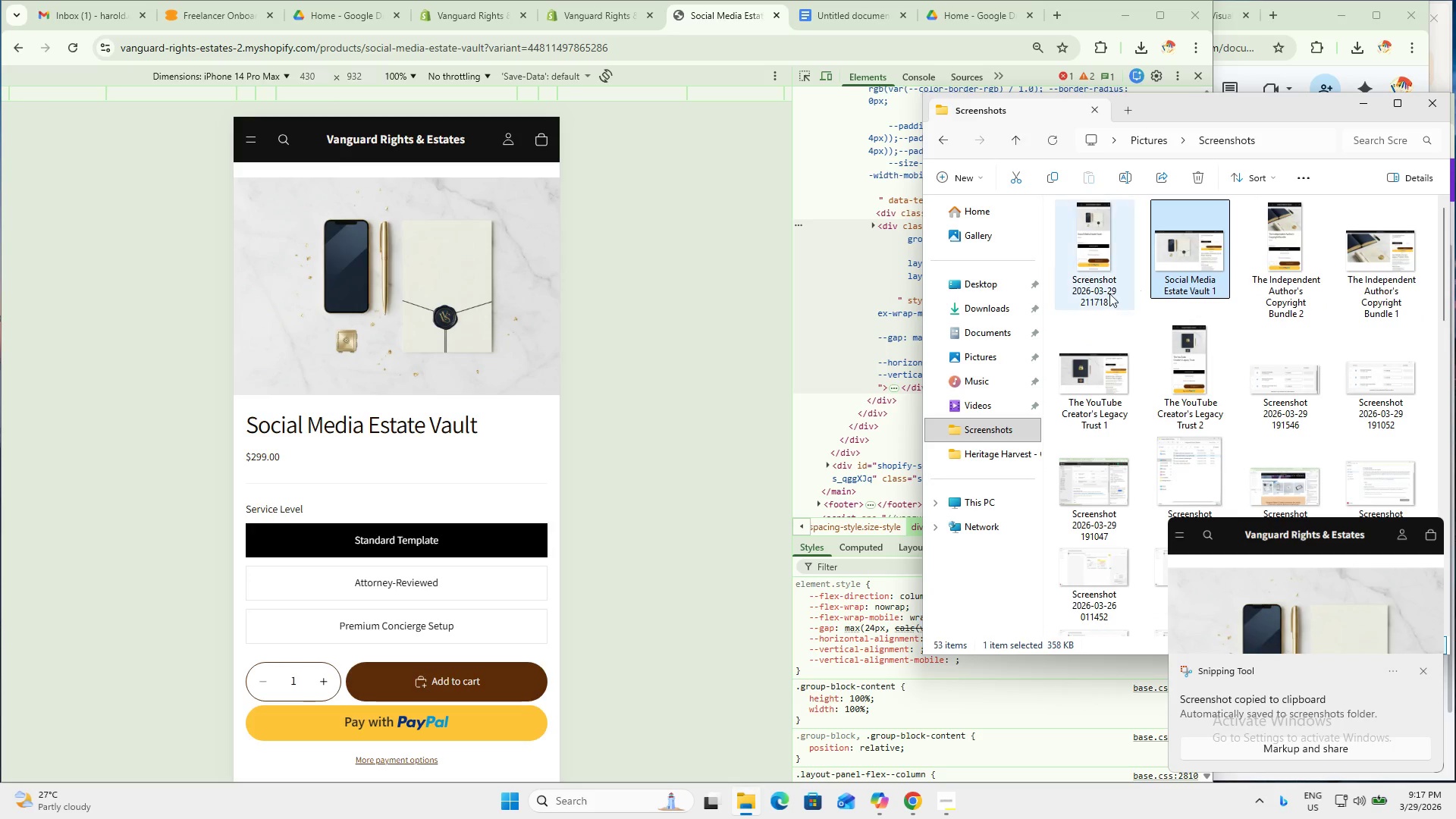 
left_click([1091, 278])
 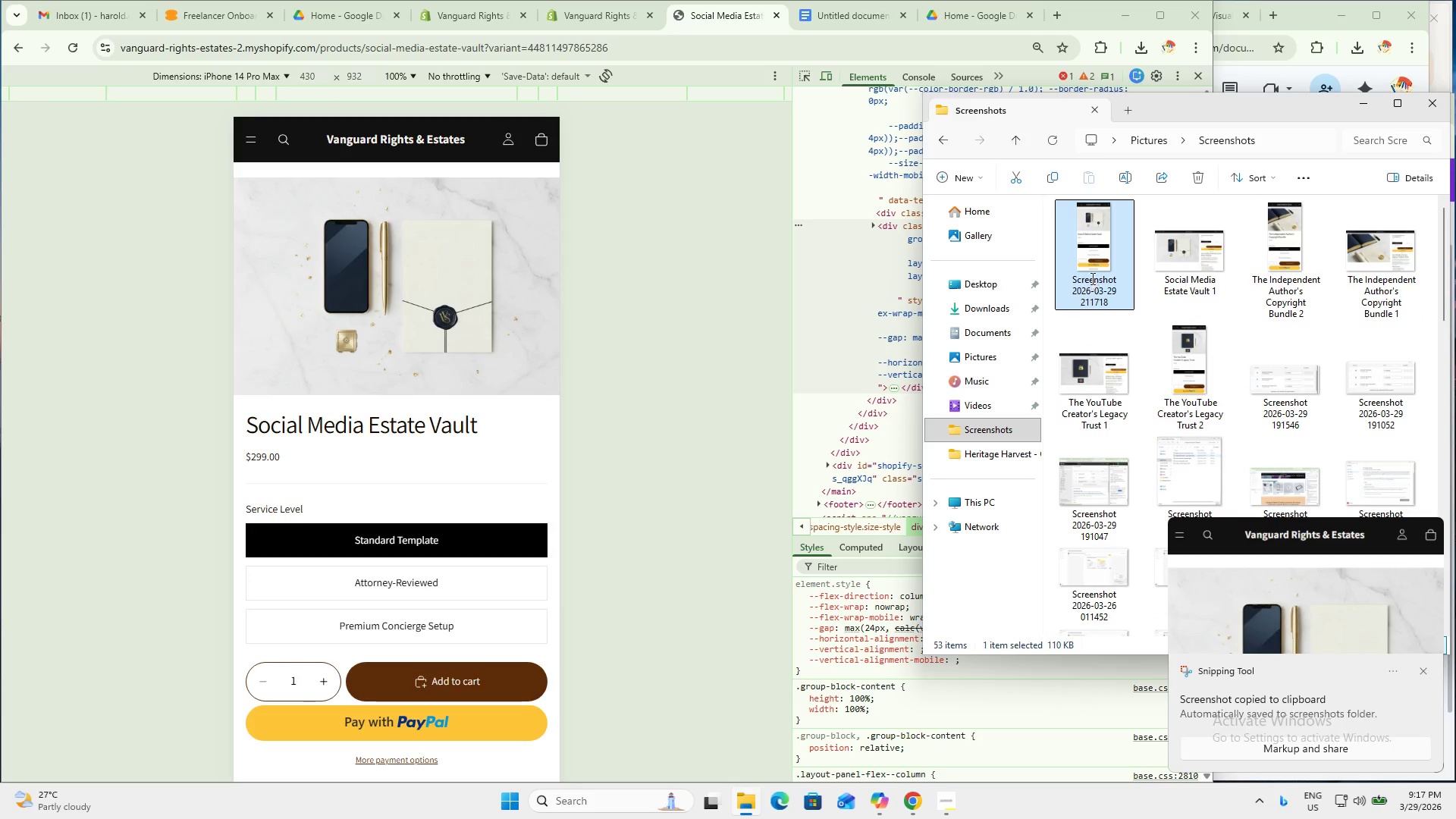 
key(F2)
 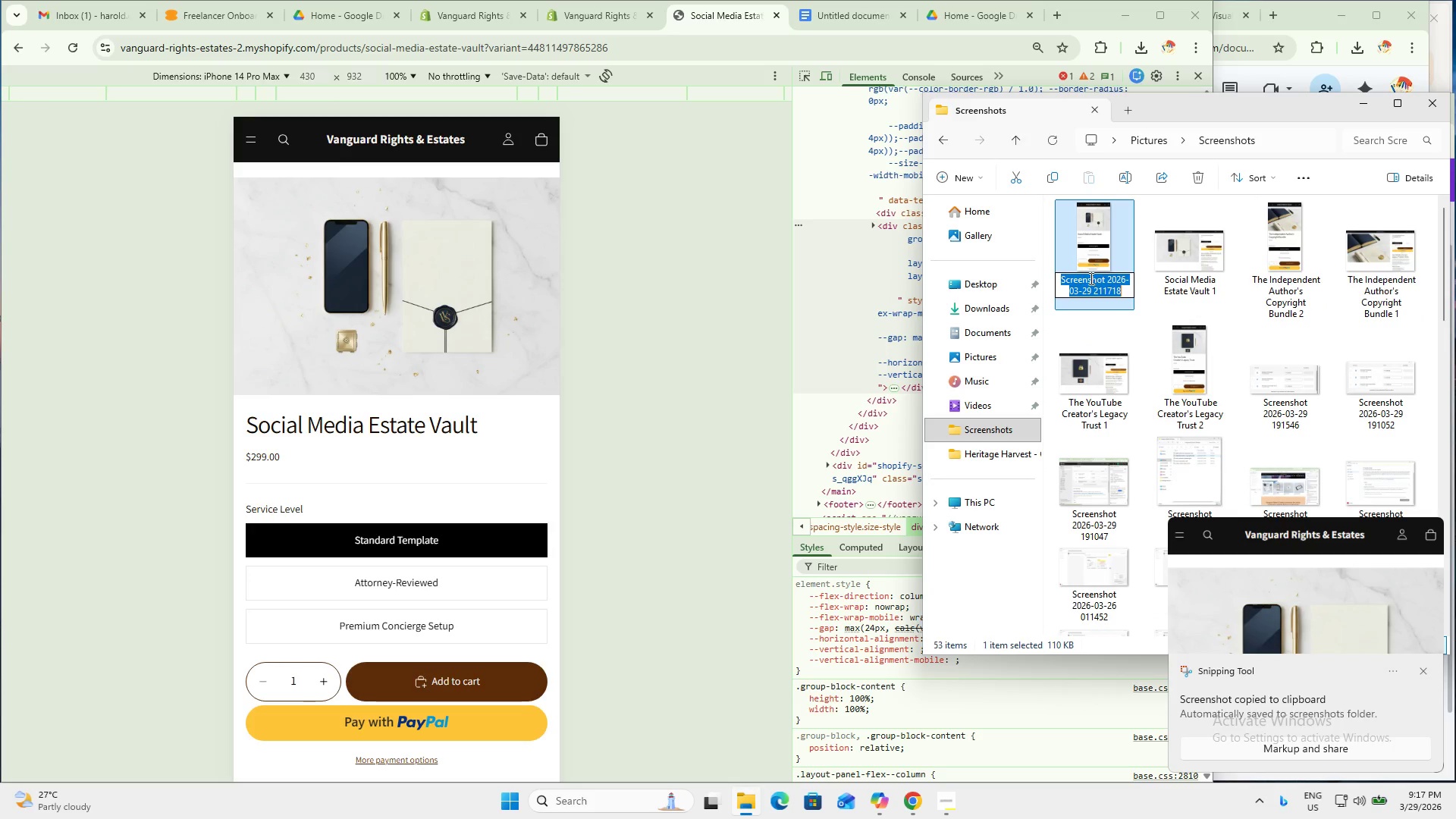 
key(Control+V)
 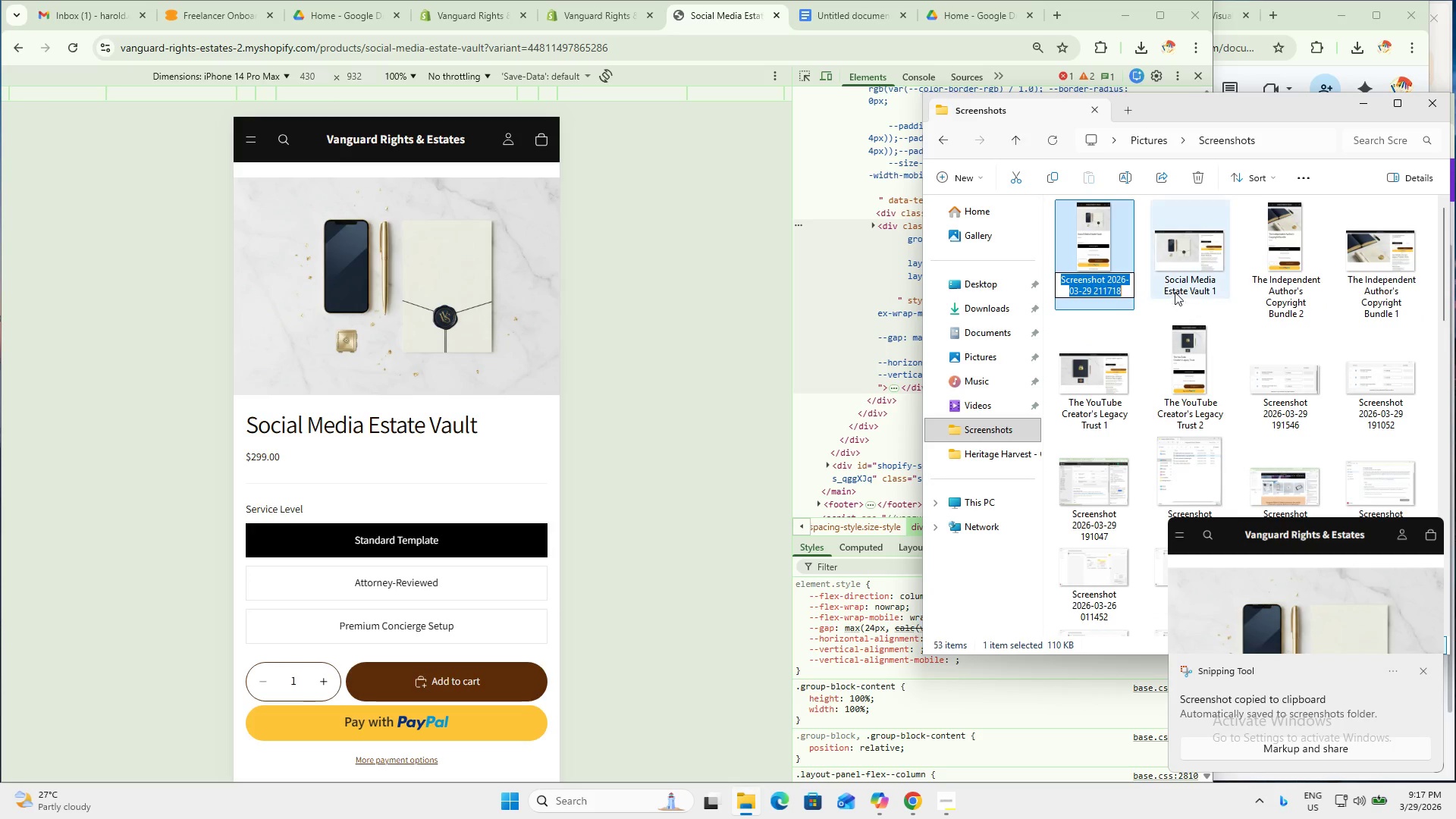 
left_click([1185, 281])
 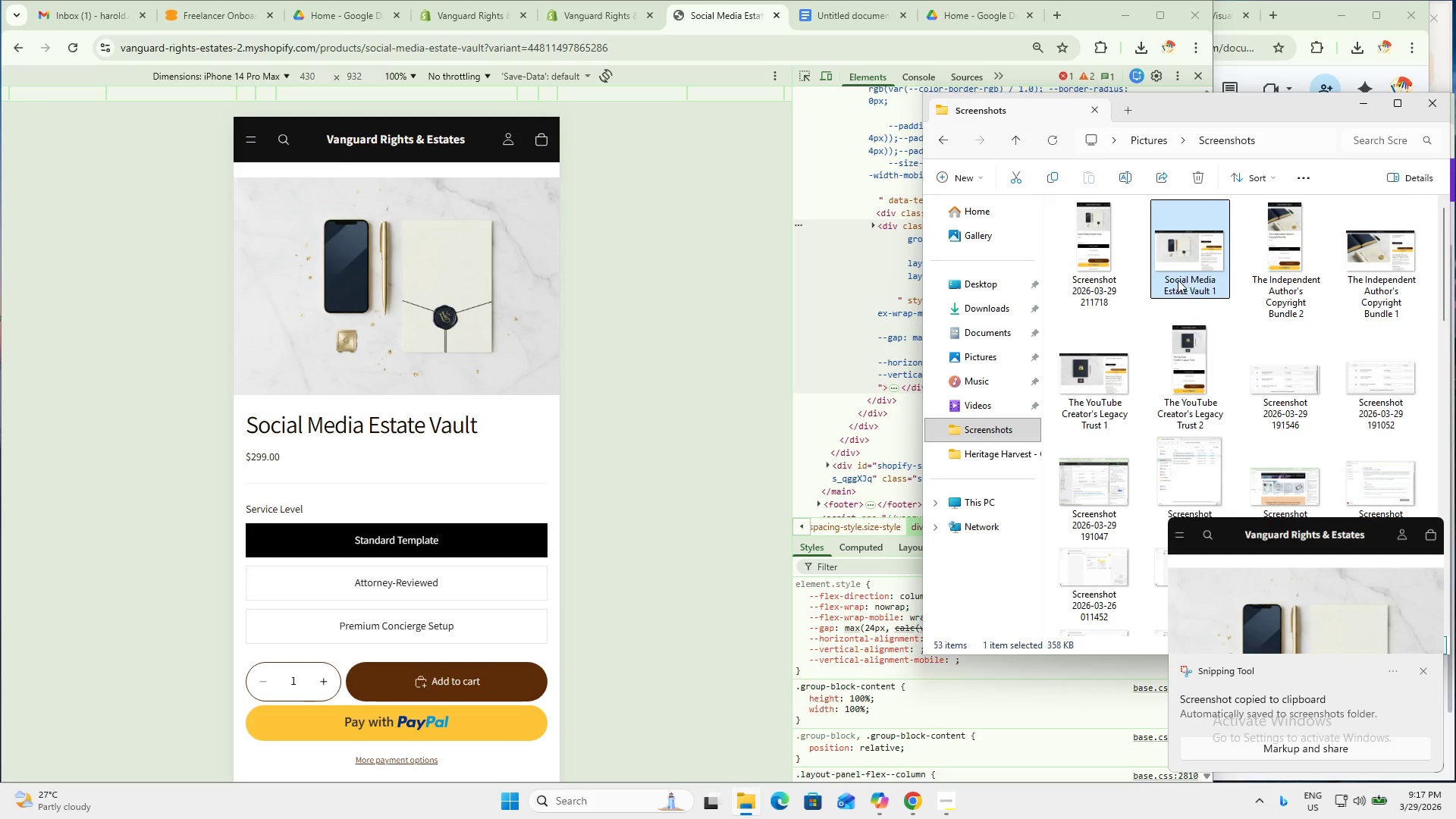 
key(F2)
 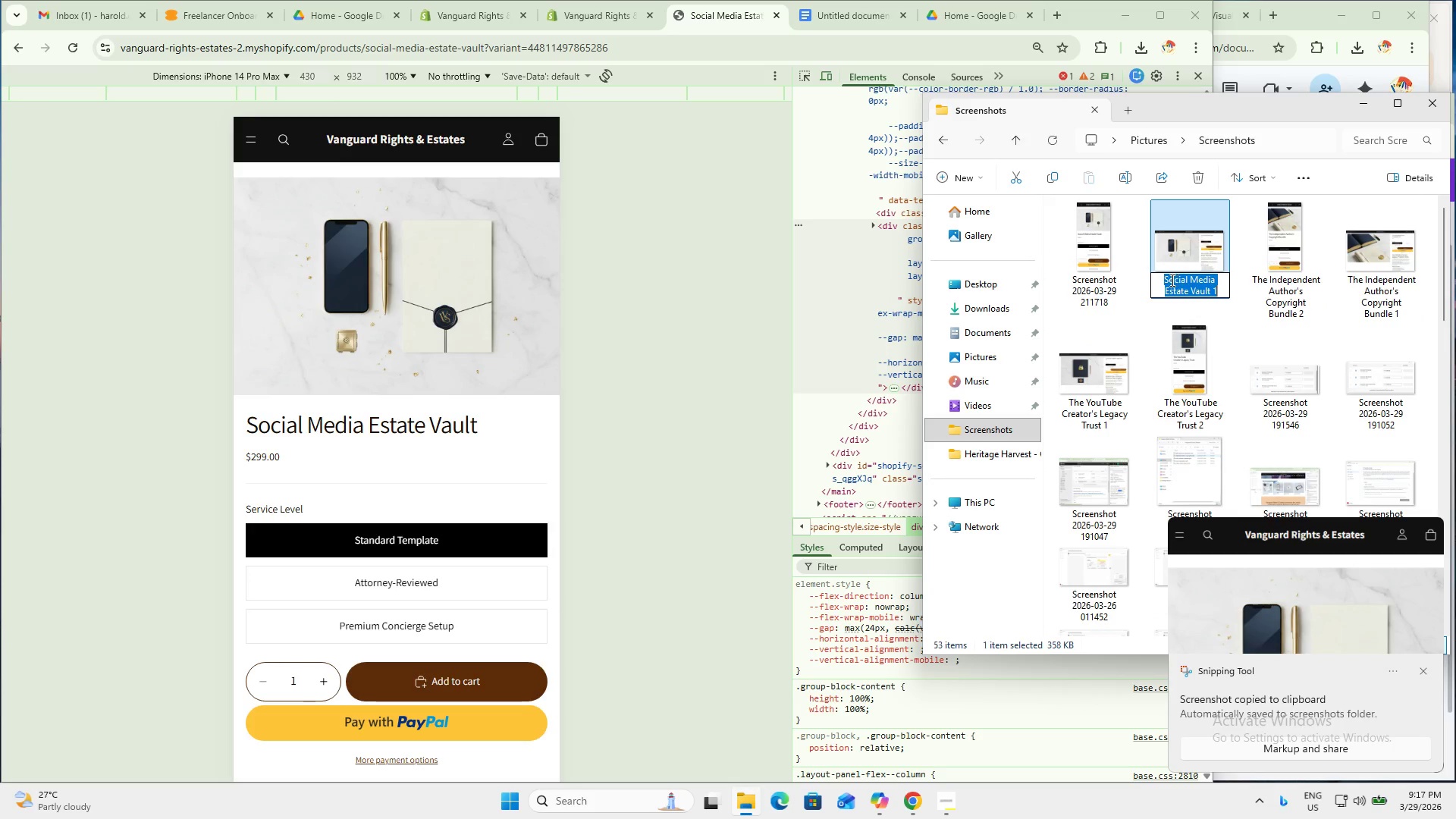 
key(Control+ControlLeft)
 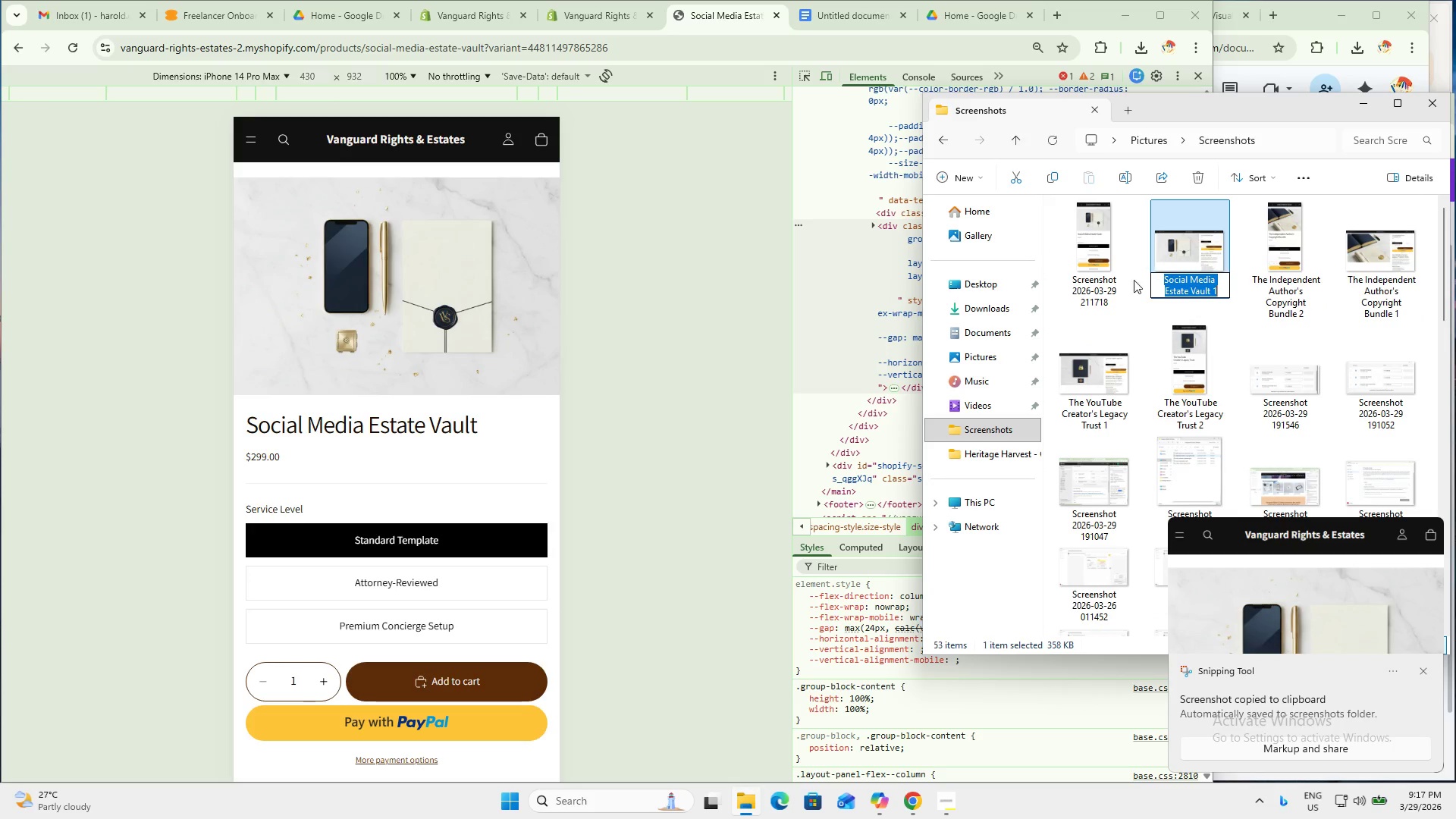 
key(Control+C)
 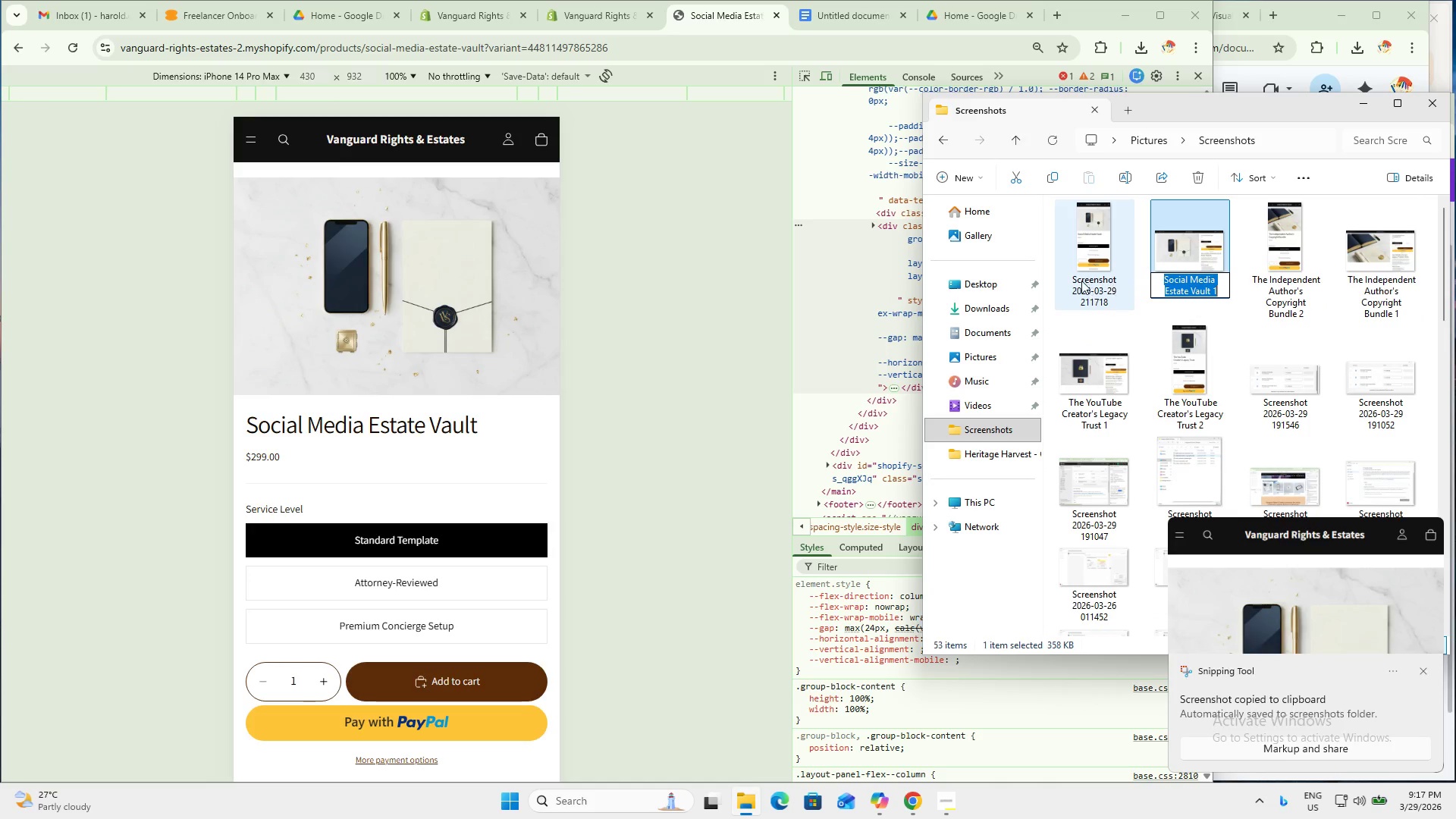 
left_click([1080, 281])
 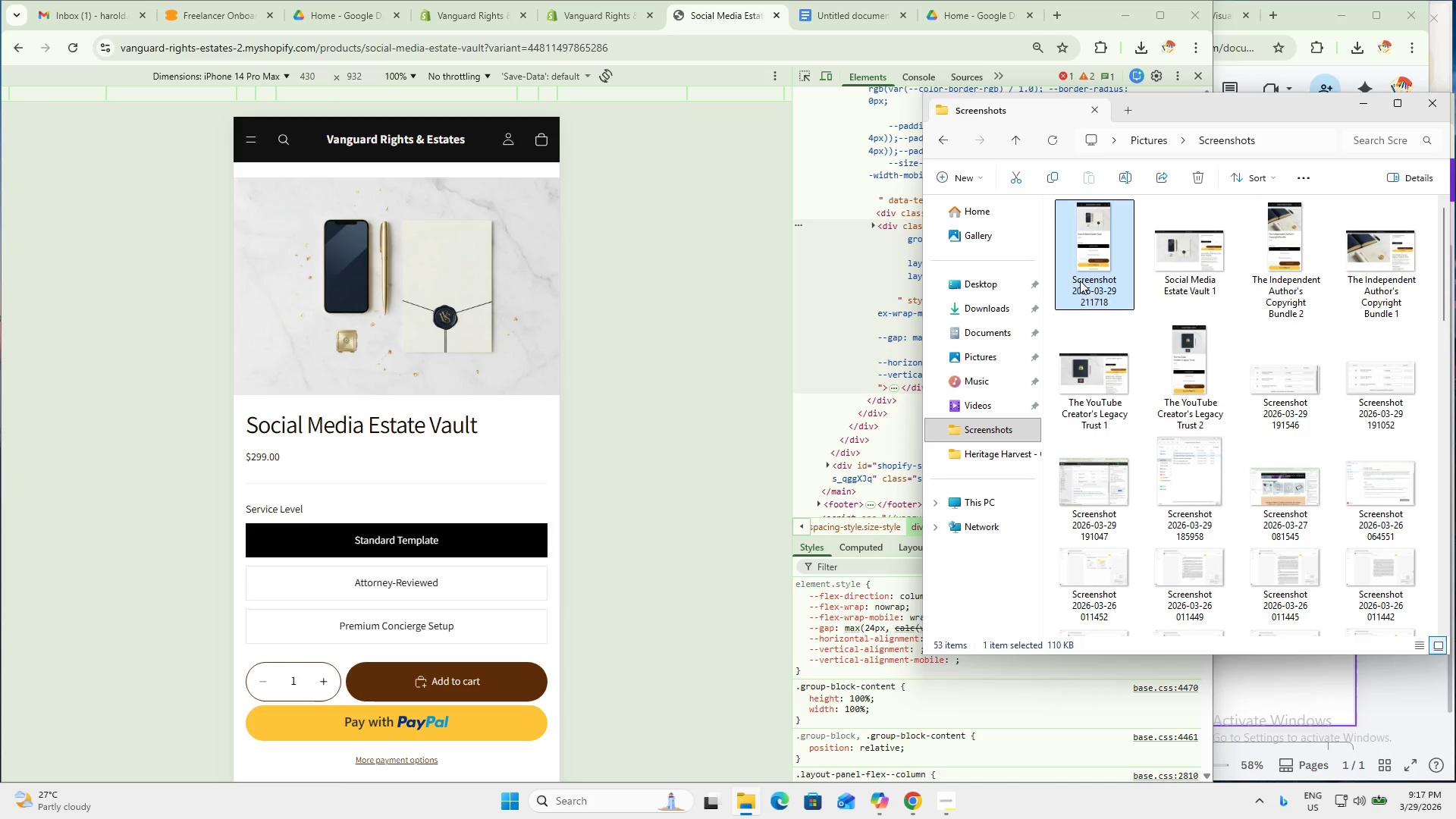 
key(F2)
 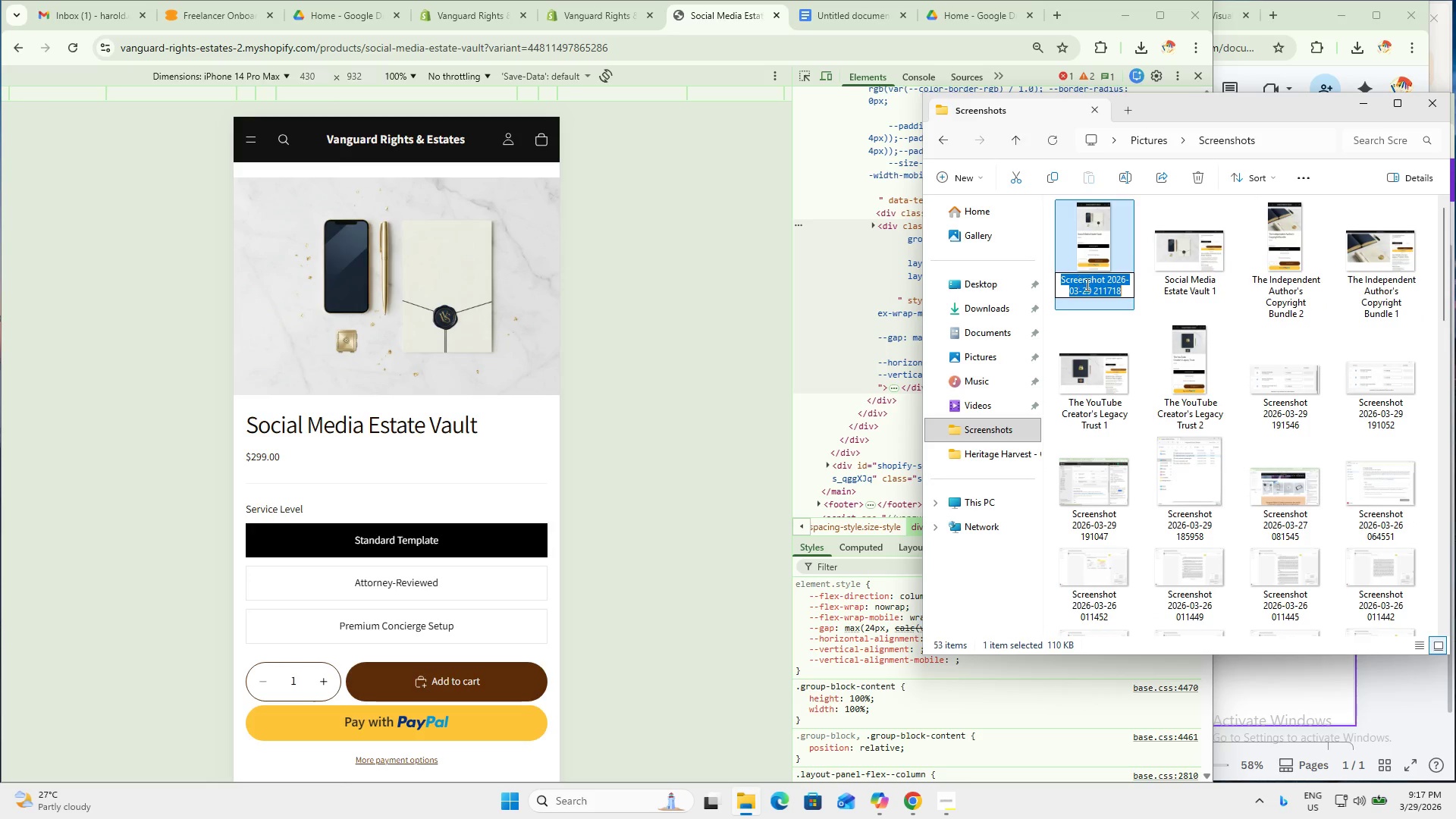 
key(Control+ControlLeft)
 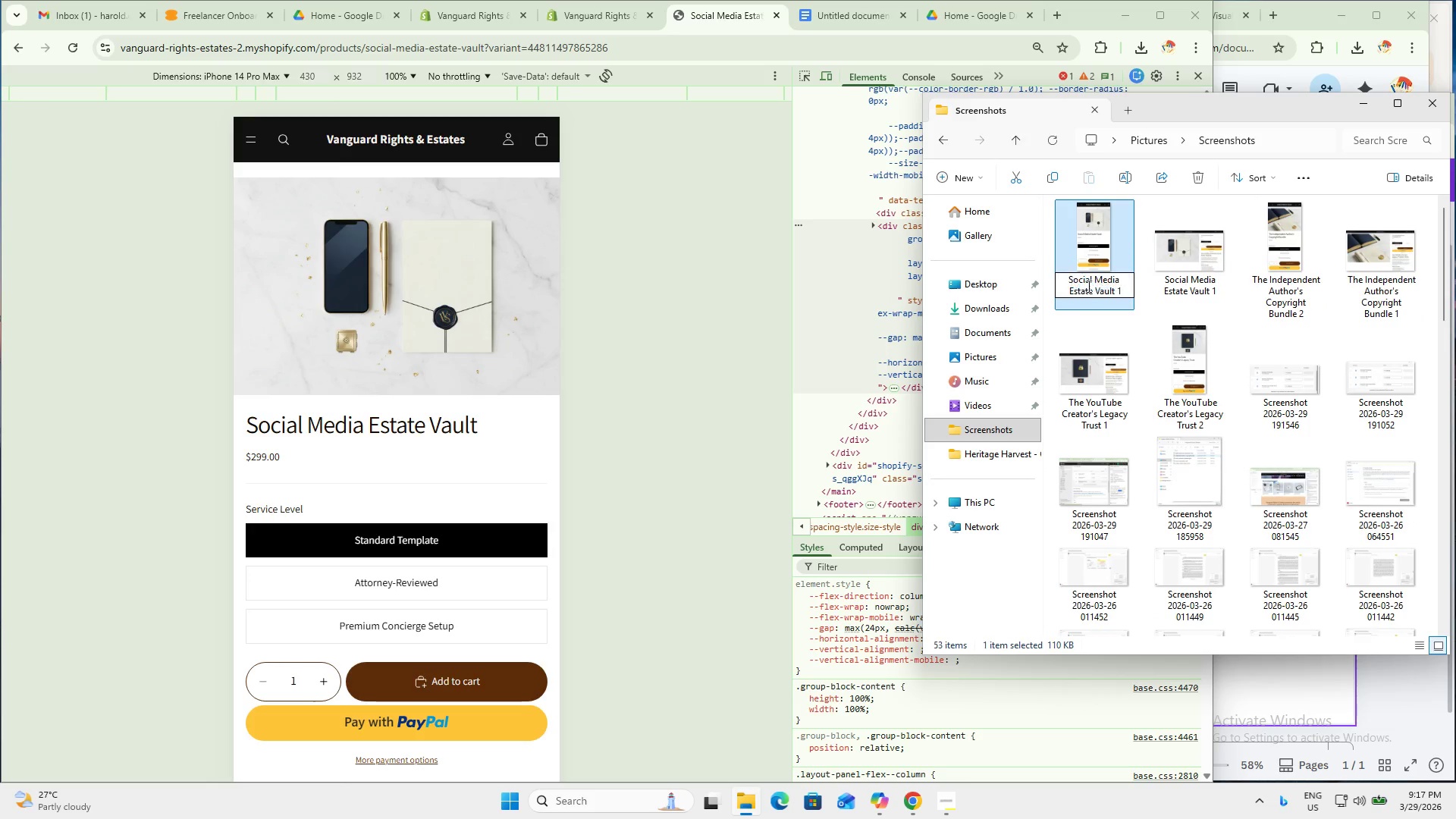 
key(Control+V)
 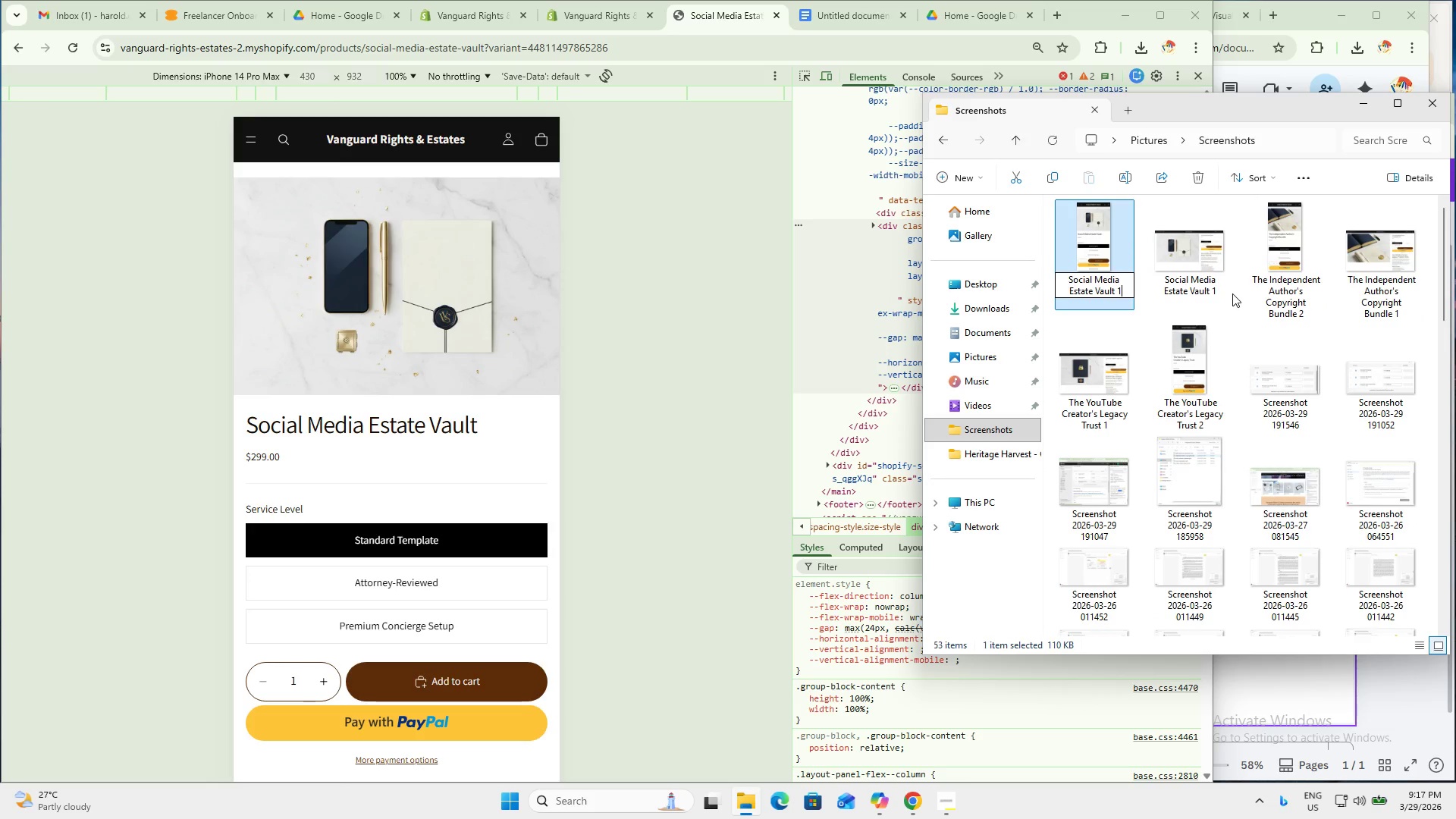 
key(Backspace)
 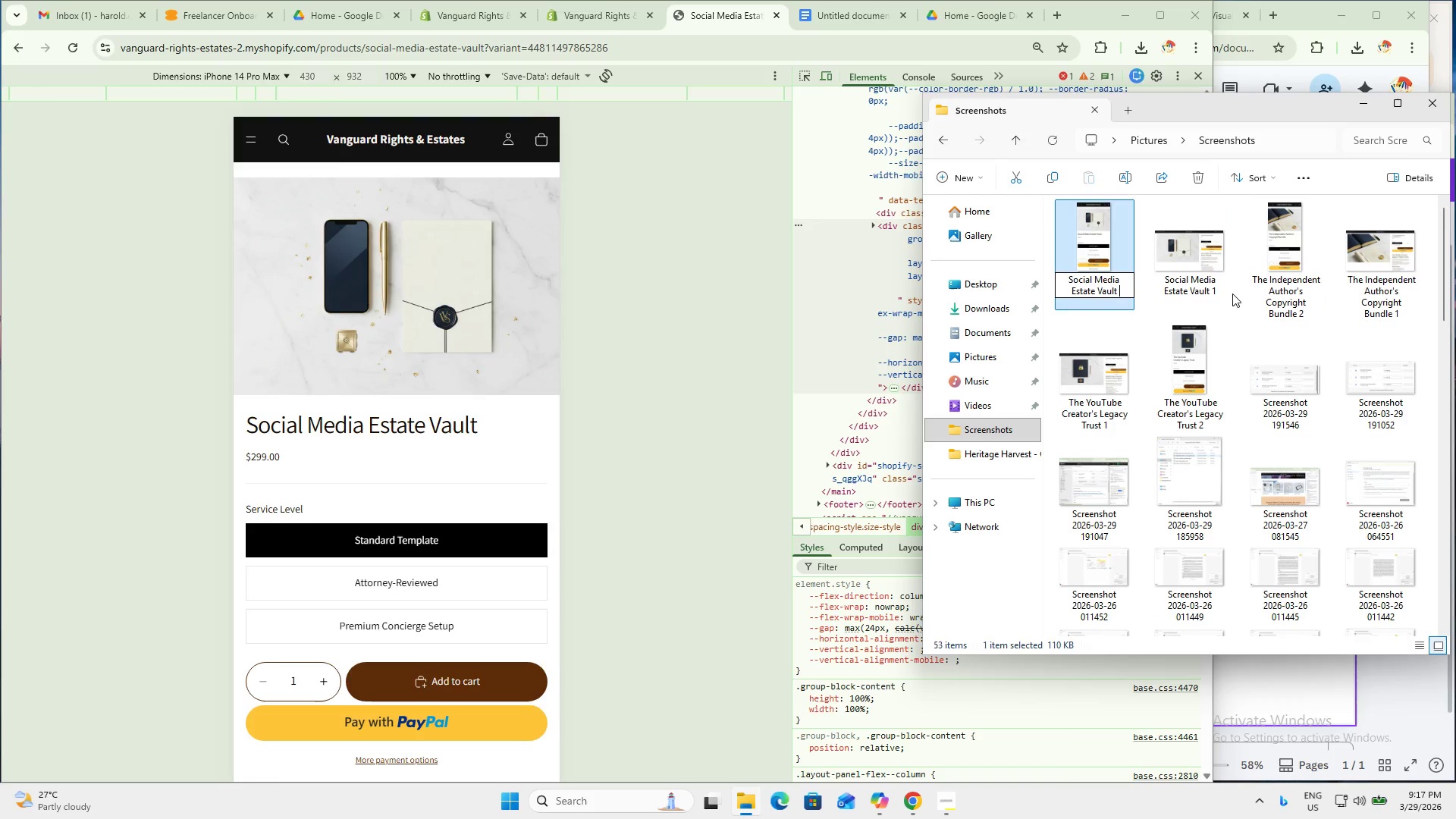 
key(Numpad2)
 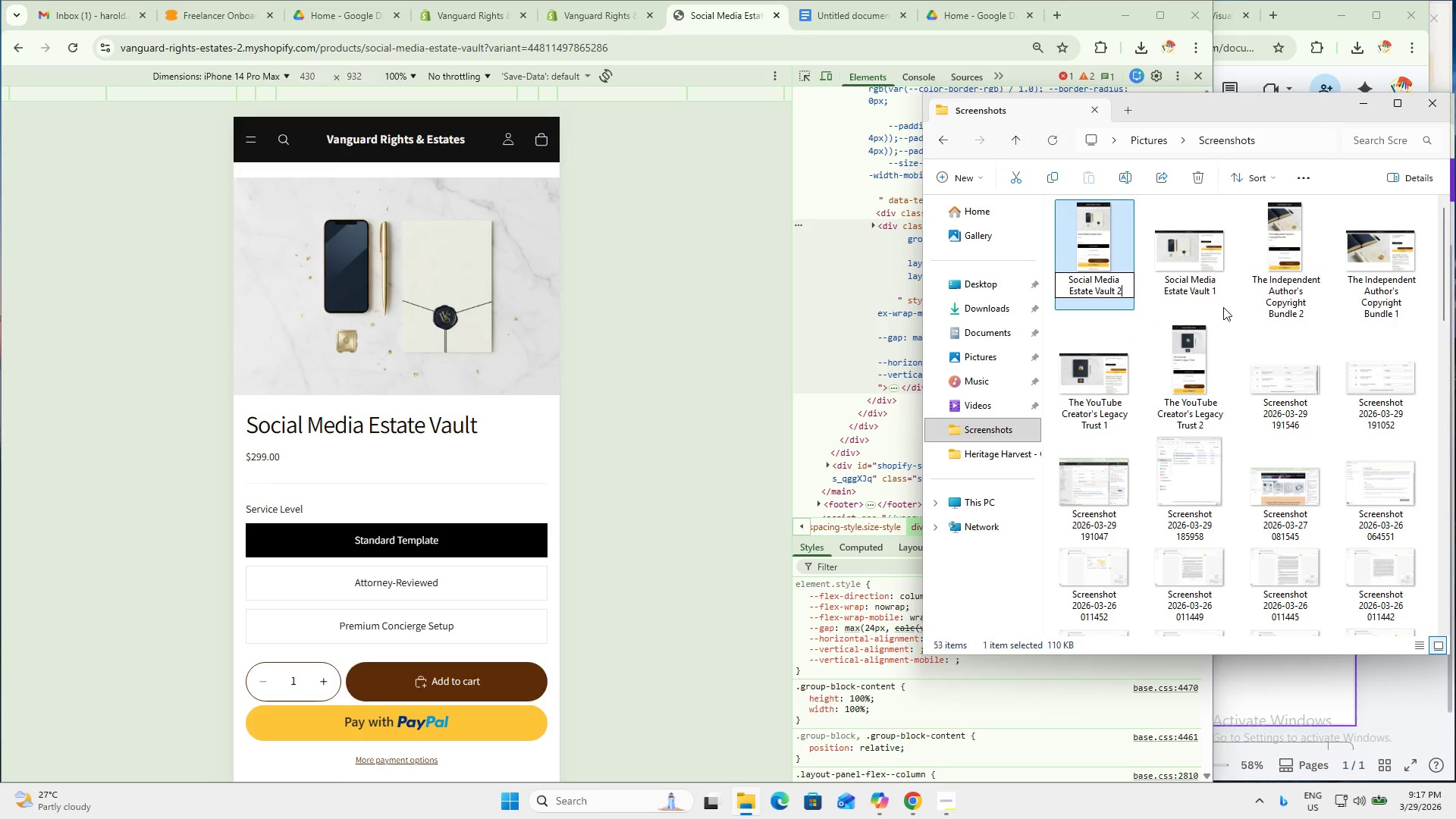 
left_click([1207, 280])
 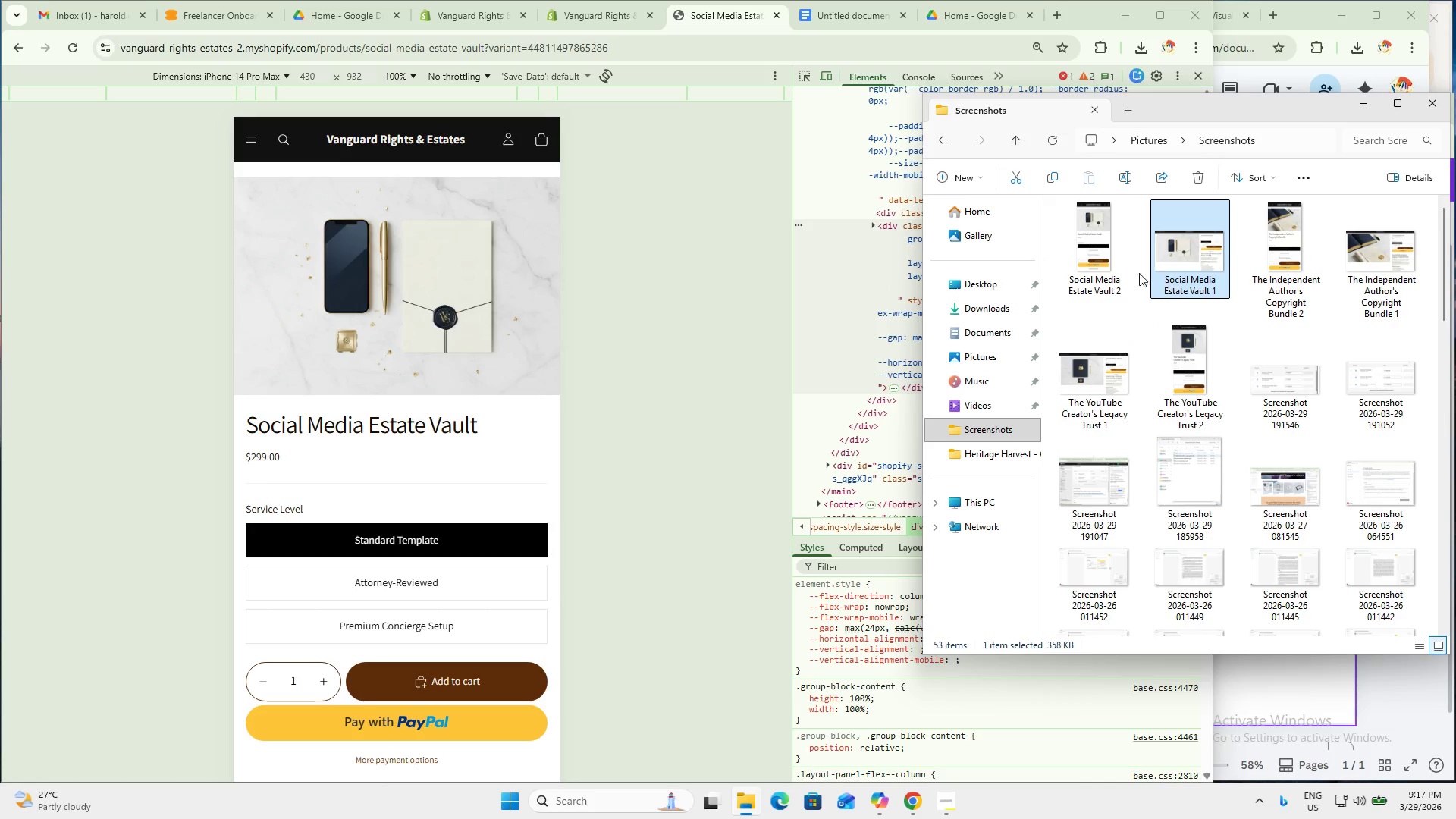 
left_click([1069, 250])
 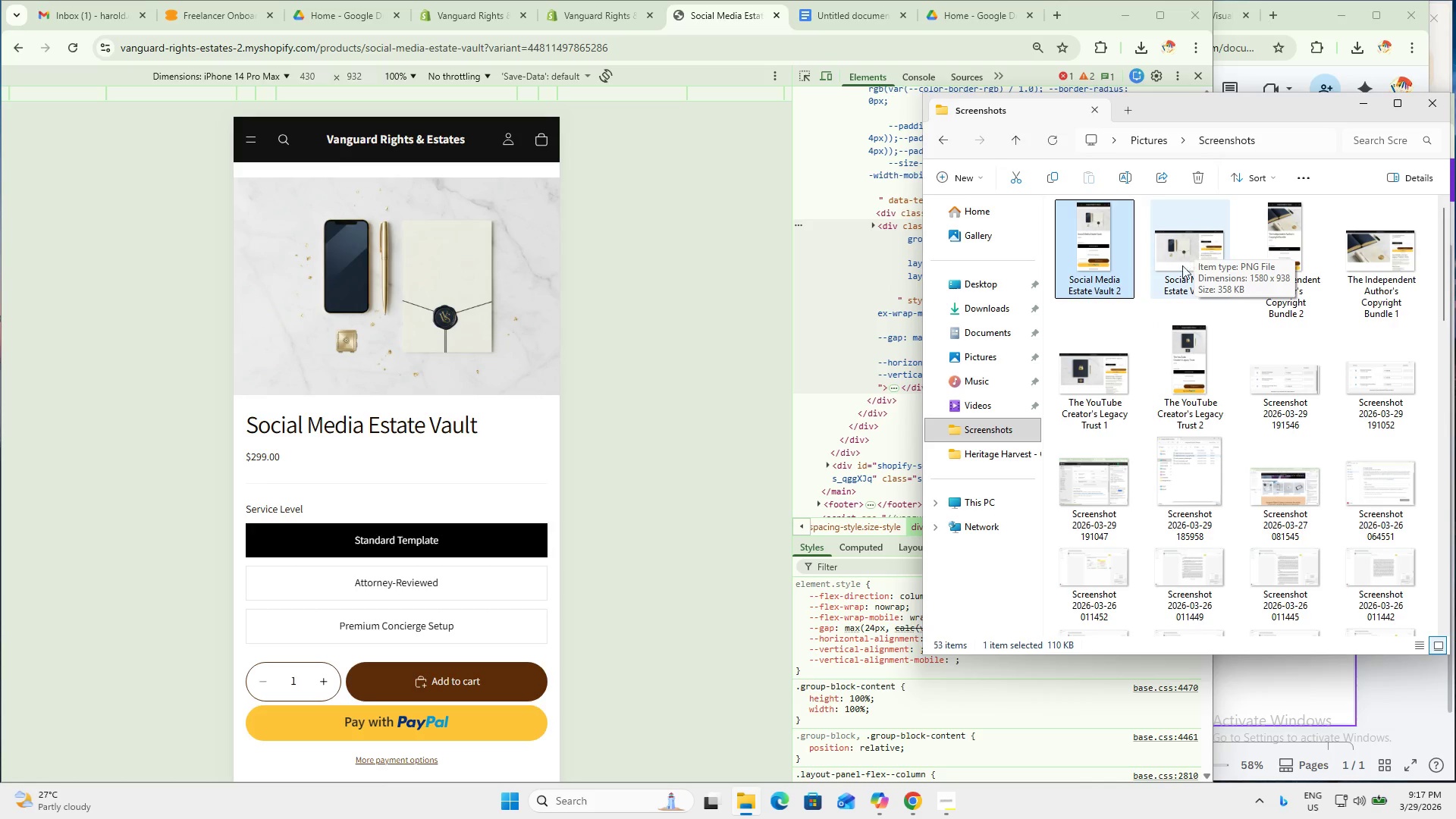 
left_click([1170, 381])
 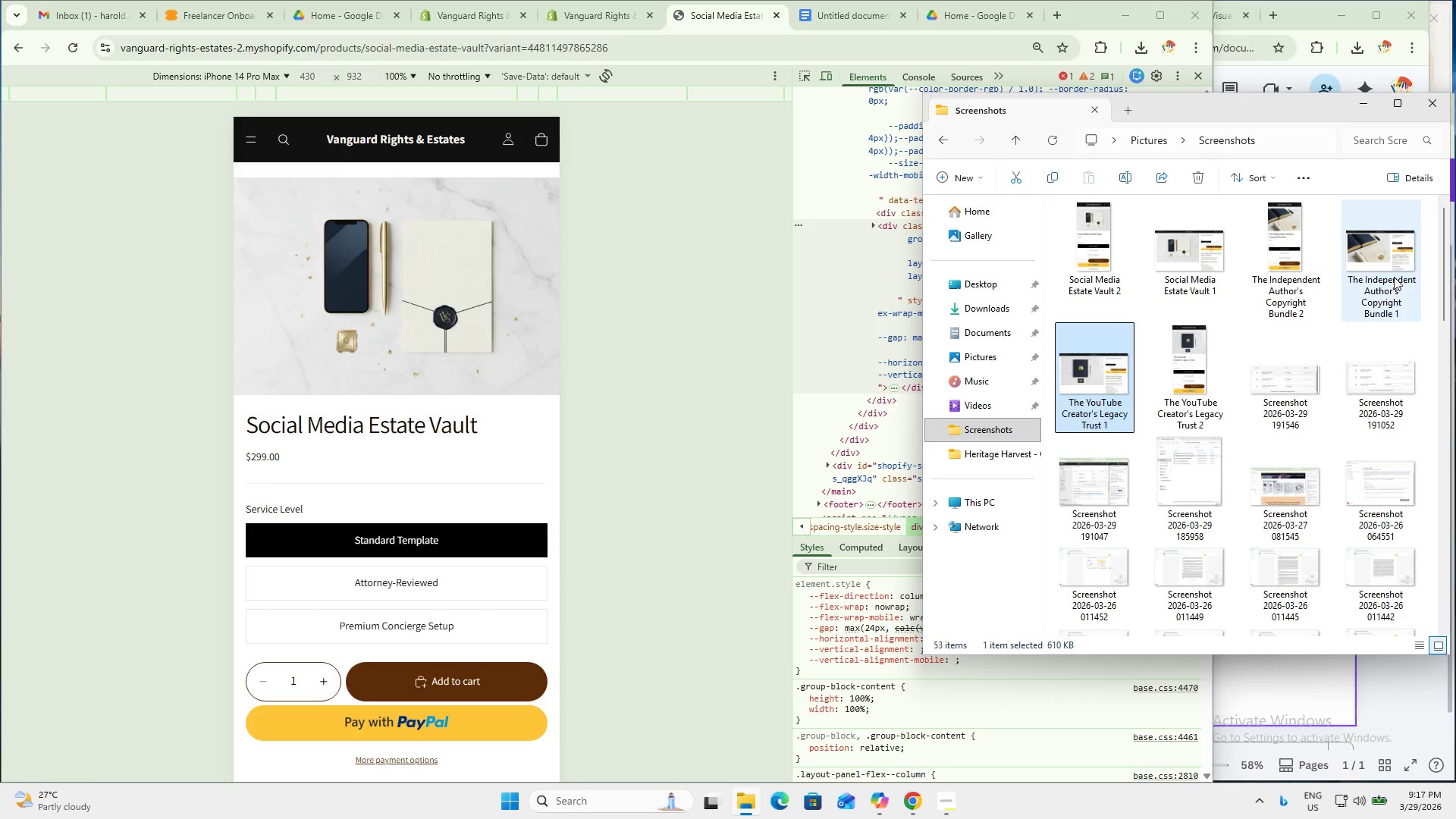 
triple_click([1280, 268])
 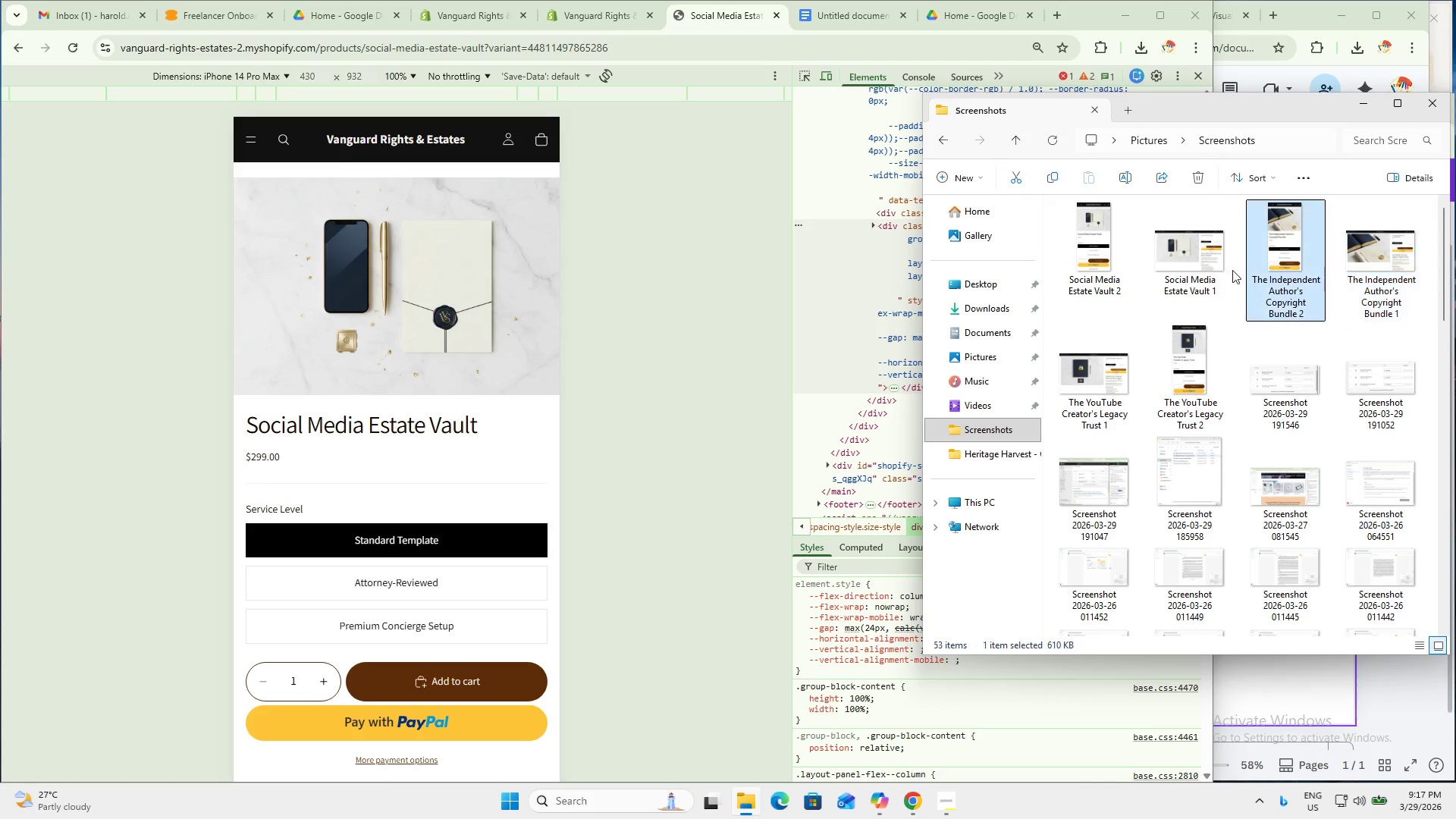 
triple_click([1205, 266])
 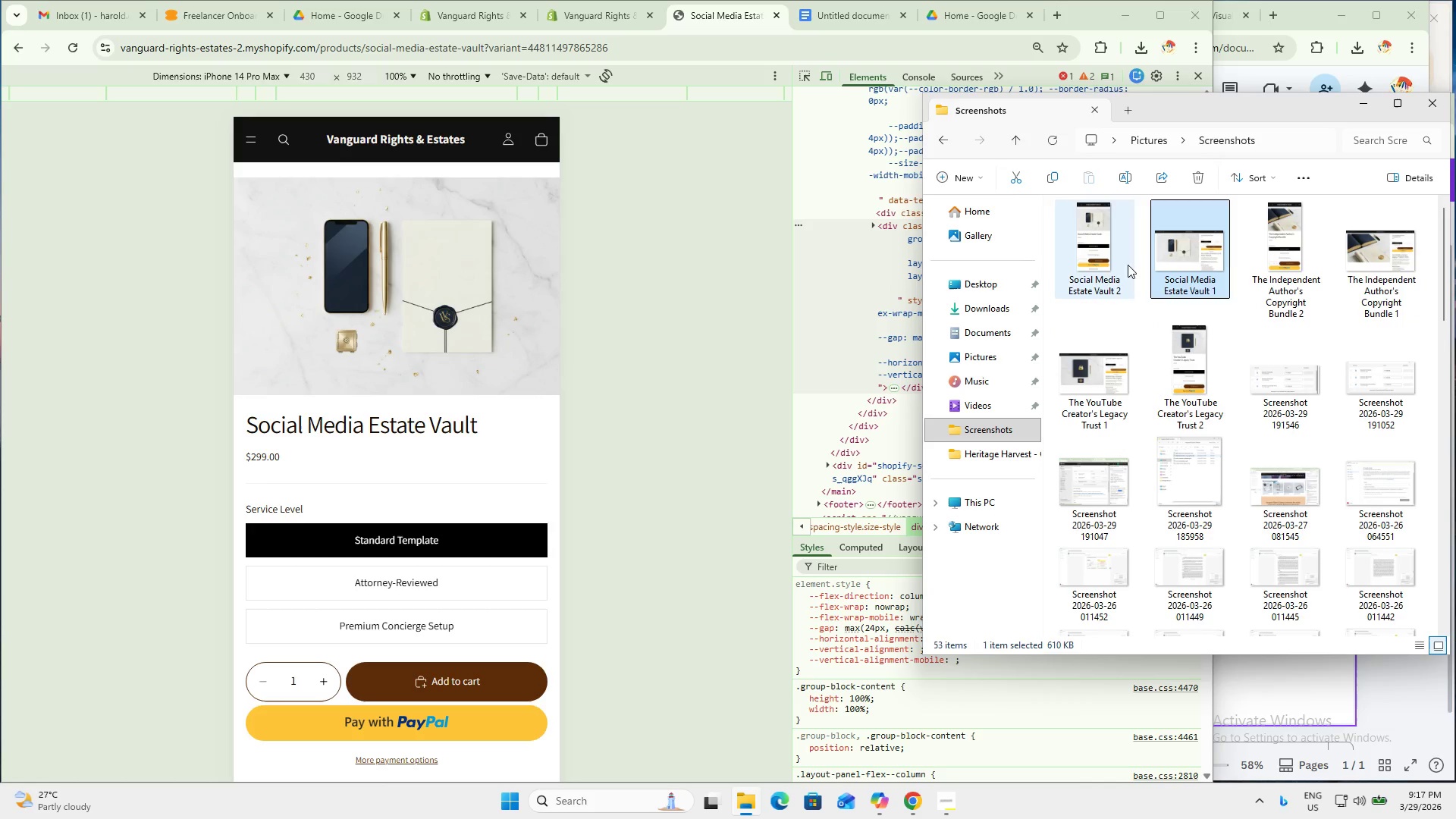 
triple_click([1107, 262])
 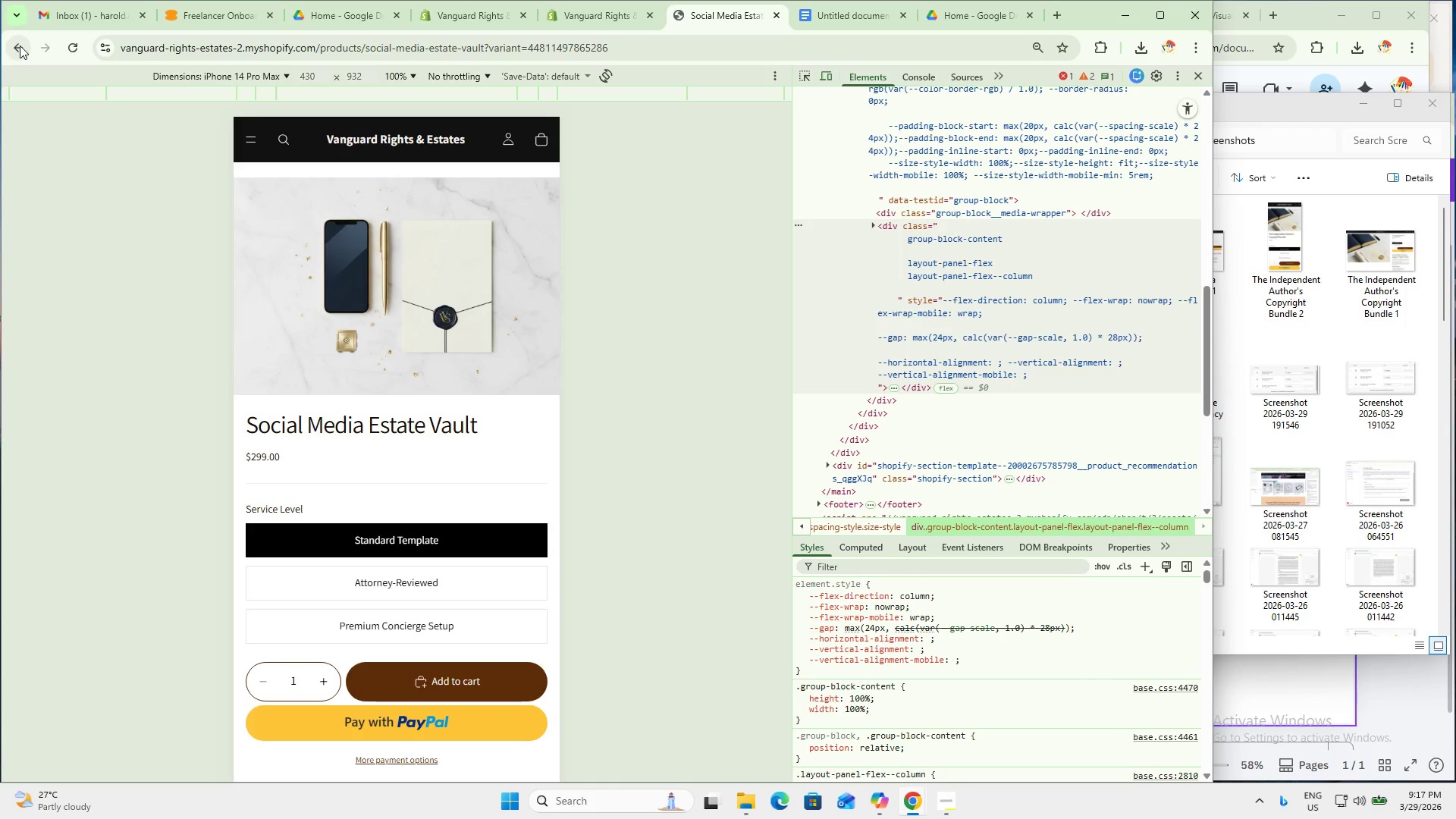 
left_click([20, 46])
 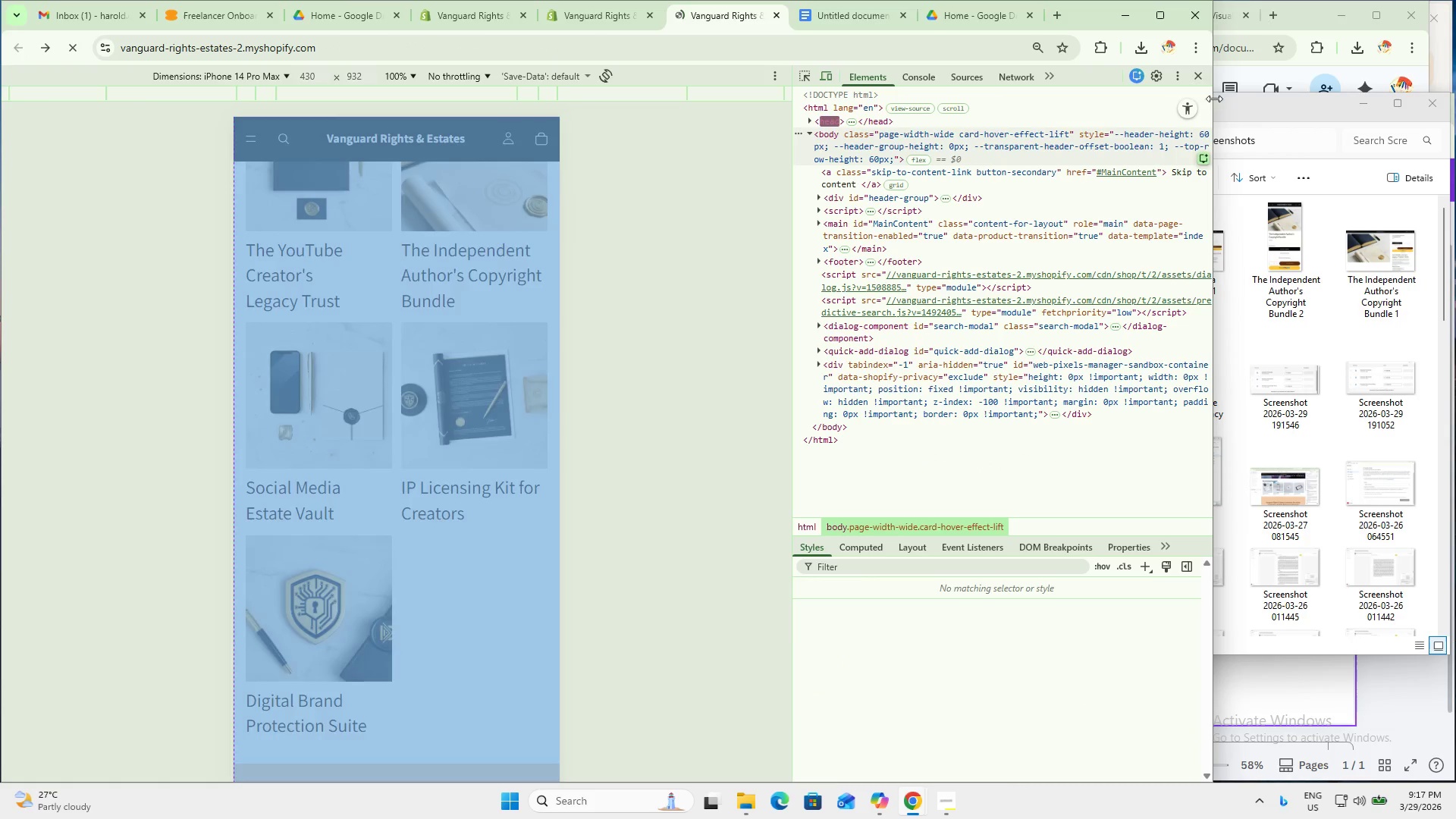 
left_click([1196, 74])
 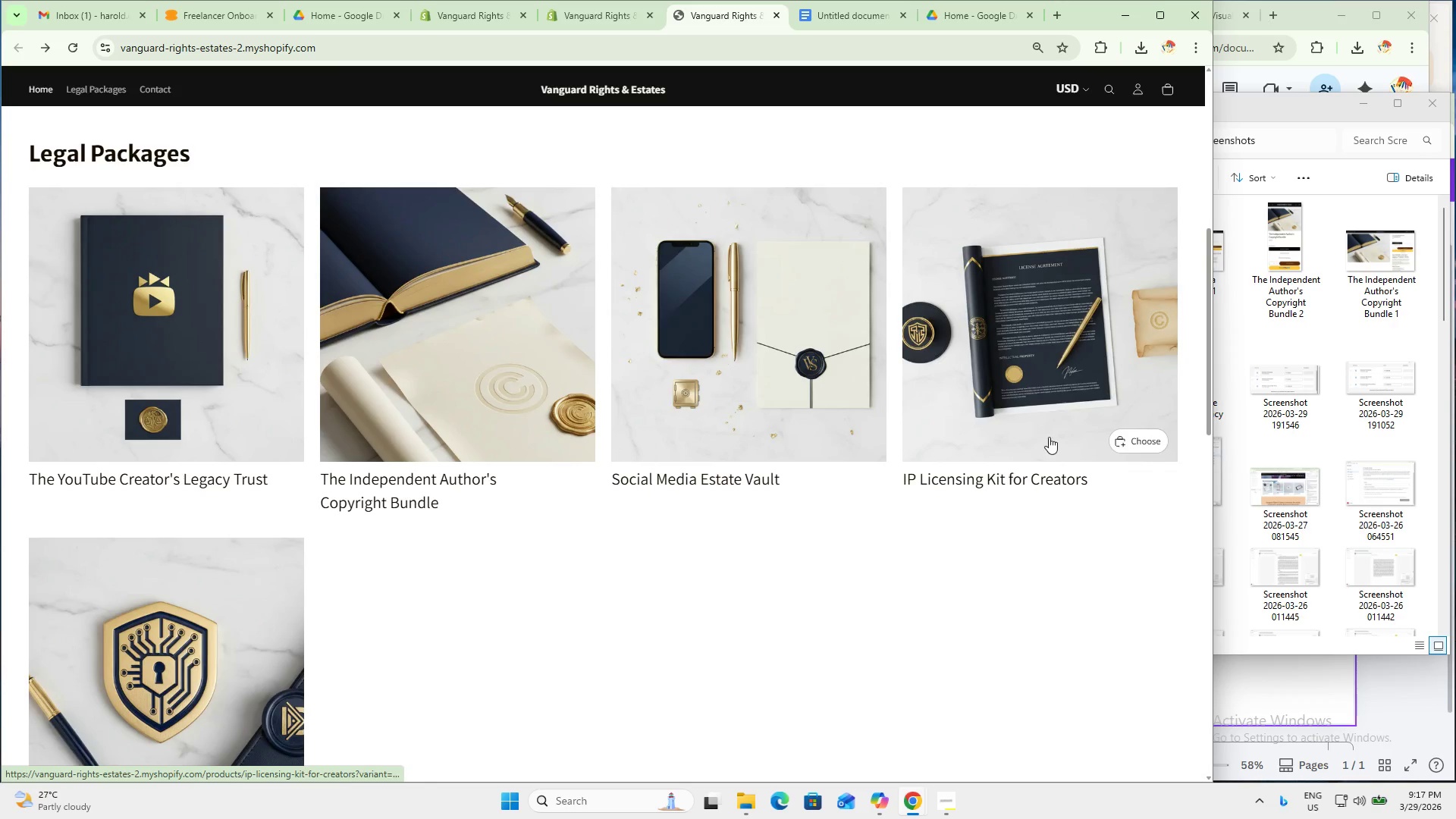 
left_click([1042, 414])
 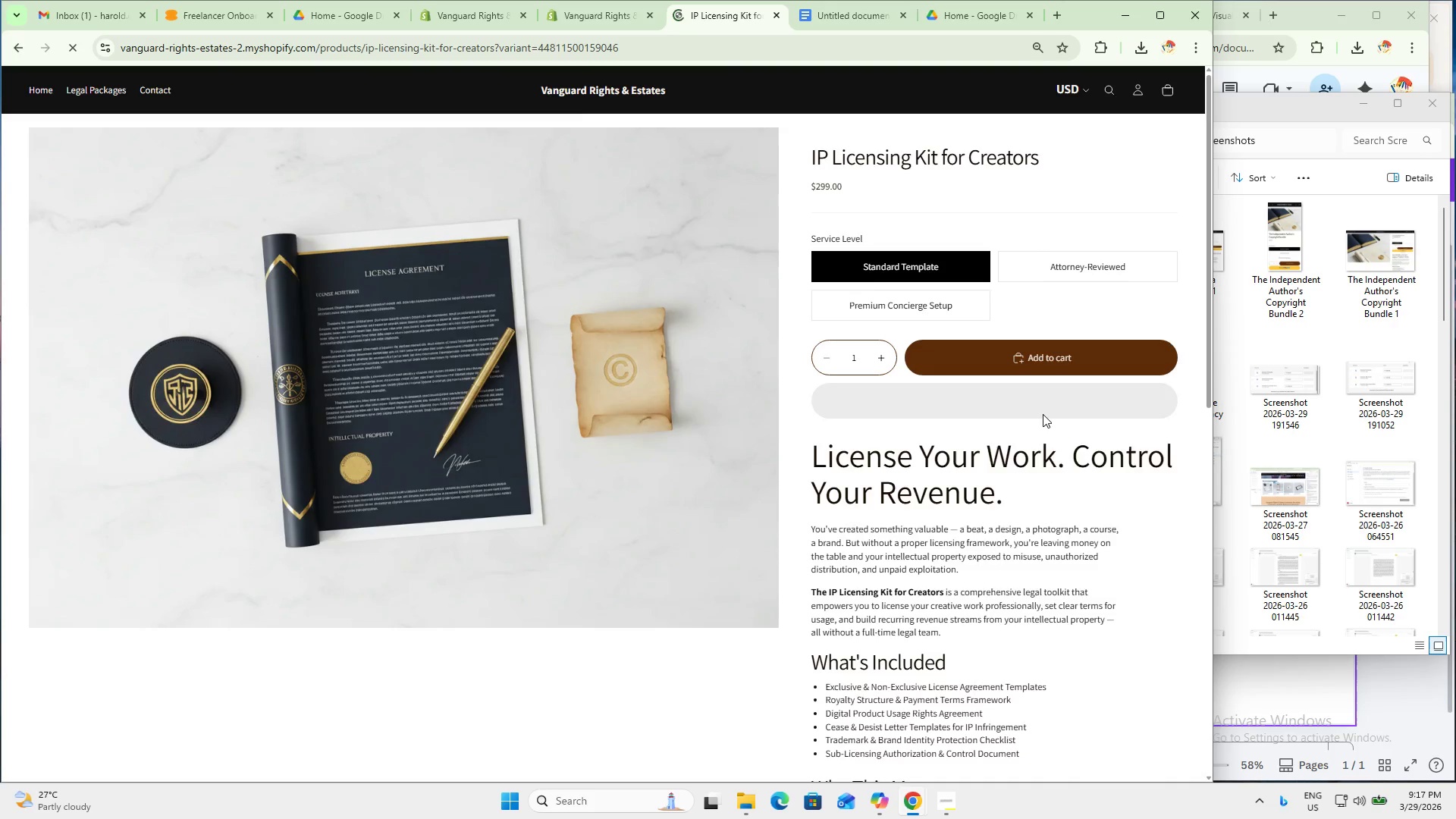 
key(Meta+MetaLeft)
 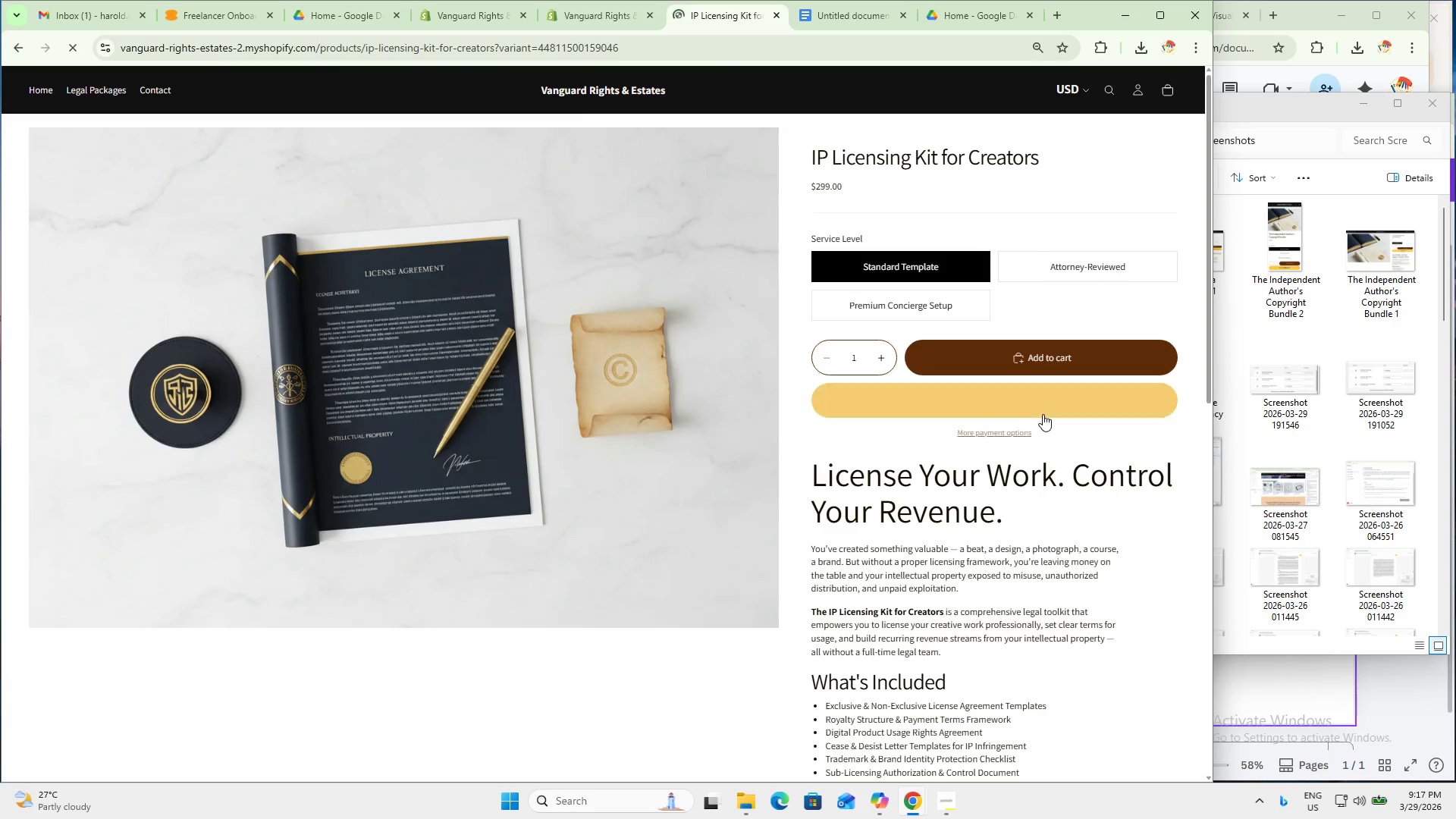 
key(Meta+Shift+ShiftLeft)
 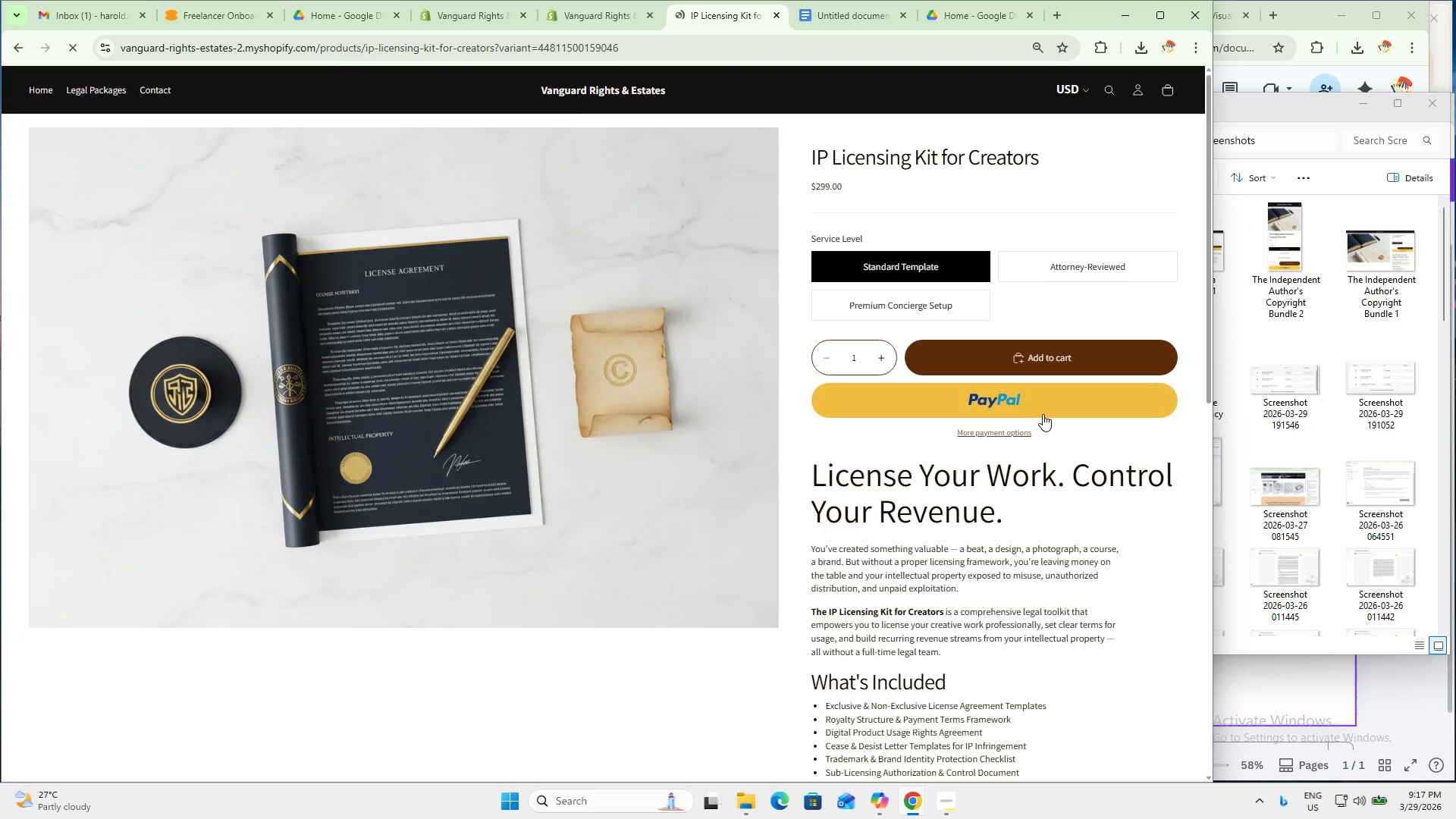 
key(Meta+Shift+S)
 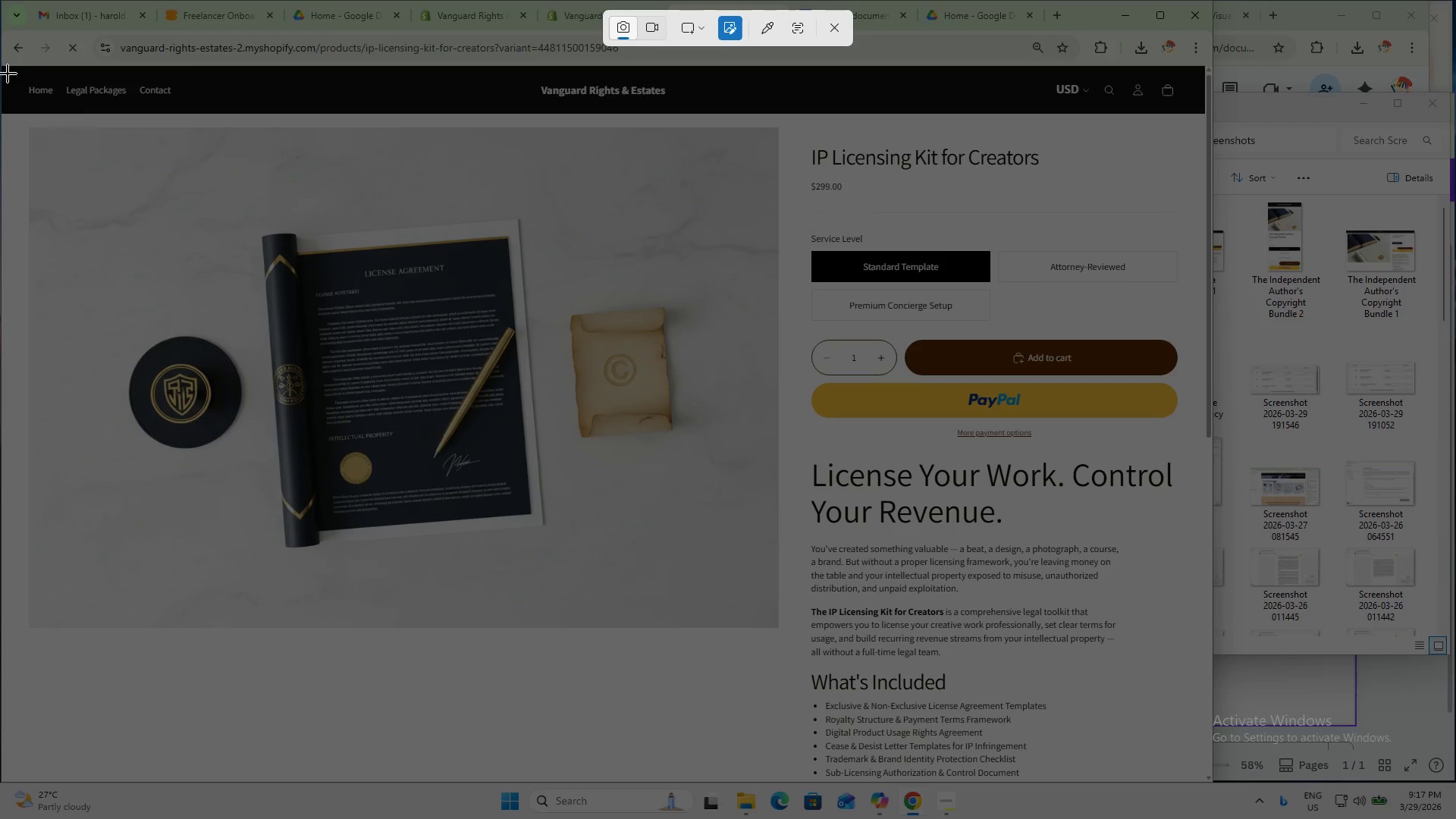 
left_click_drag(start_coordinate=[3, 68], to_coordinate=[1200, 780])
 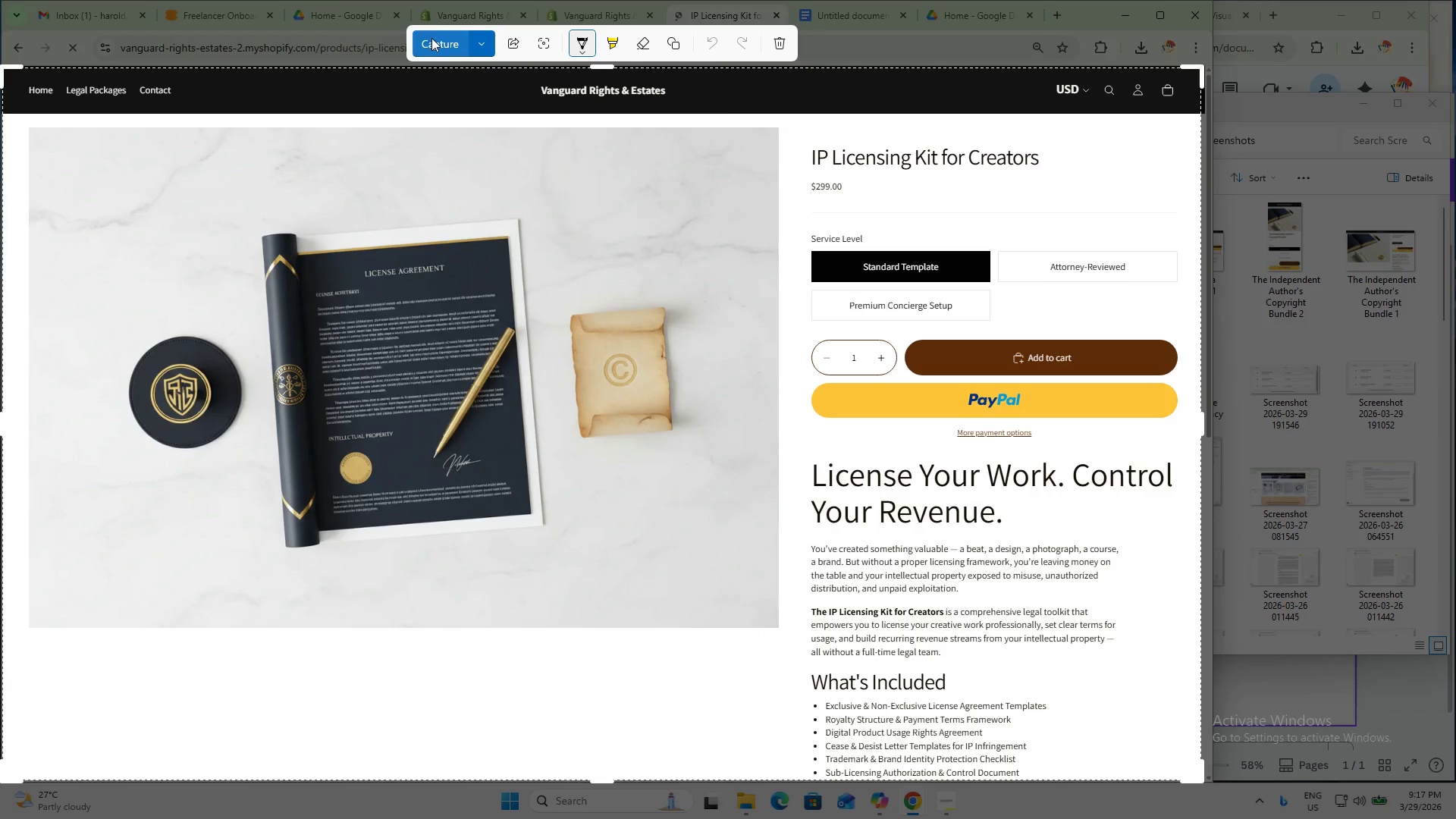 
left_click([432, 39])
 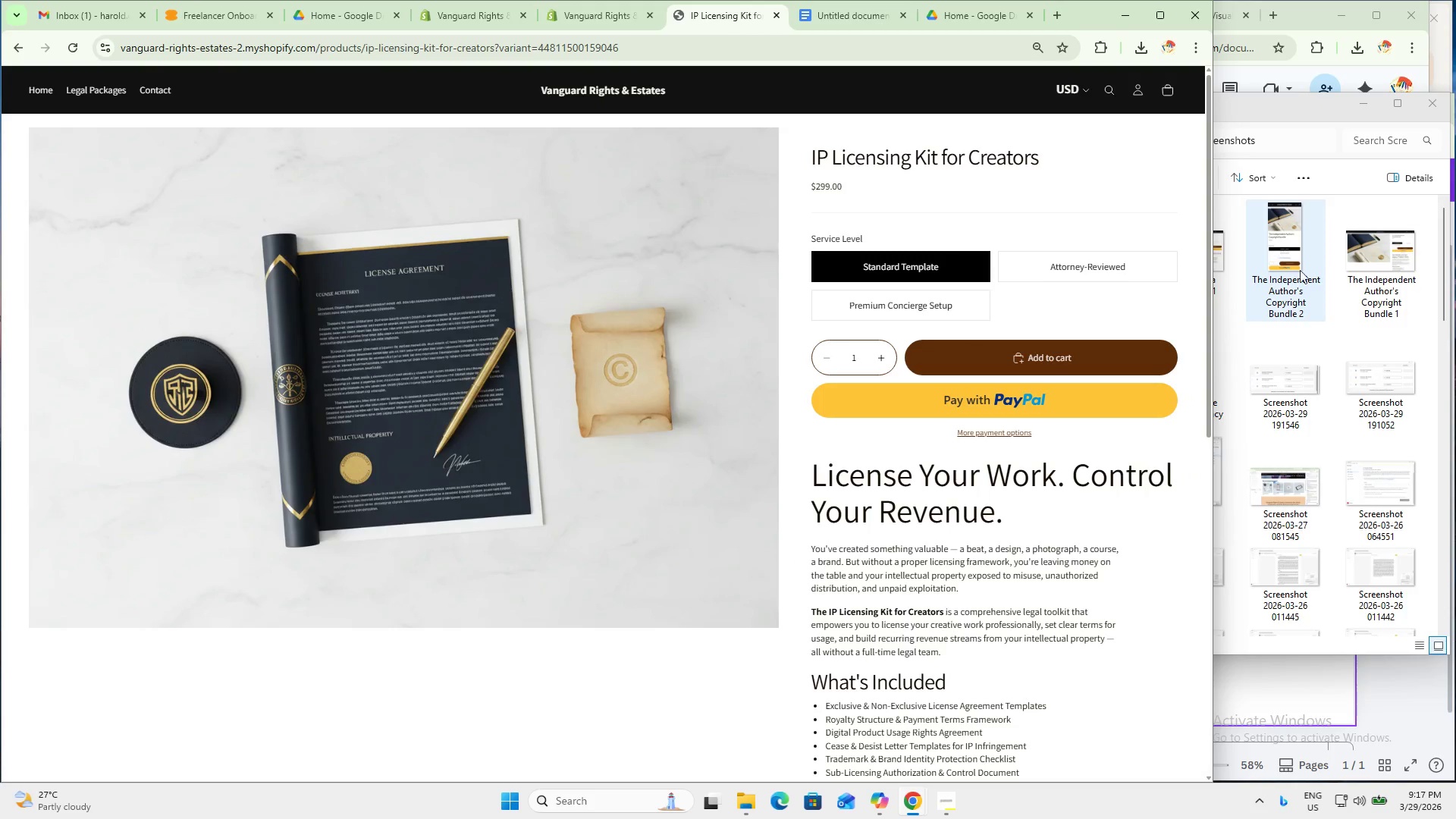 
left_click([1304, 277])
 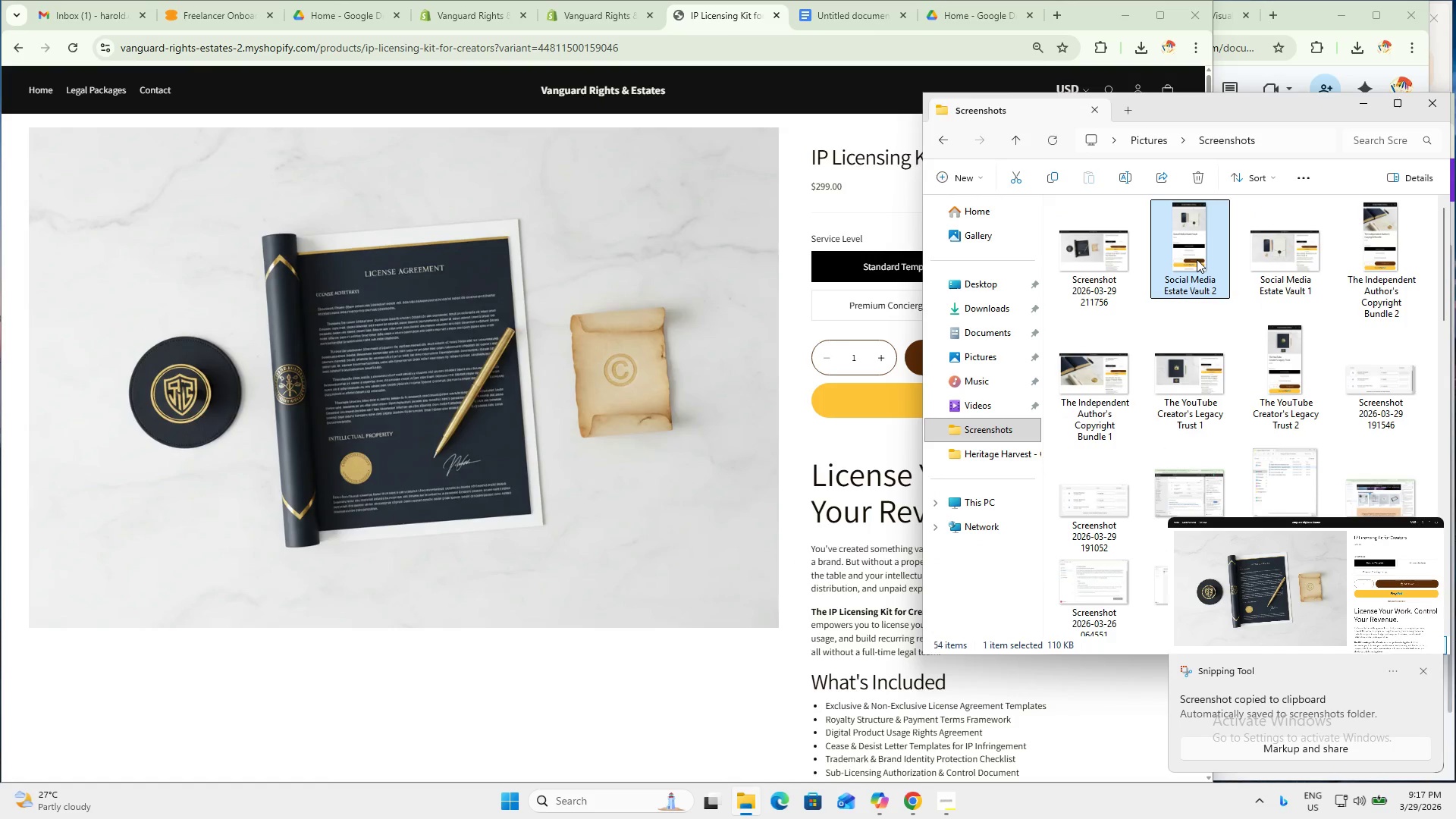 
double_click([1115, 257])
 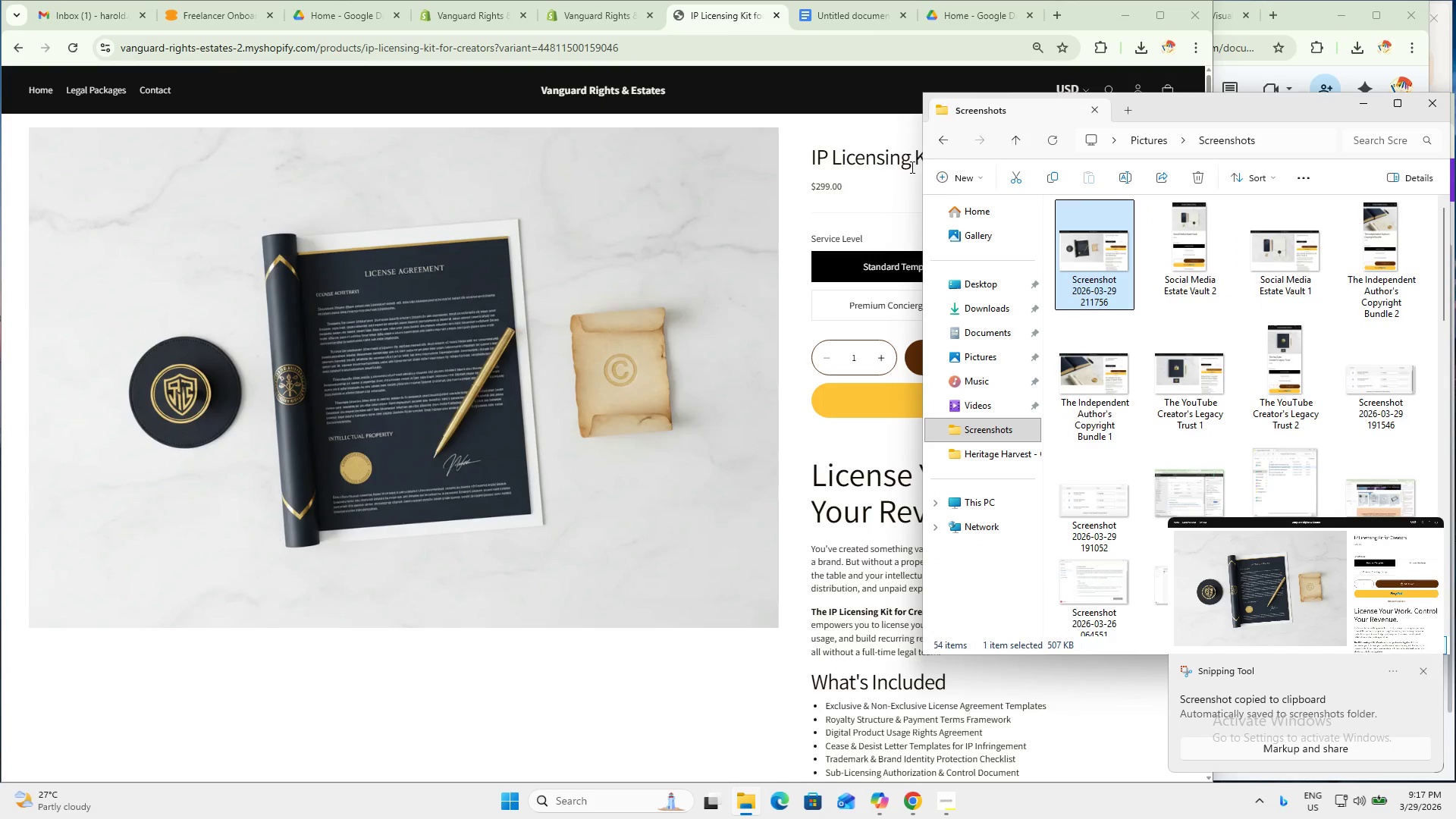 
double_click([885, 158])
 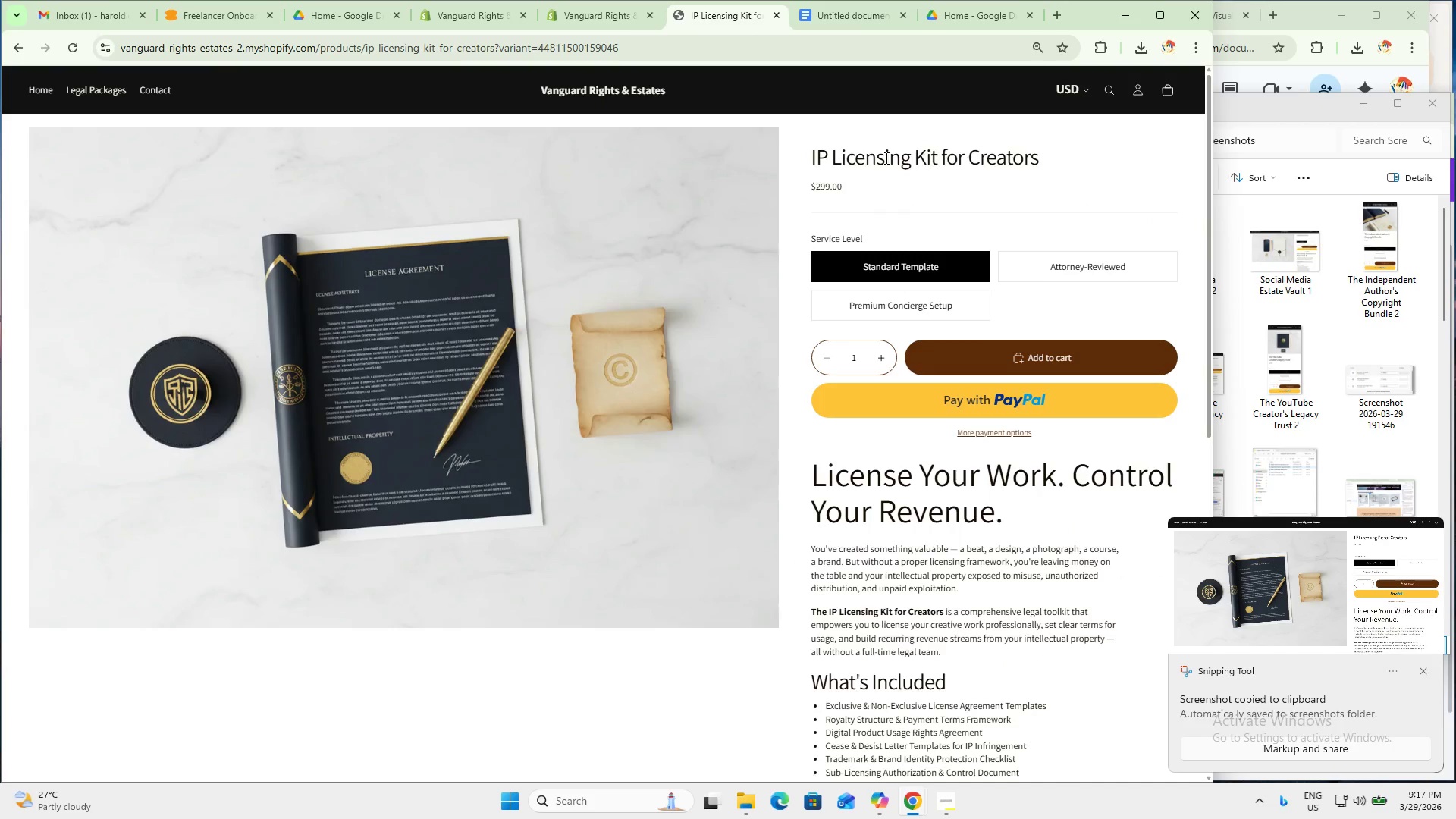 
triple_click([885, 158])
 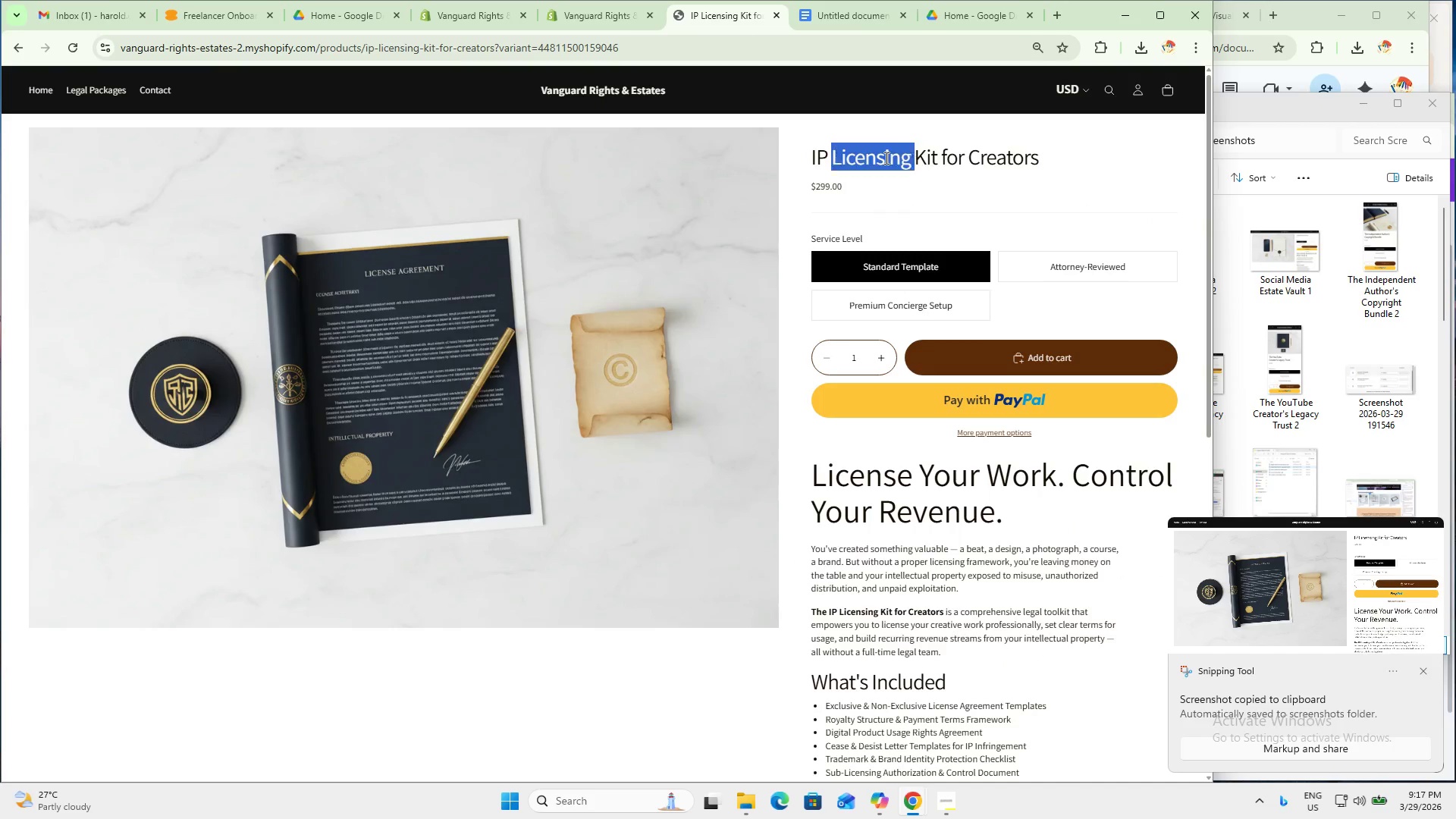 
key(Control+C)
 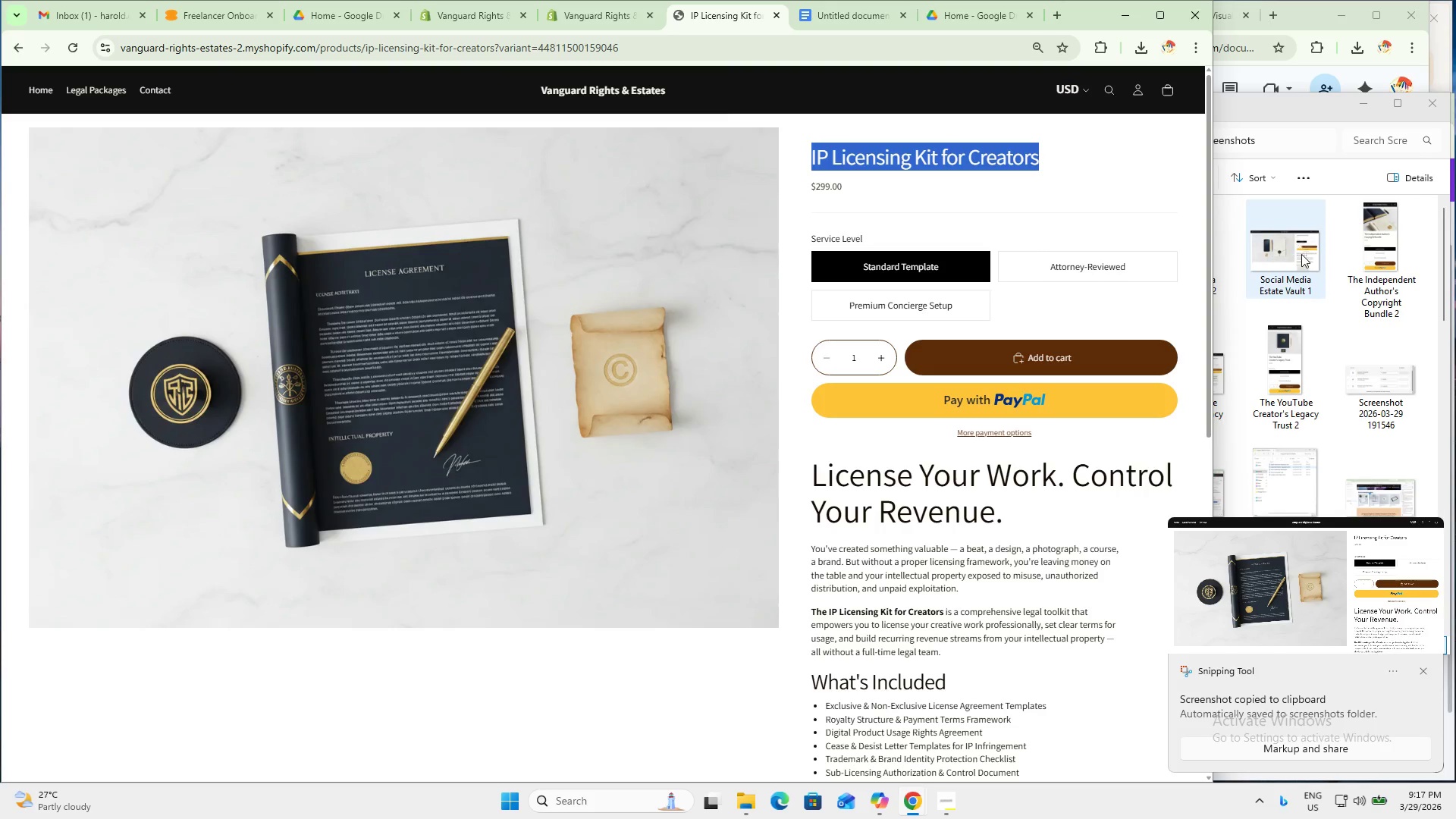 
key(Control+C)
 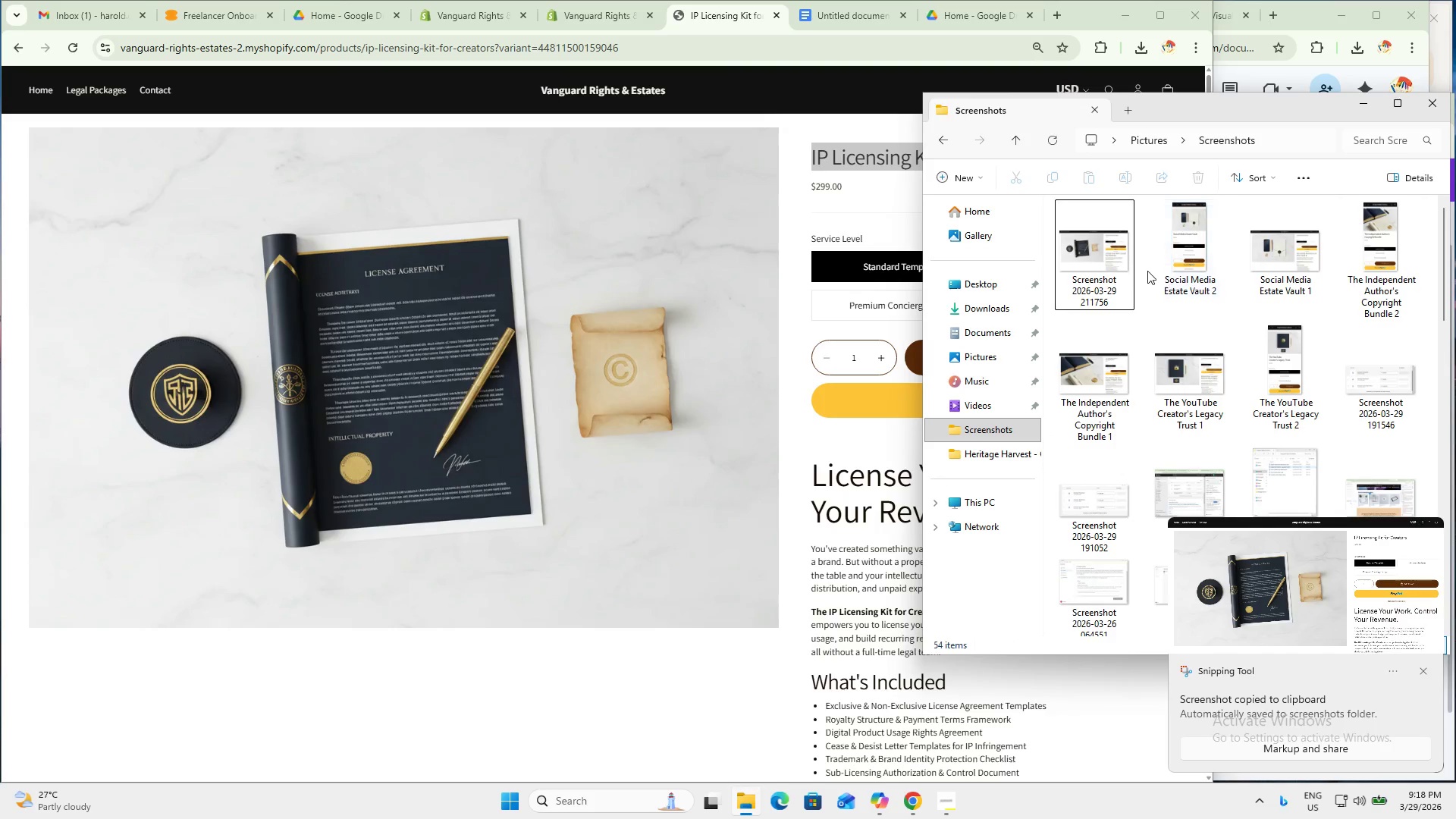 
double_click([1111, 268])
 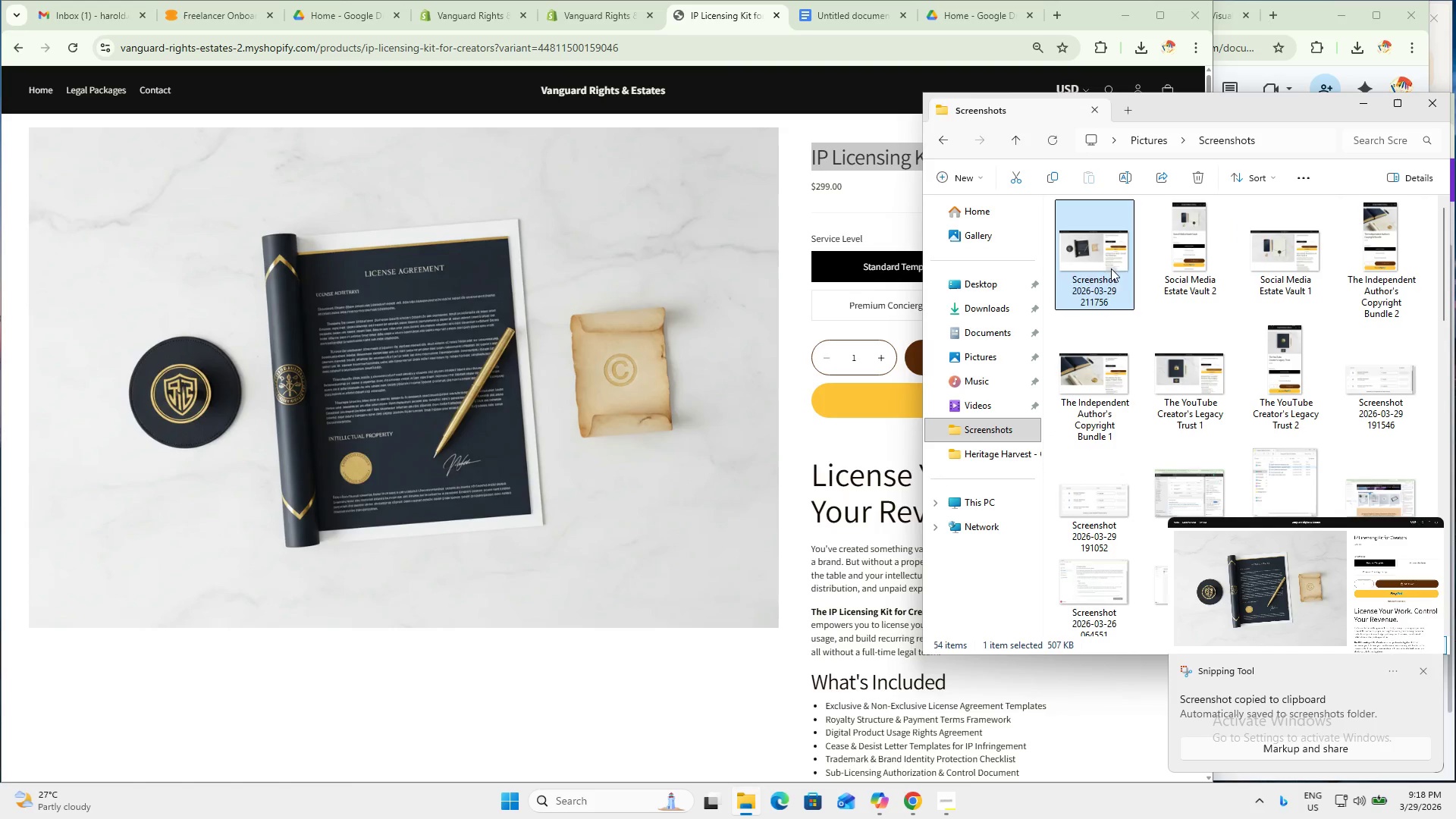 
key(F2)
 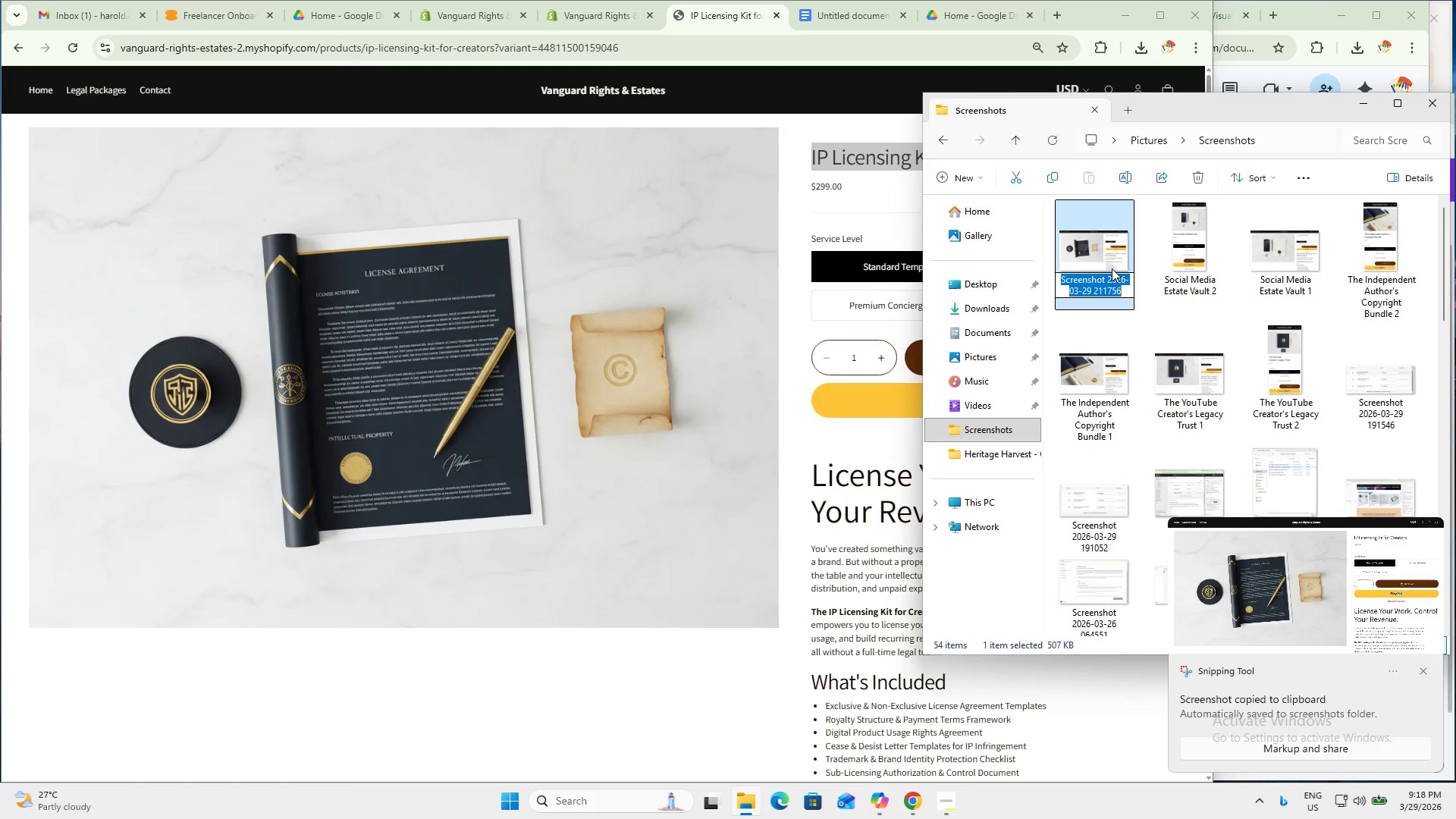 
key(Control+ControlLeft)
 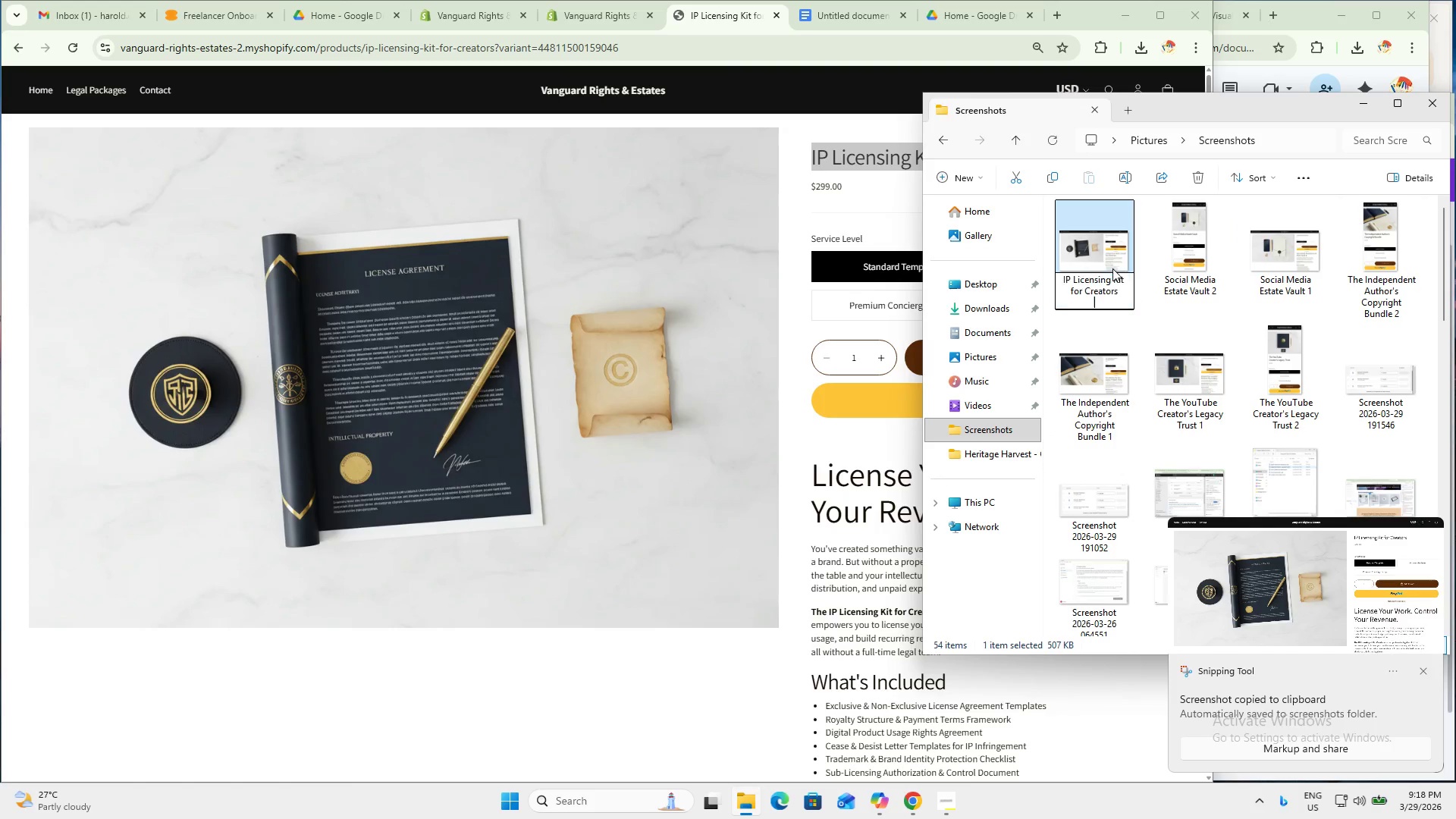 
key(Control+V)
 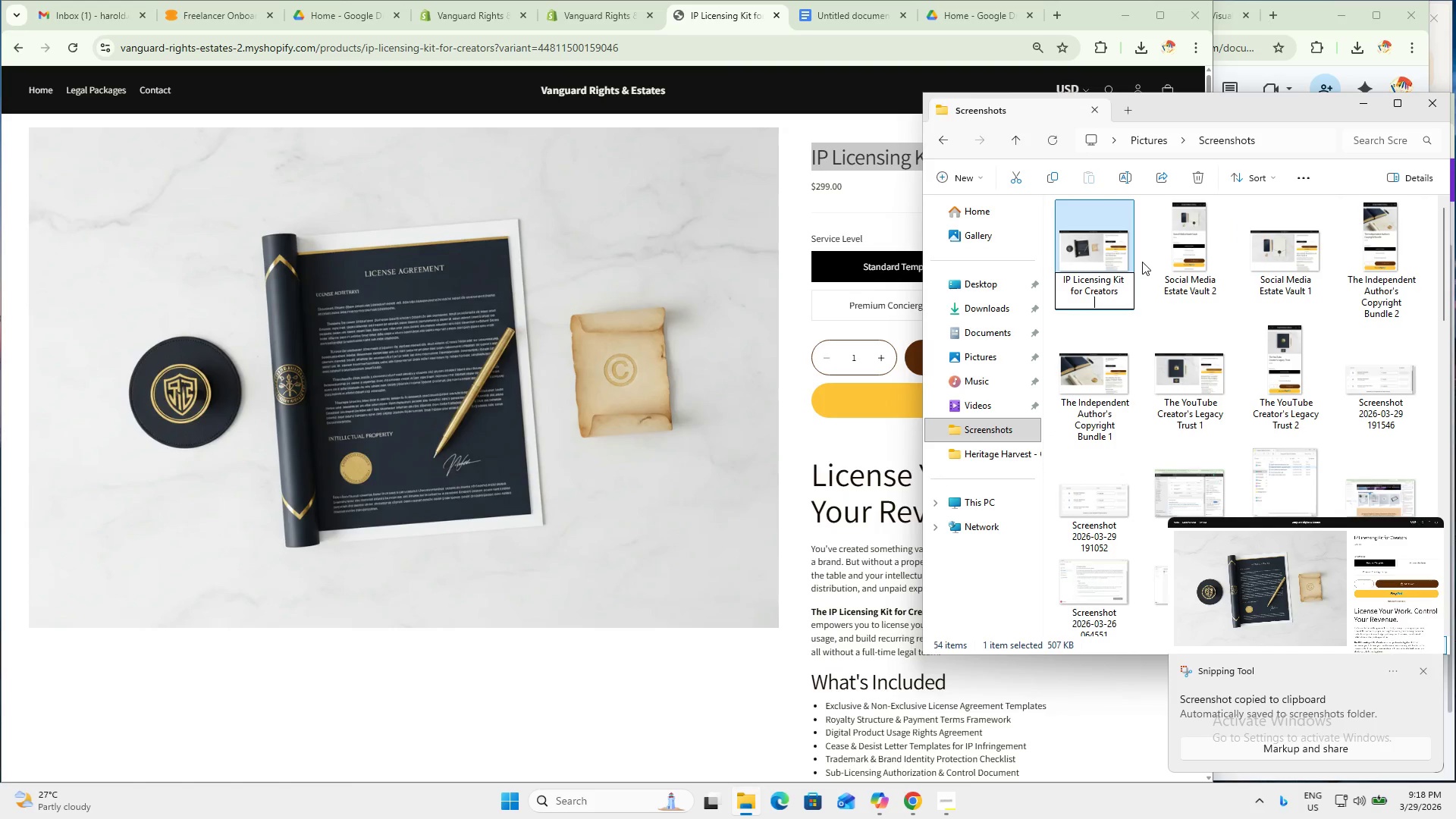 
key(Numpad1)
 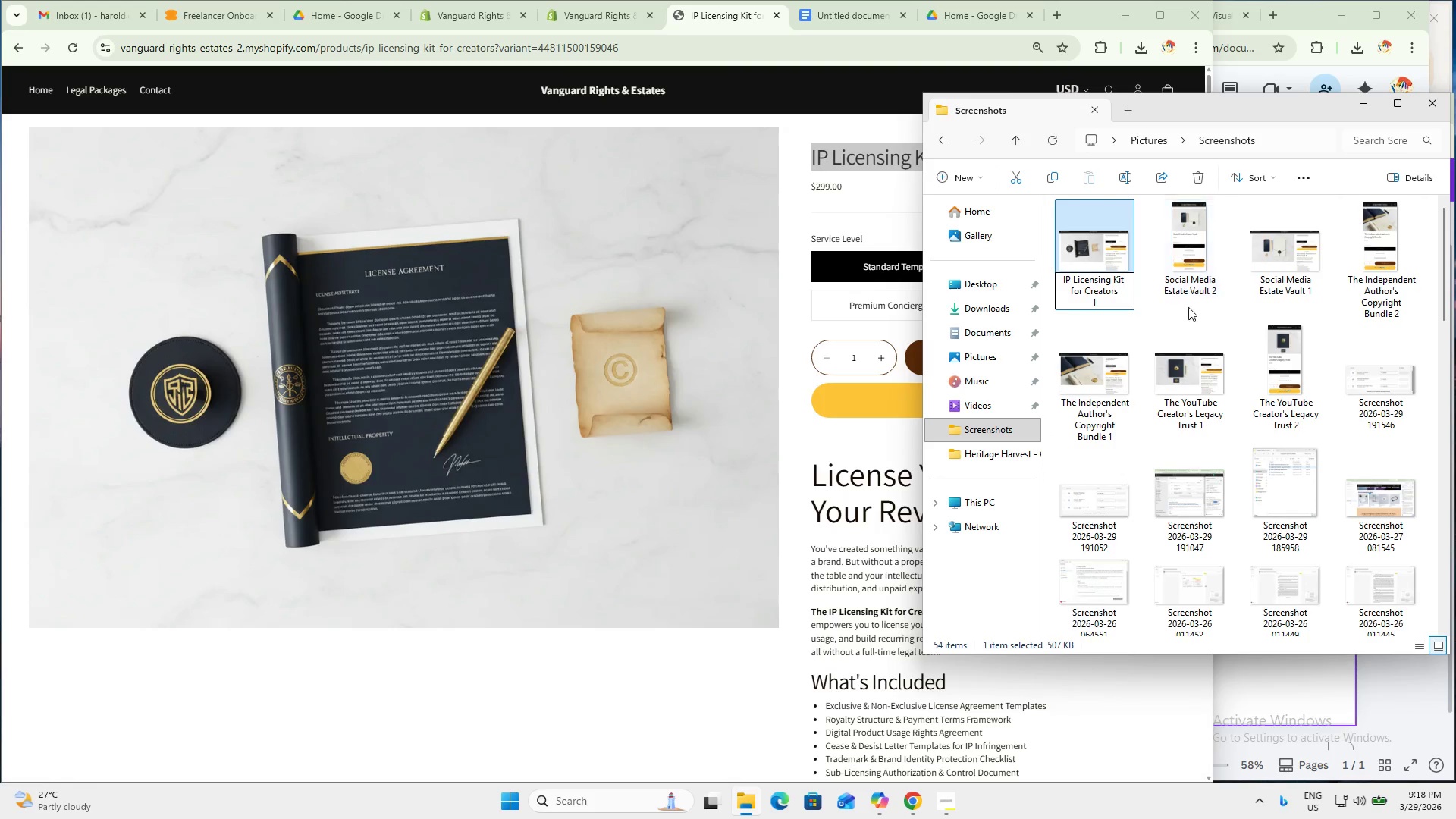 
left_click([1178, 253])
 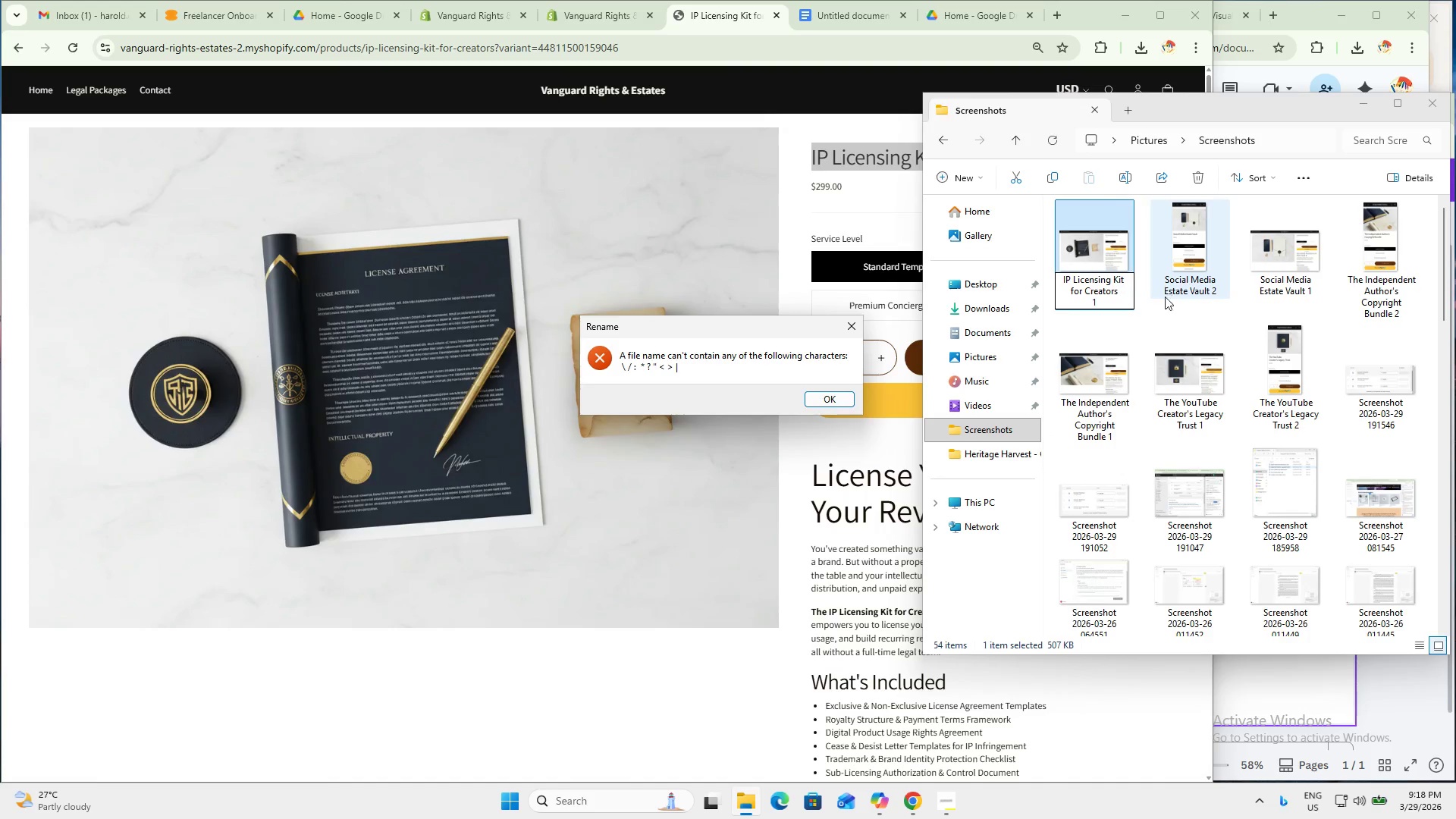 
left_click([1112, 316])
 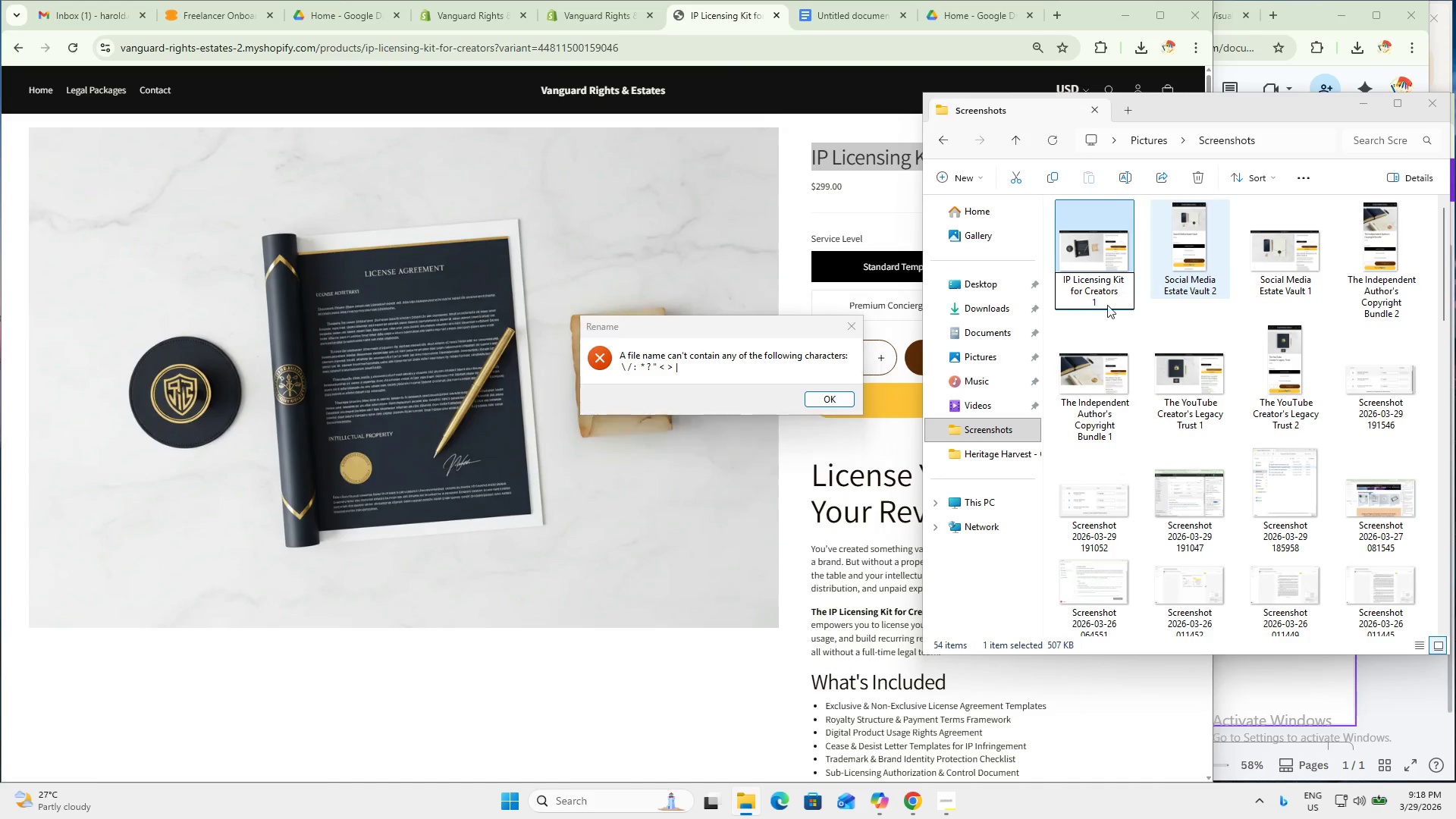 
left_click_drag(start_coordinate=[1107, 304], to_coordinate=[1103, 304])
 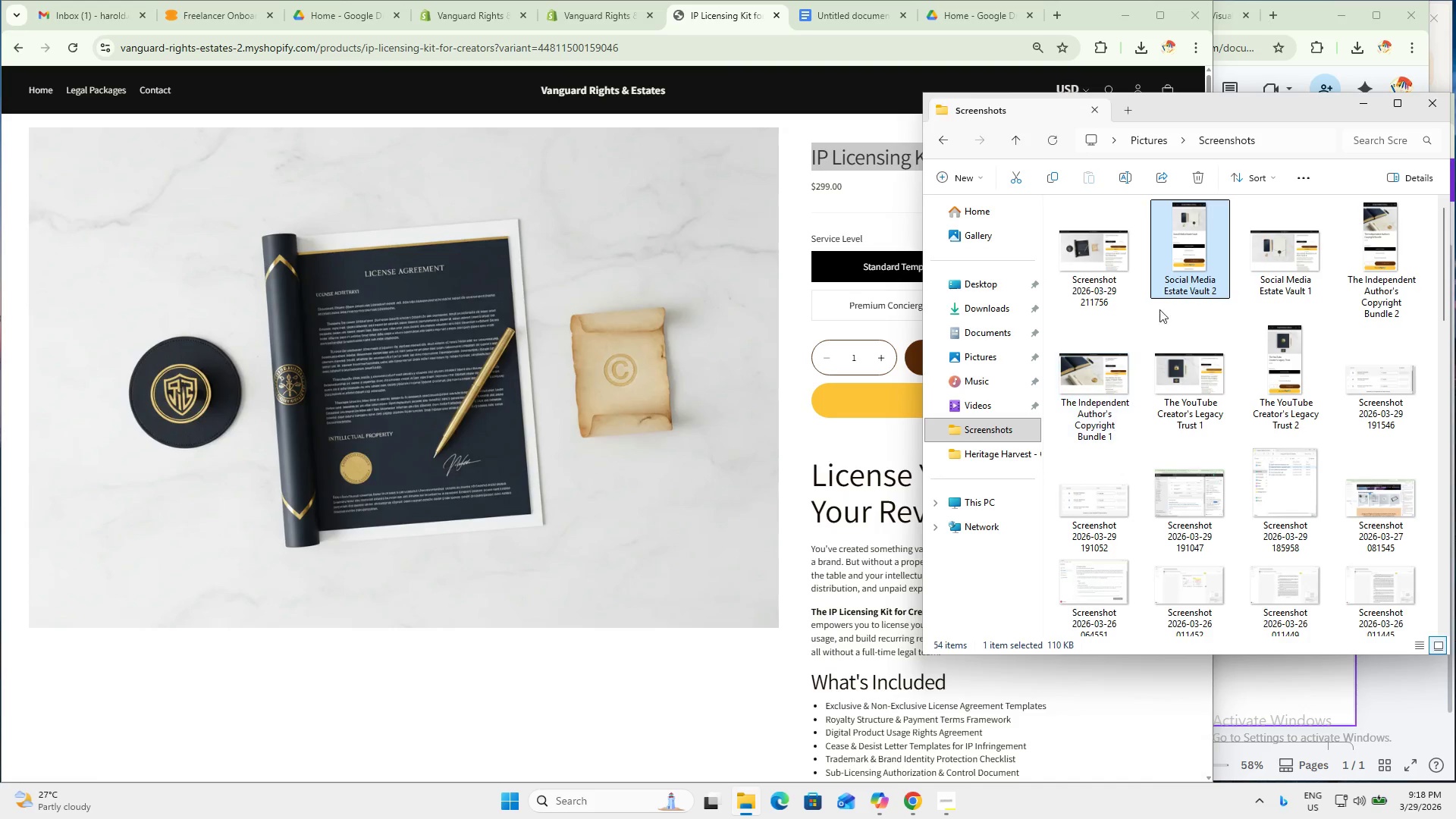 
left_click([1111, 293])
 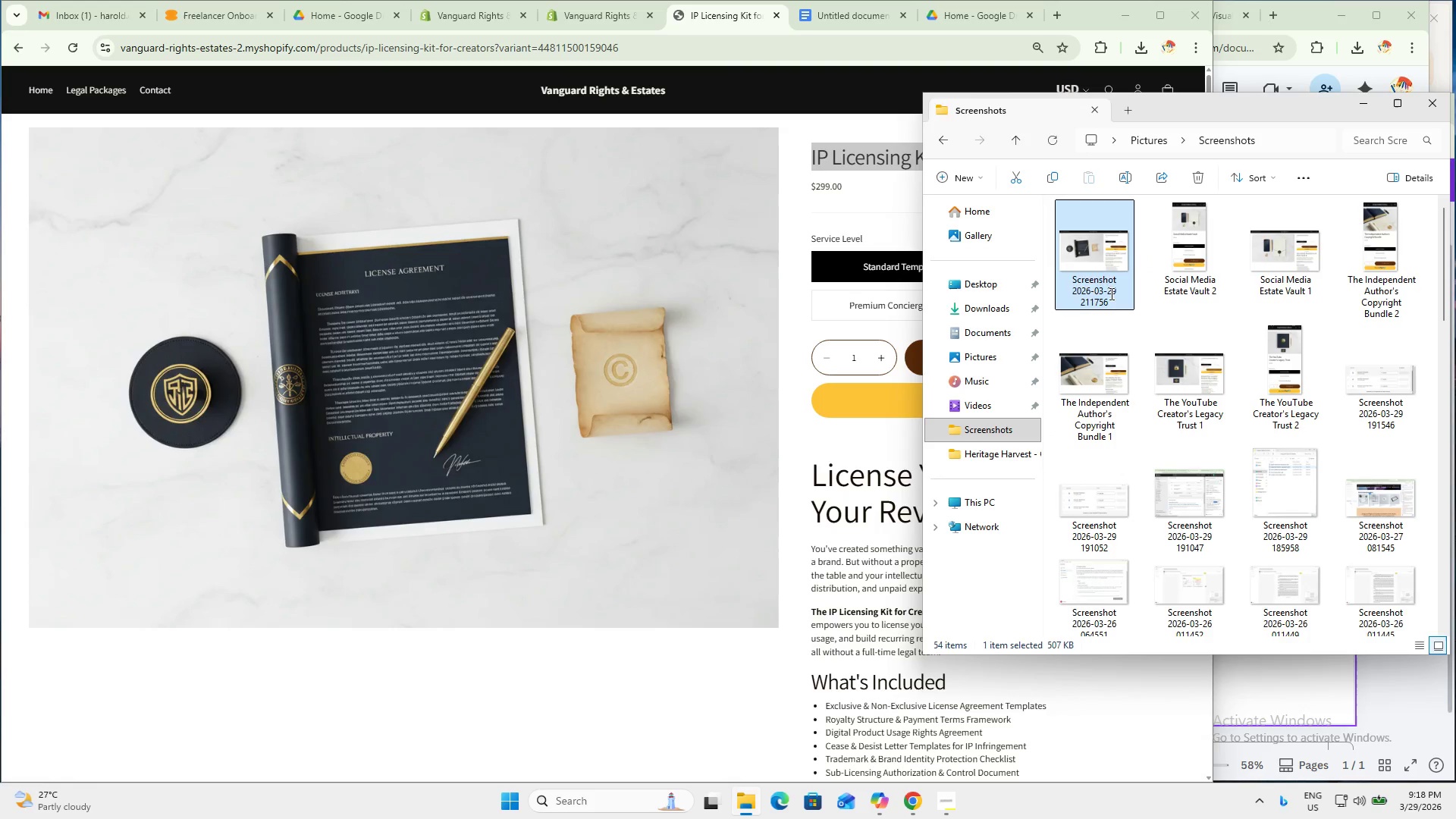 
key(F2)
 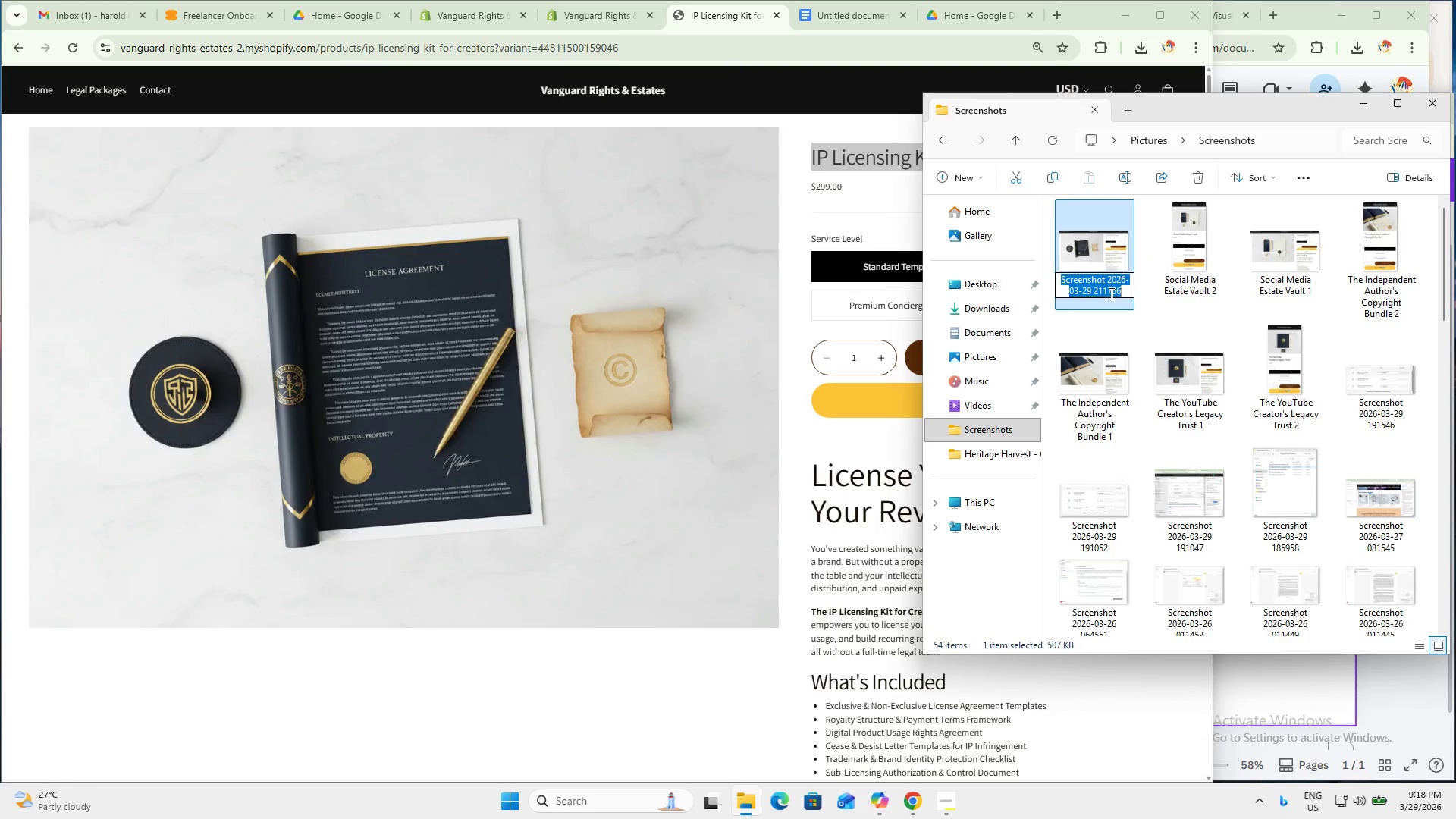 
key(Control+ControlLeft)
 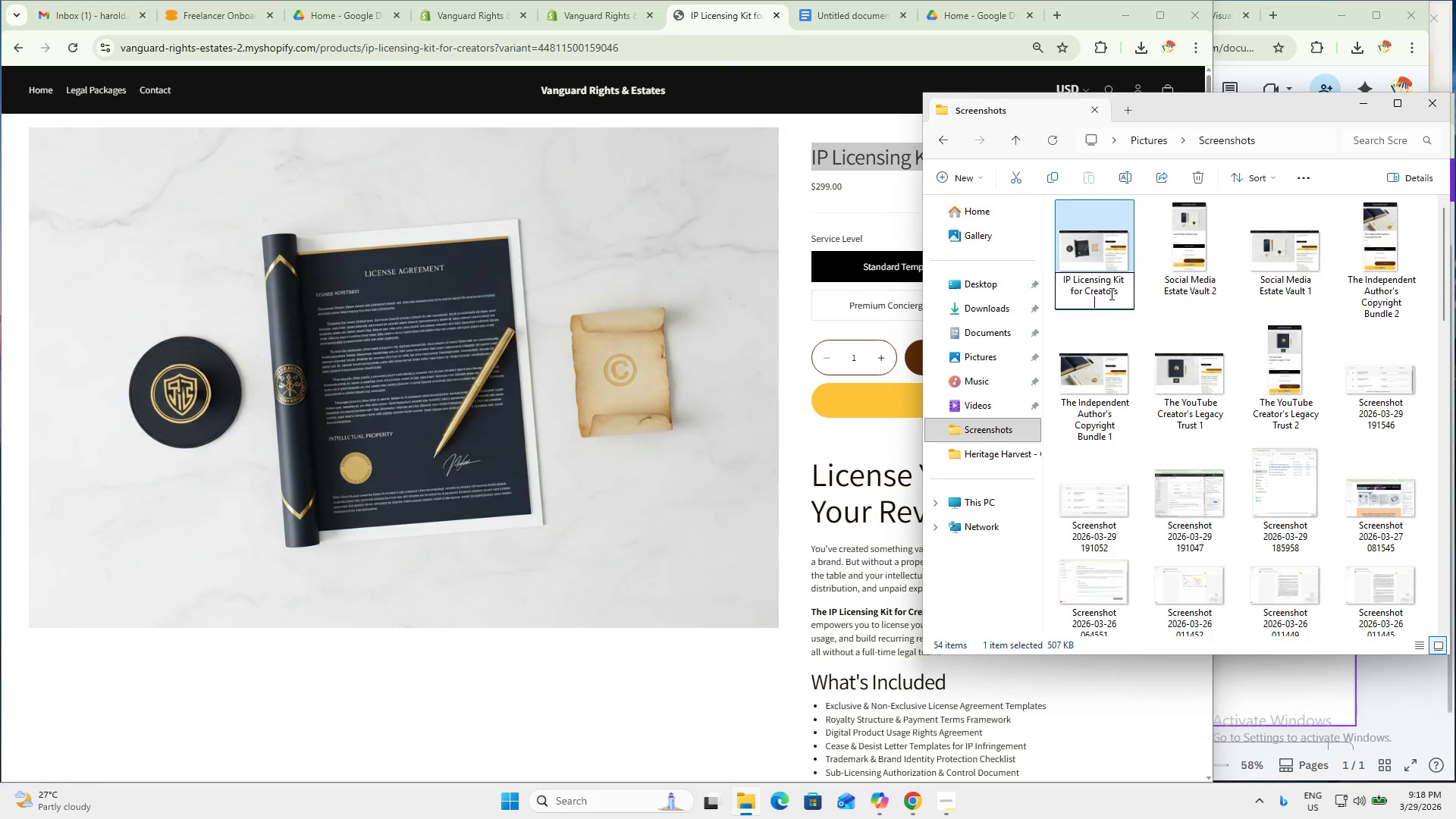 
key(Control+V)
 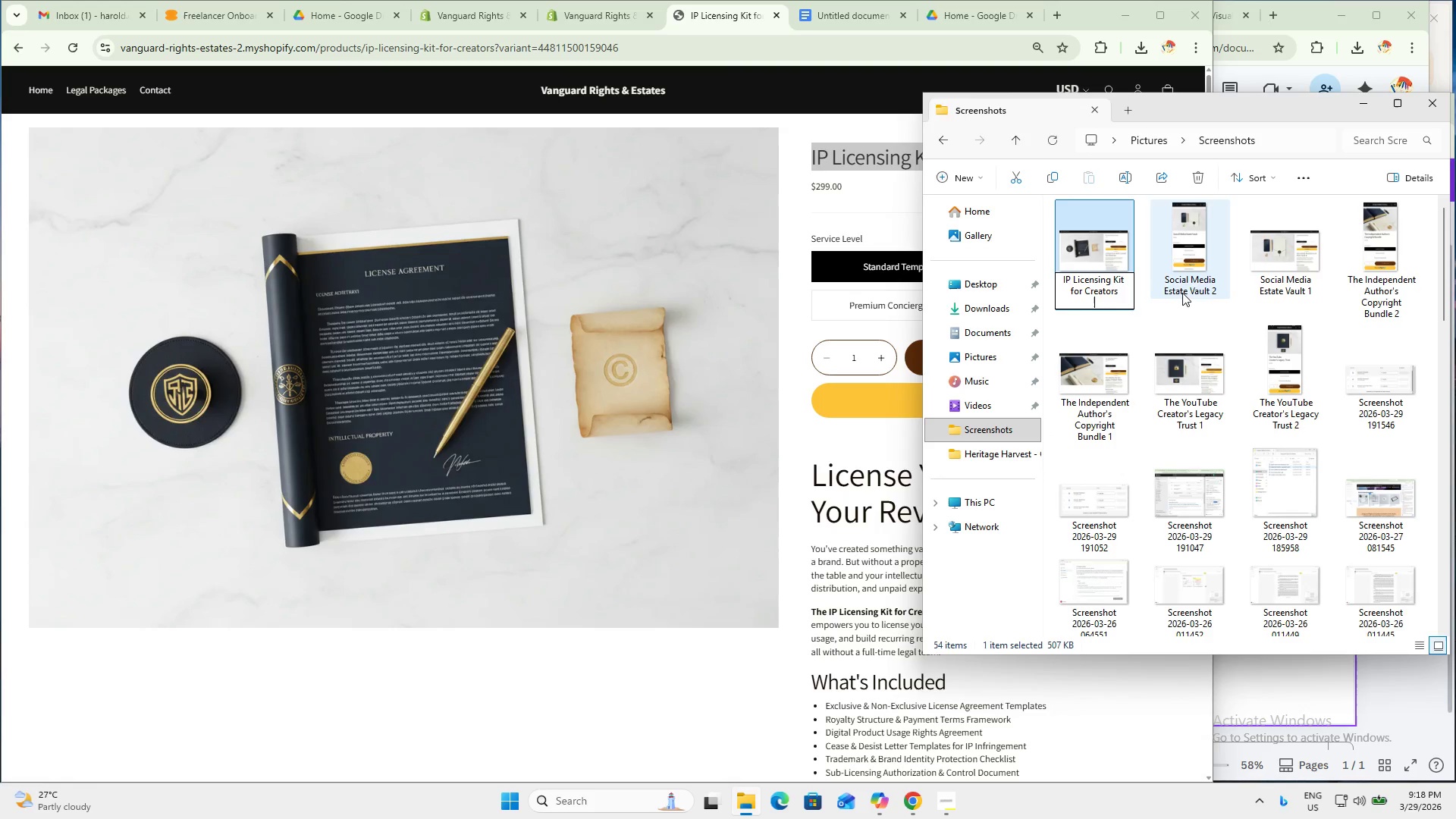 
key(ArrowLeft)
 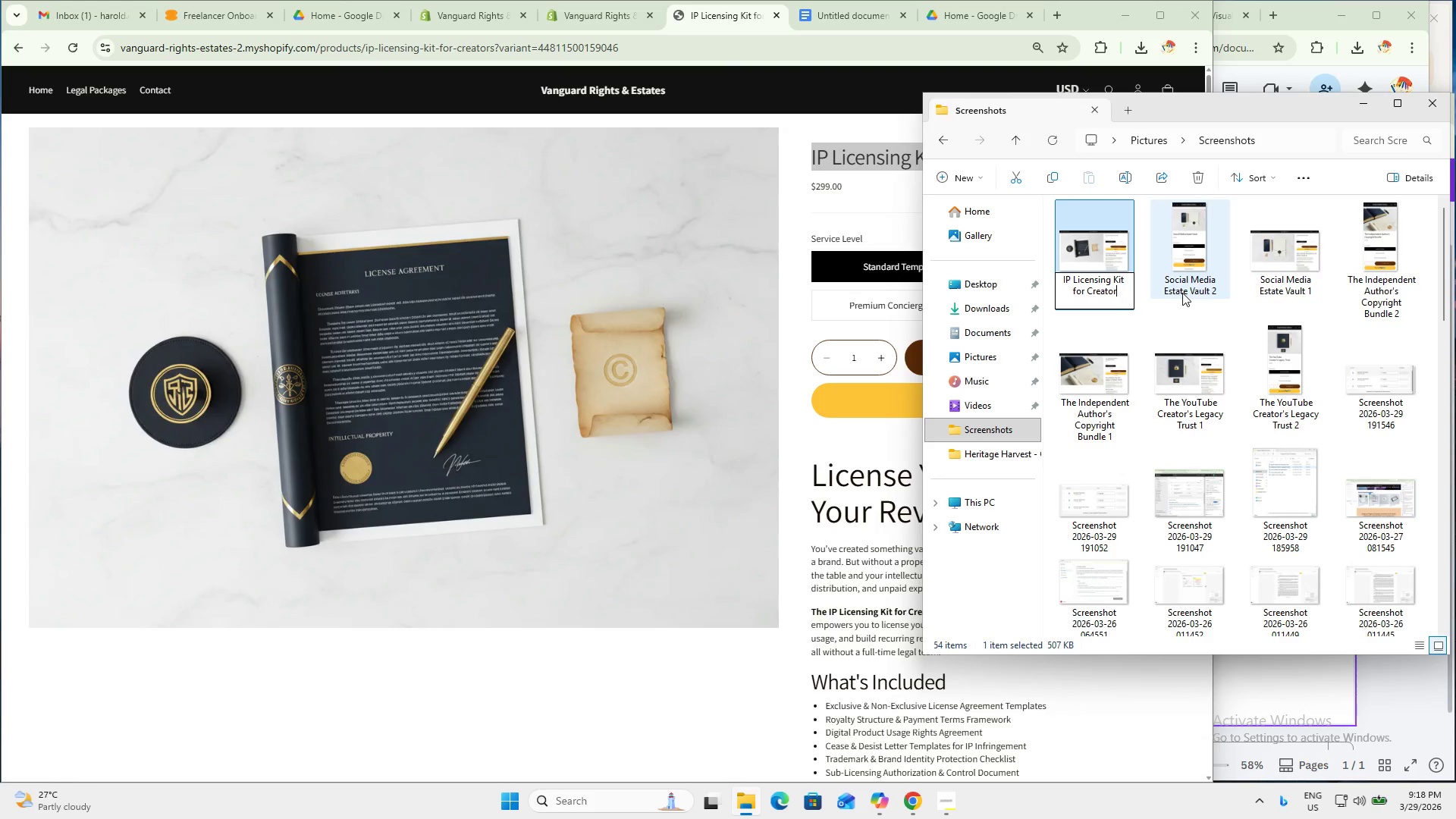 
key(Backspace)
 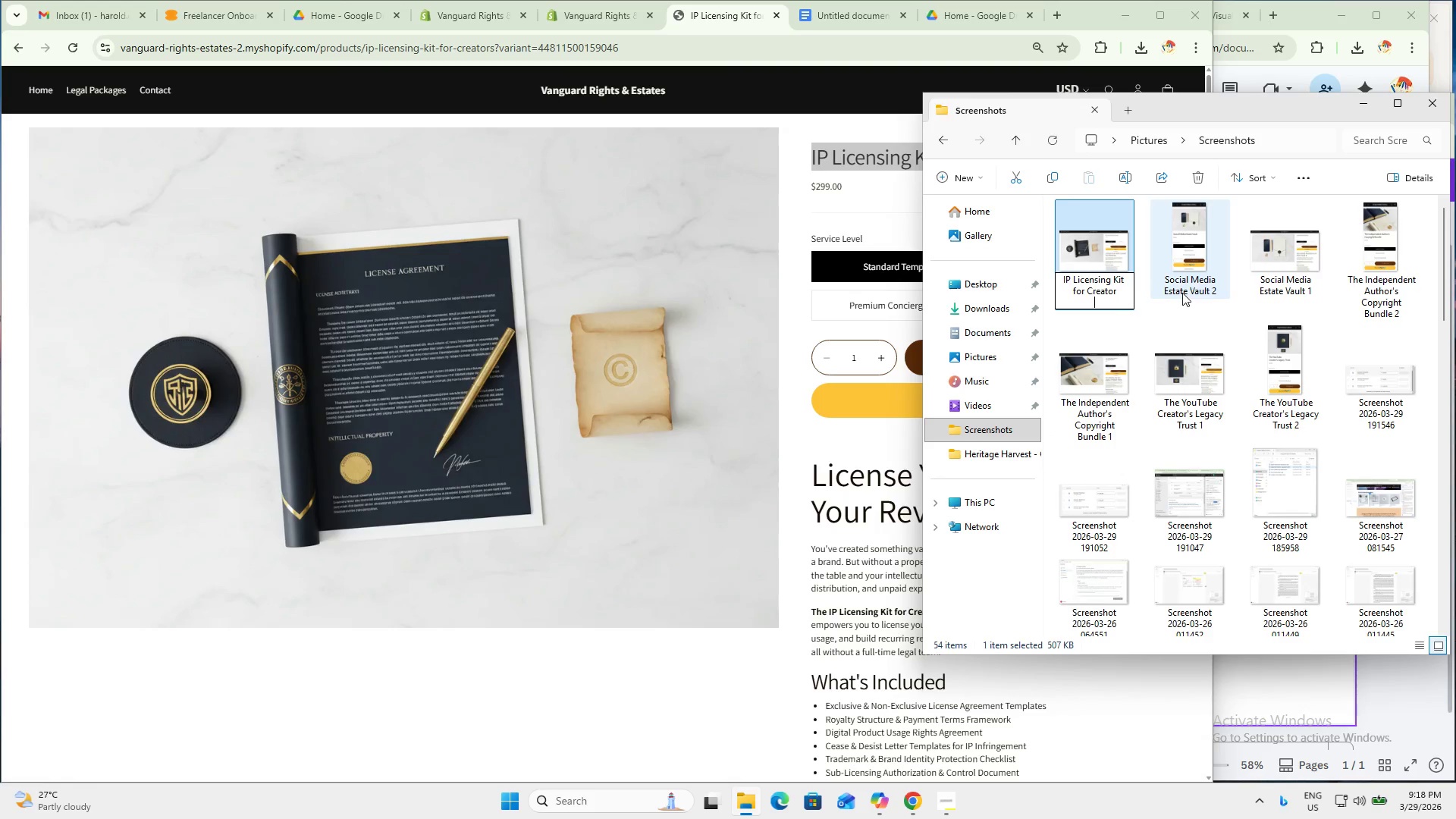 
key(ArrowRight)
 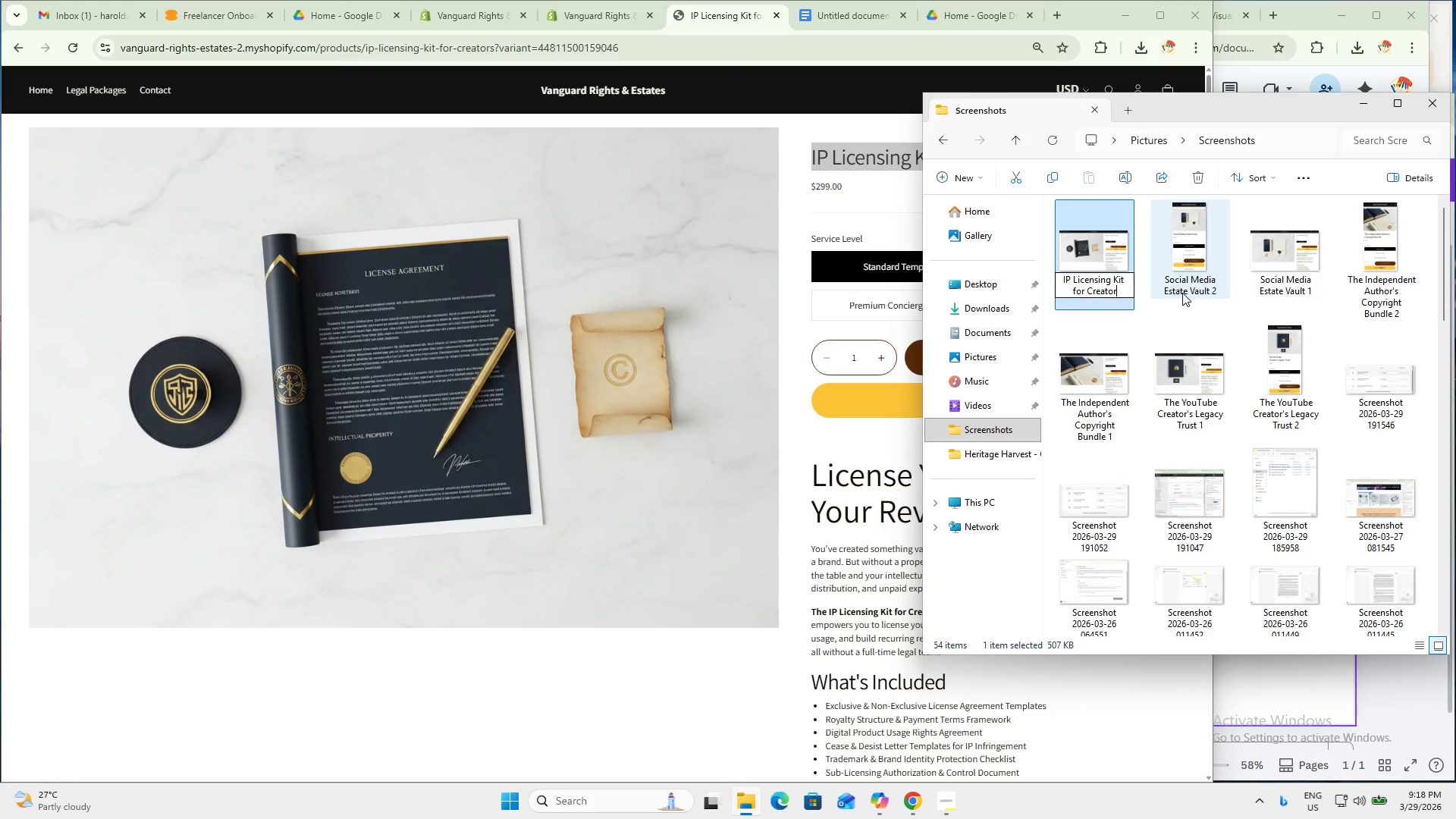 
key(Backspace)
 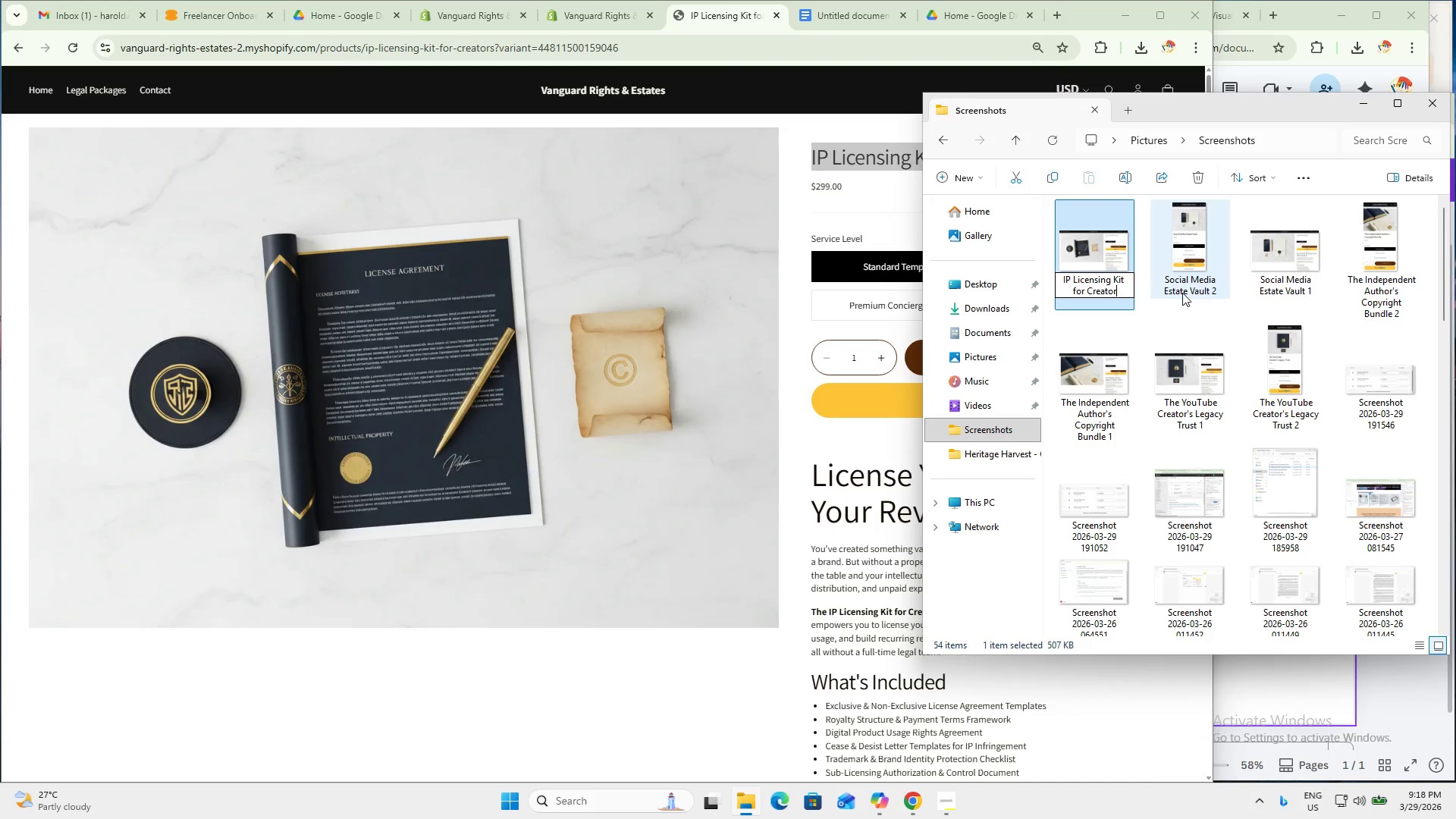 
key(S)
 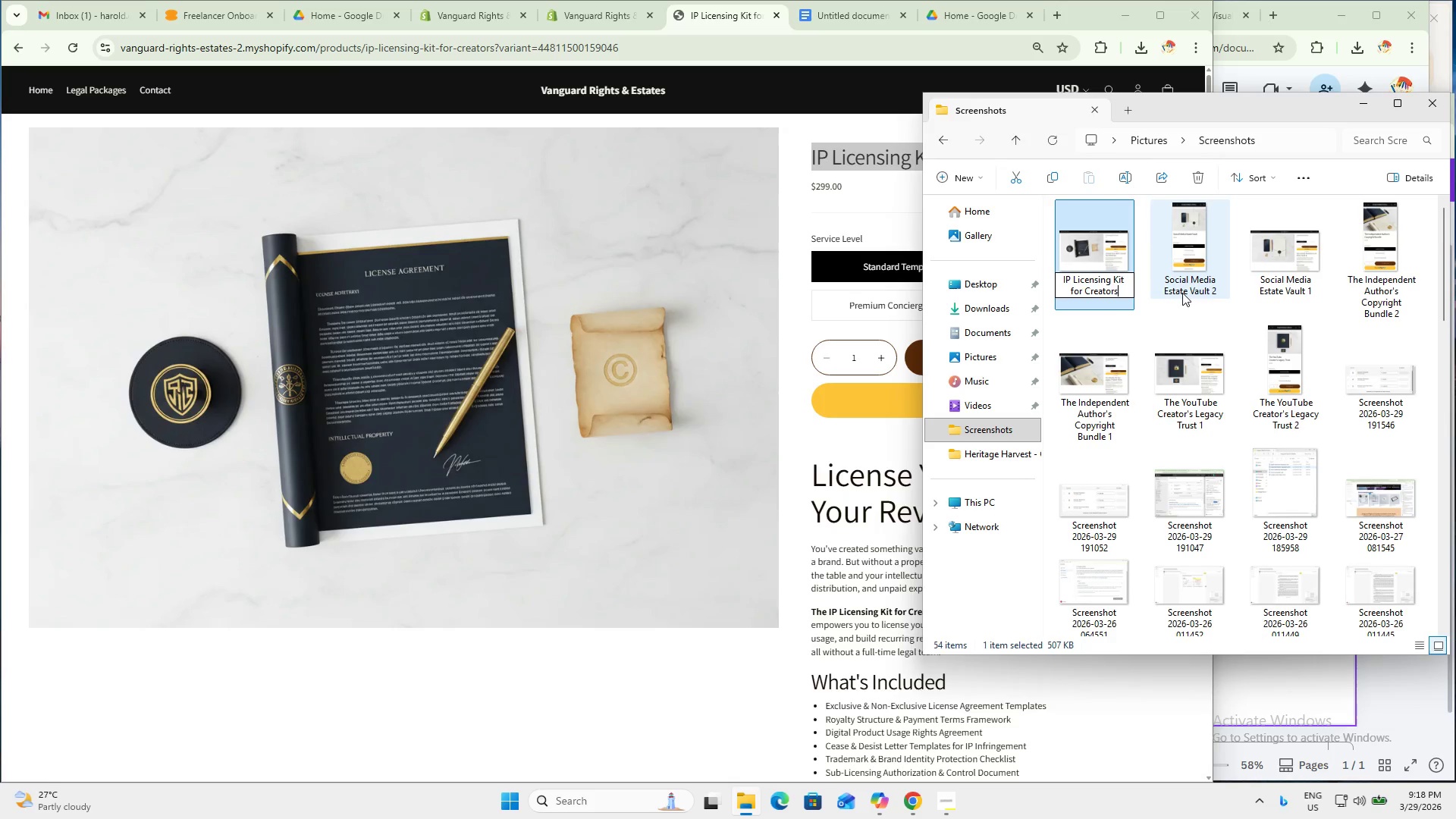 
key(Space)
 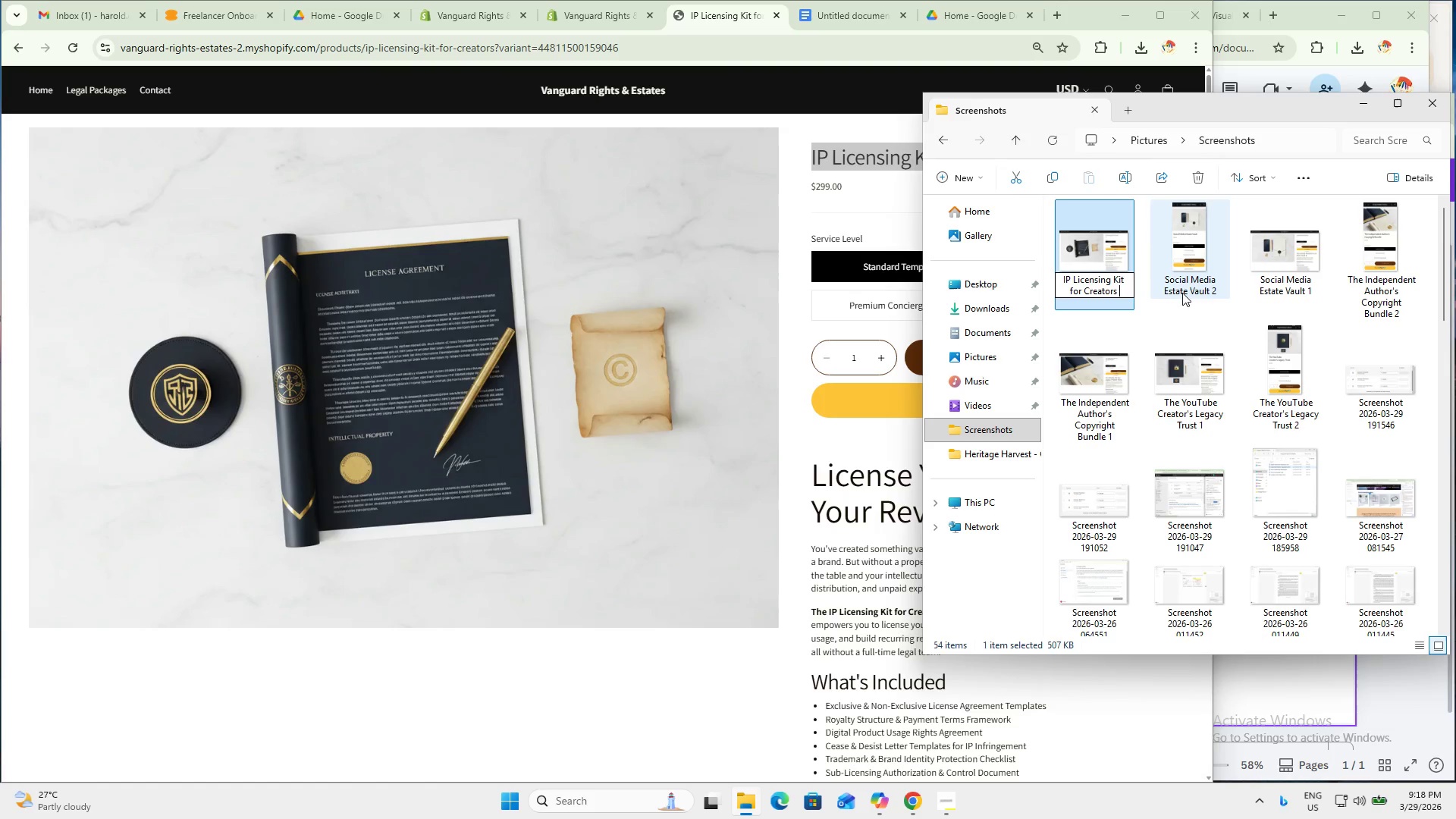 
key(Numpad1)
 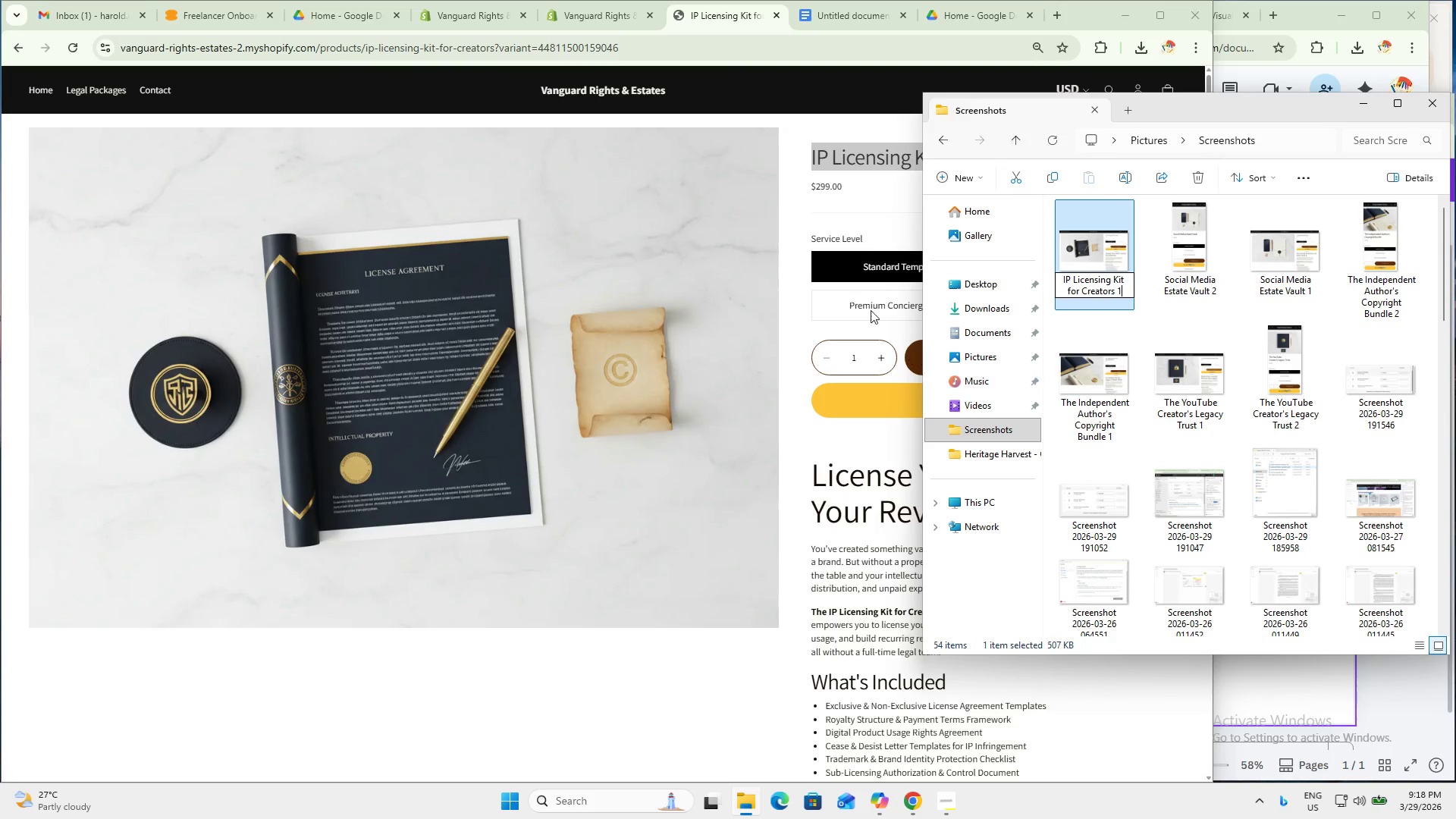 
left_click([867, 199])
 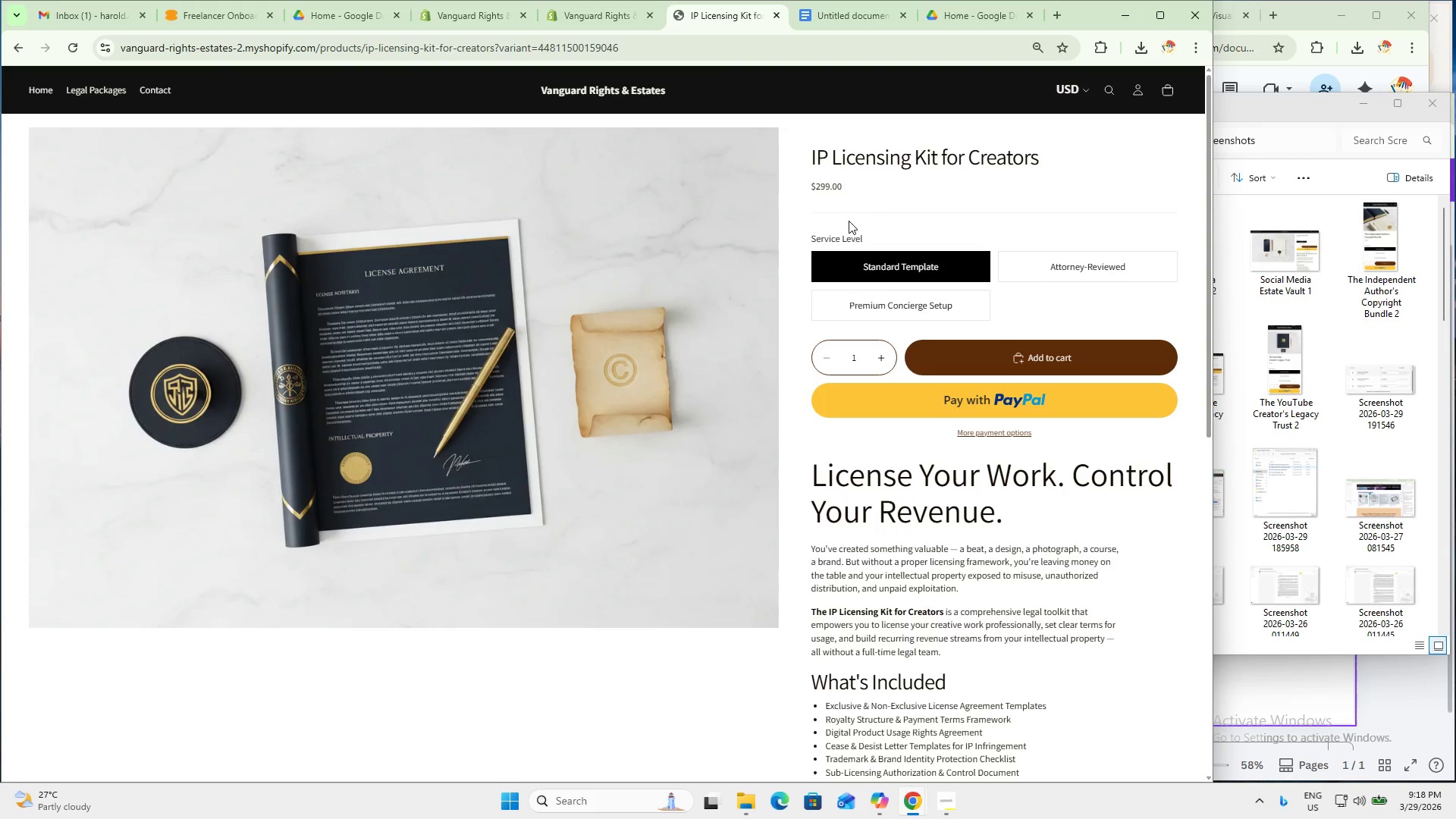 
right_click([877, 184])
 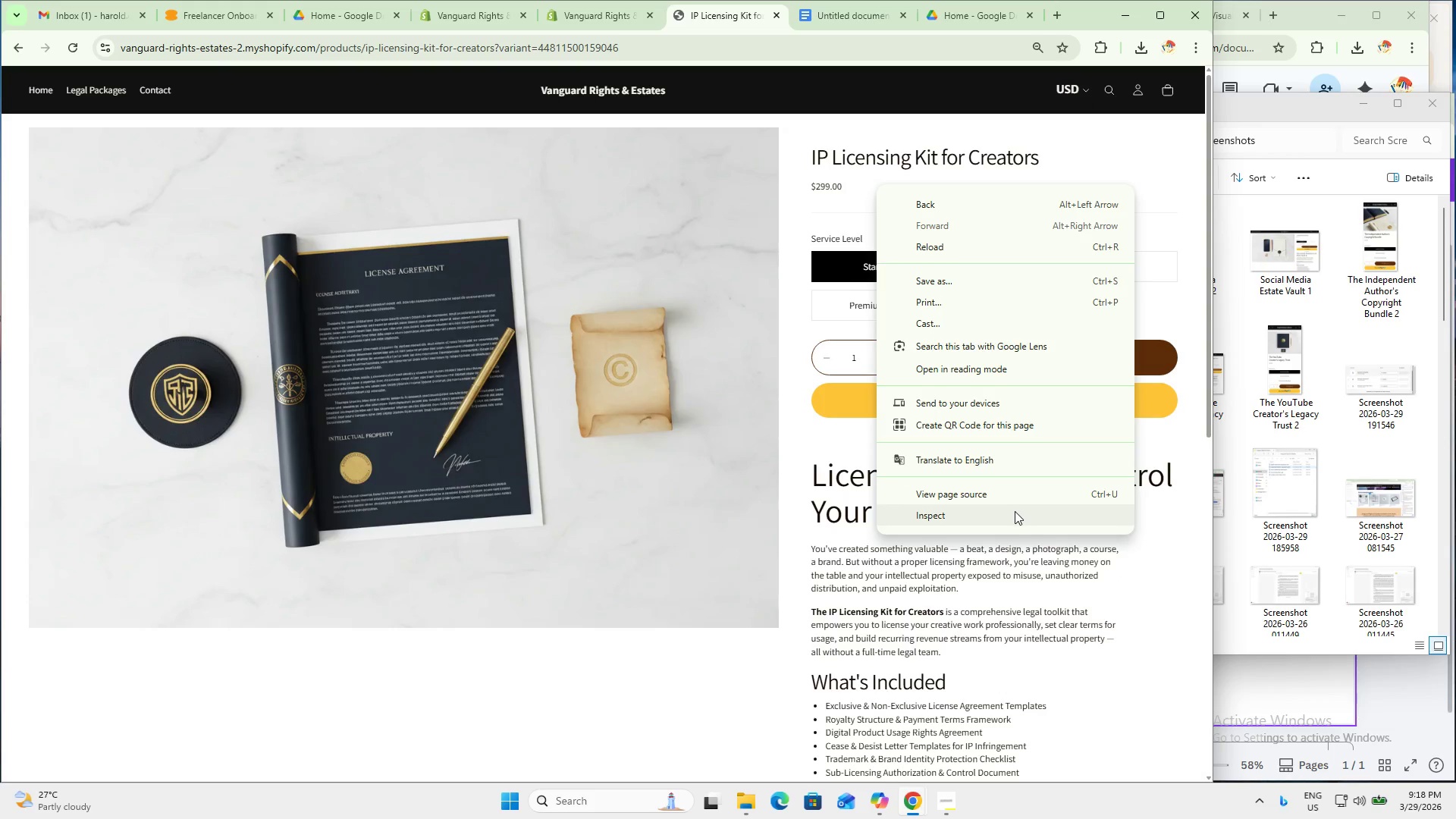 
left_click([1015, 511])
 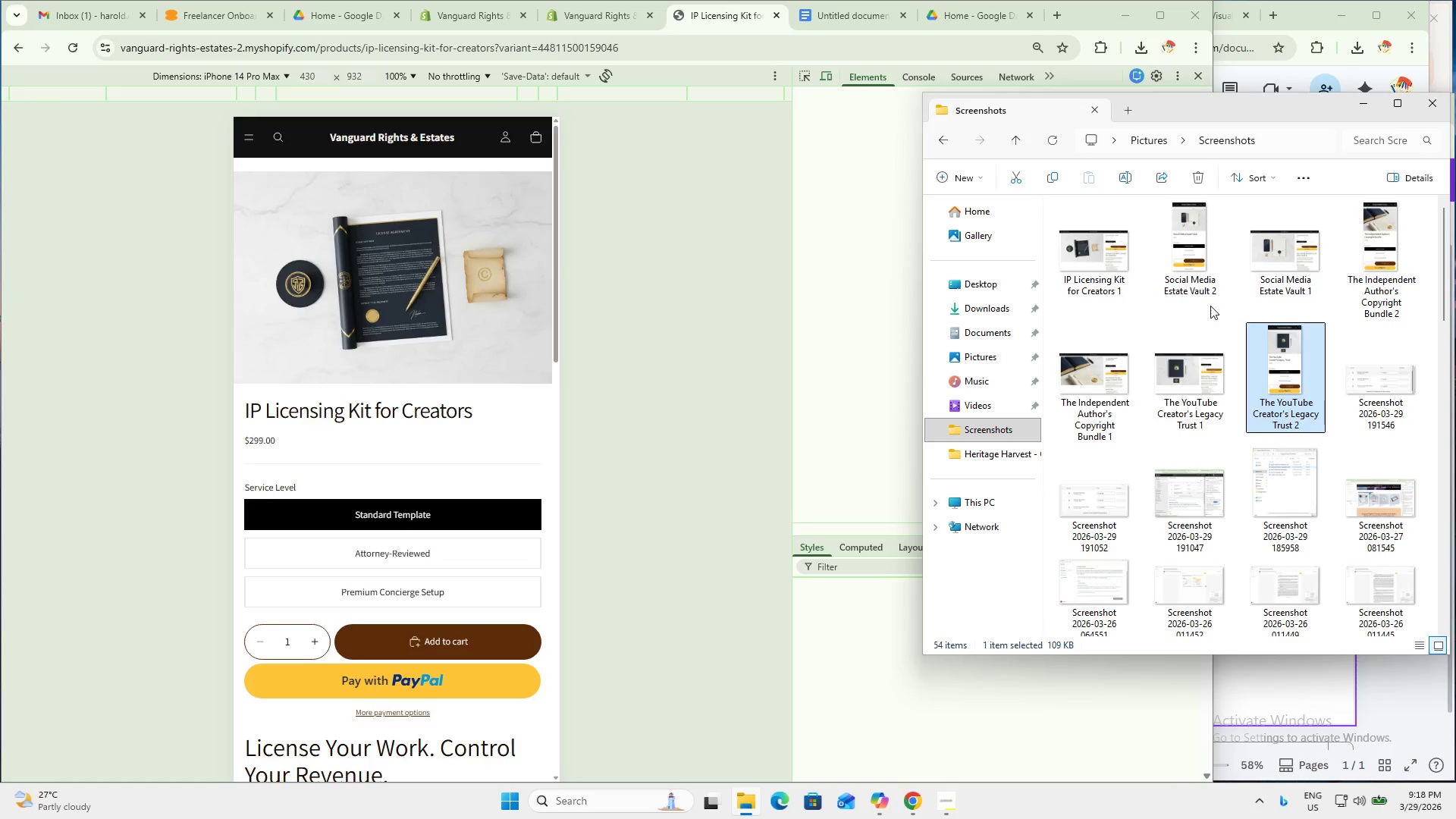 
triple_click([1105, 253])
 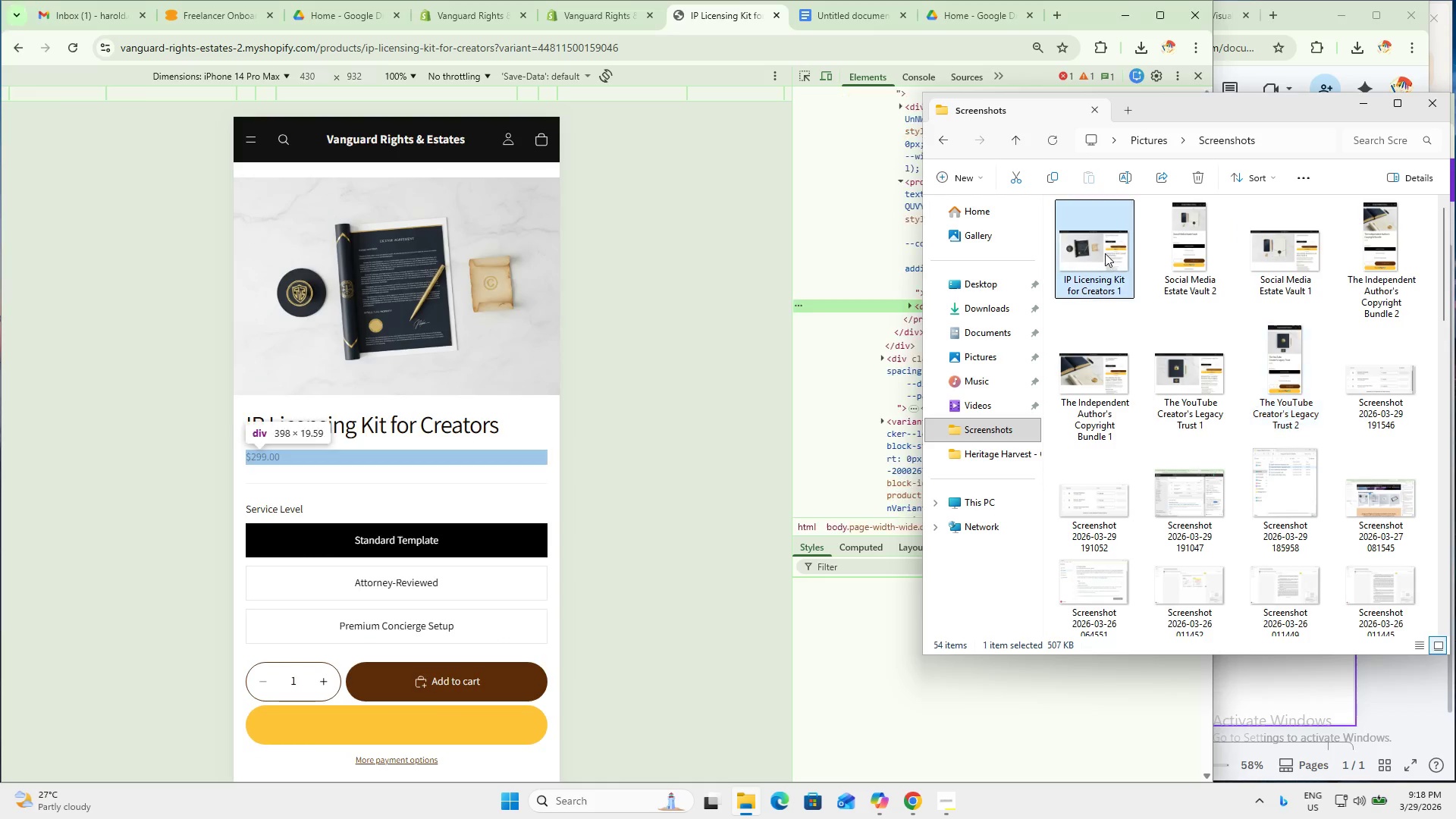 
triple_click([1105, 253])
 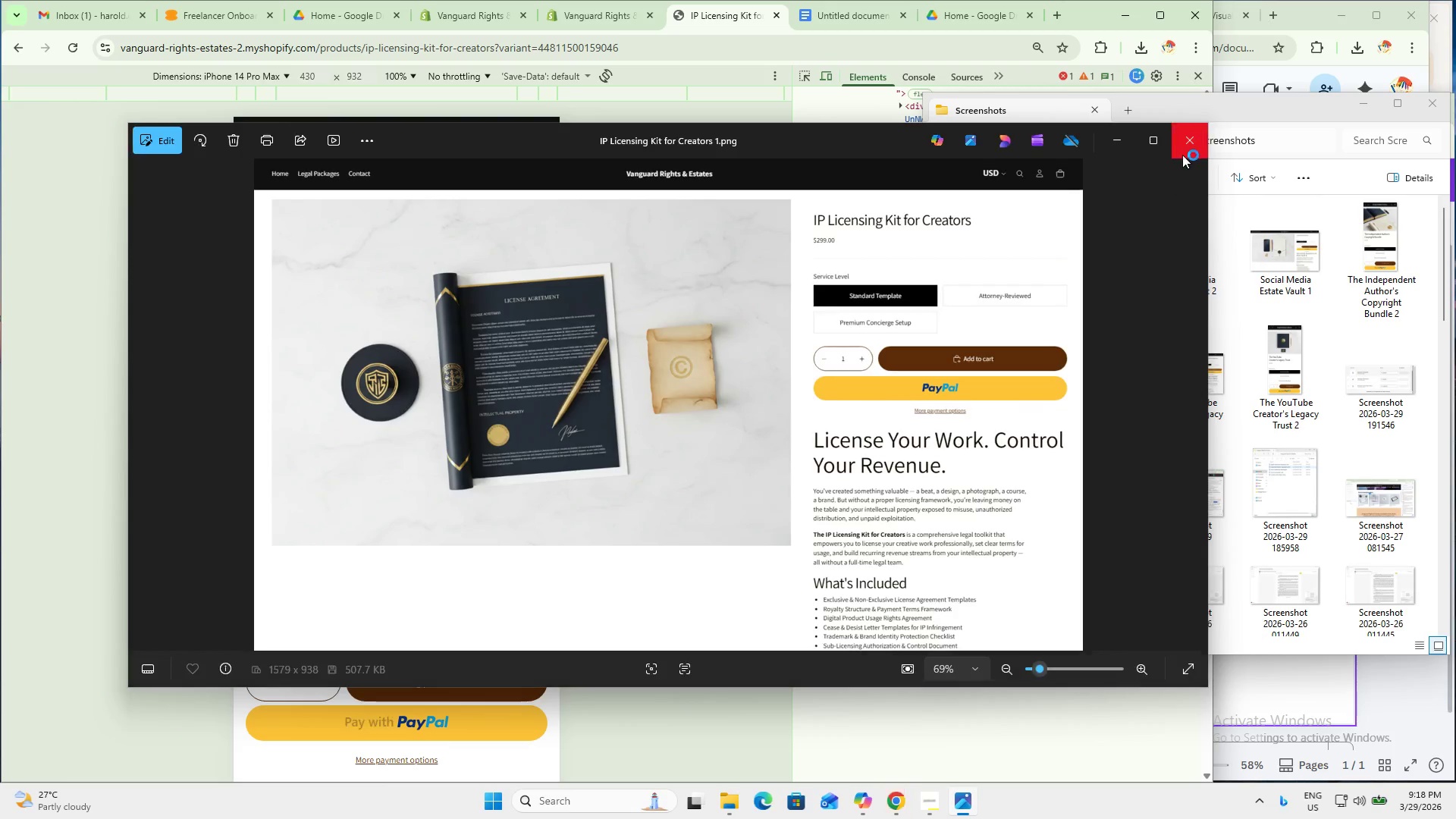 
left_click([1186, 148])
 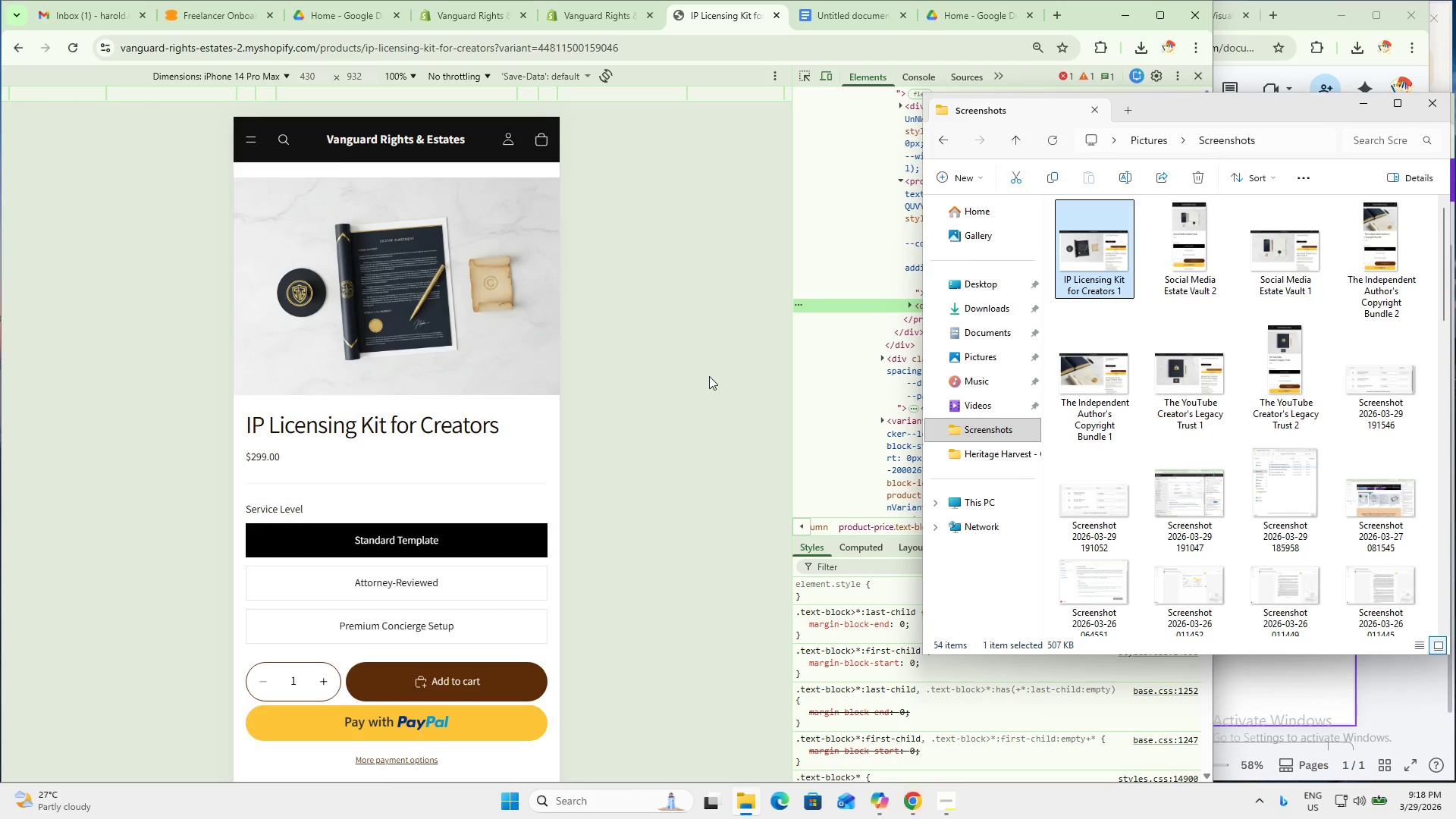 
key(Meta+MetaLeft)
 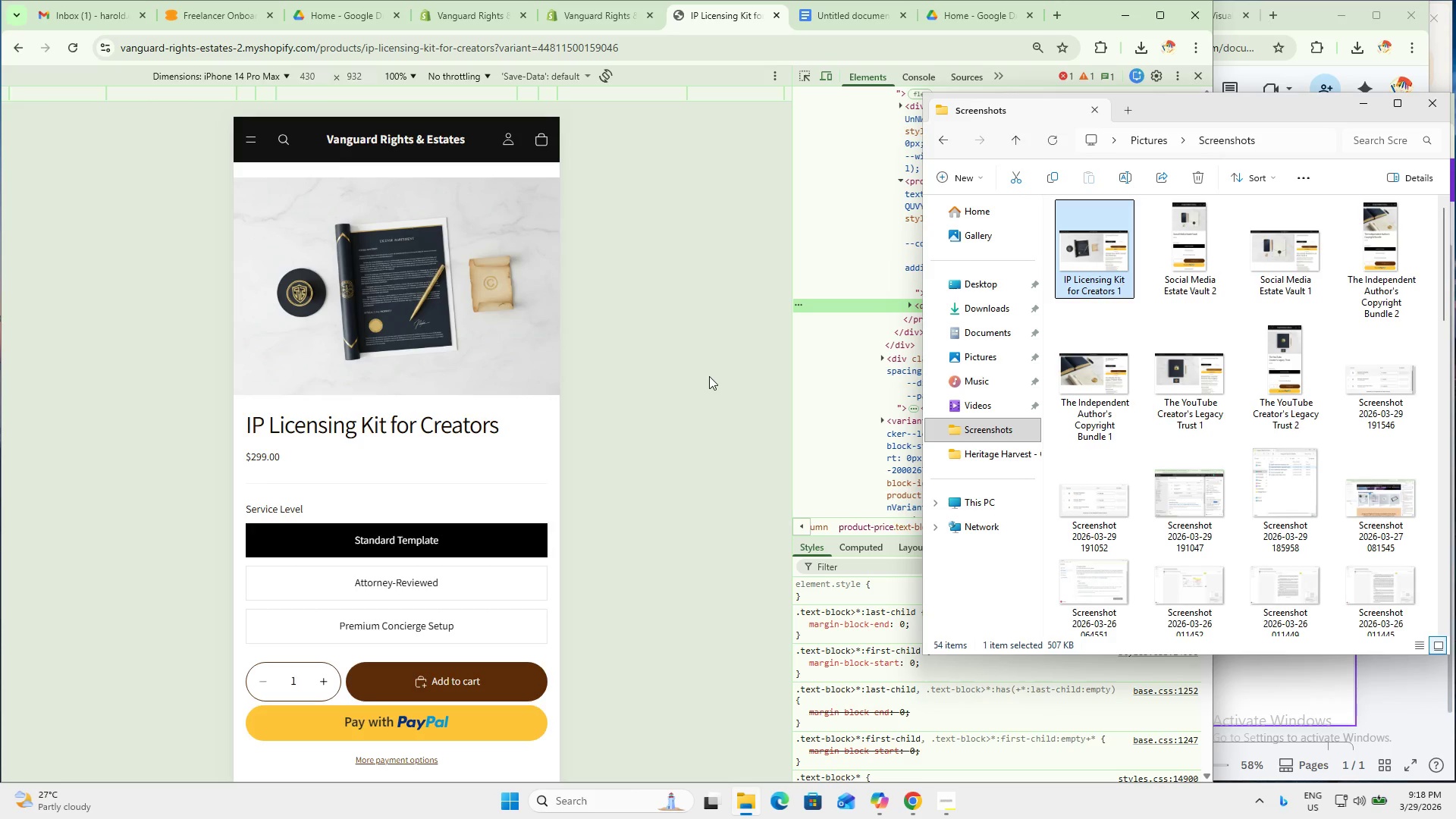 
key(Meta+Shift+ShiftLeft)
 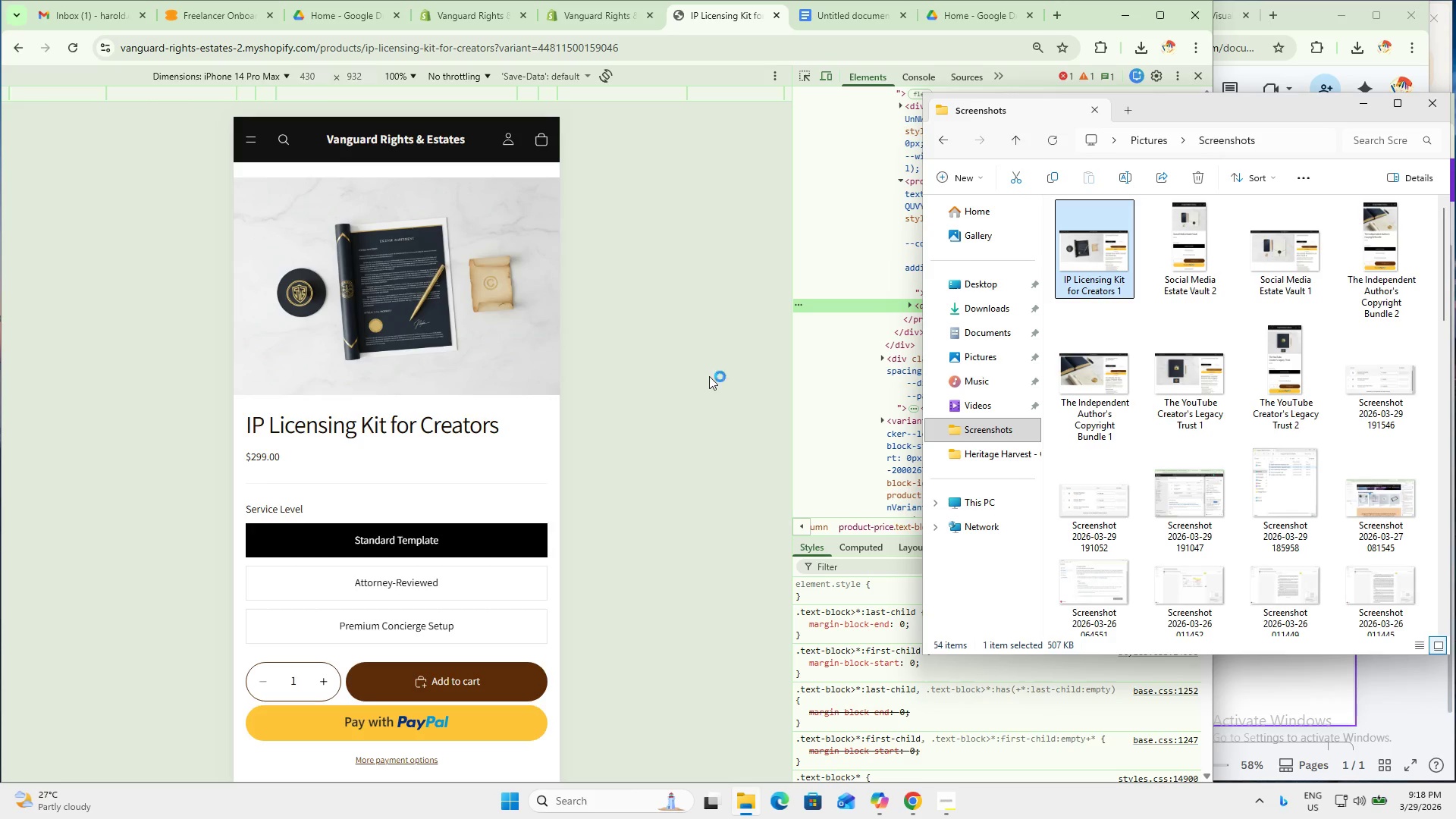 
key(Meta+Shift+S)
 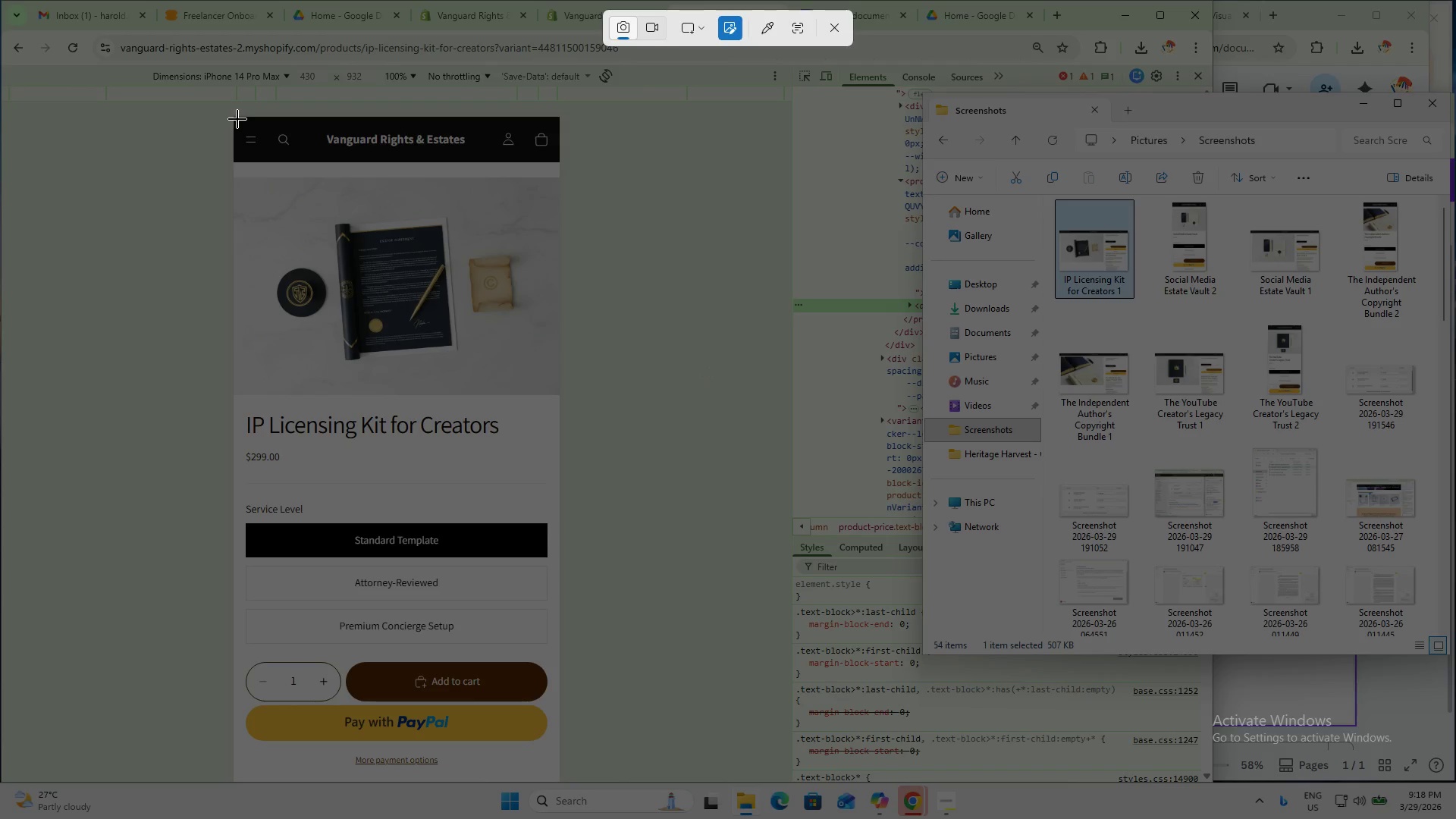 
left_click_drag(start_coordinate=[237, 118], to_coordinate=[557, 777])
 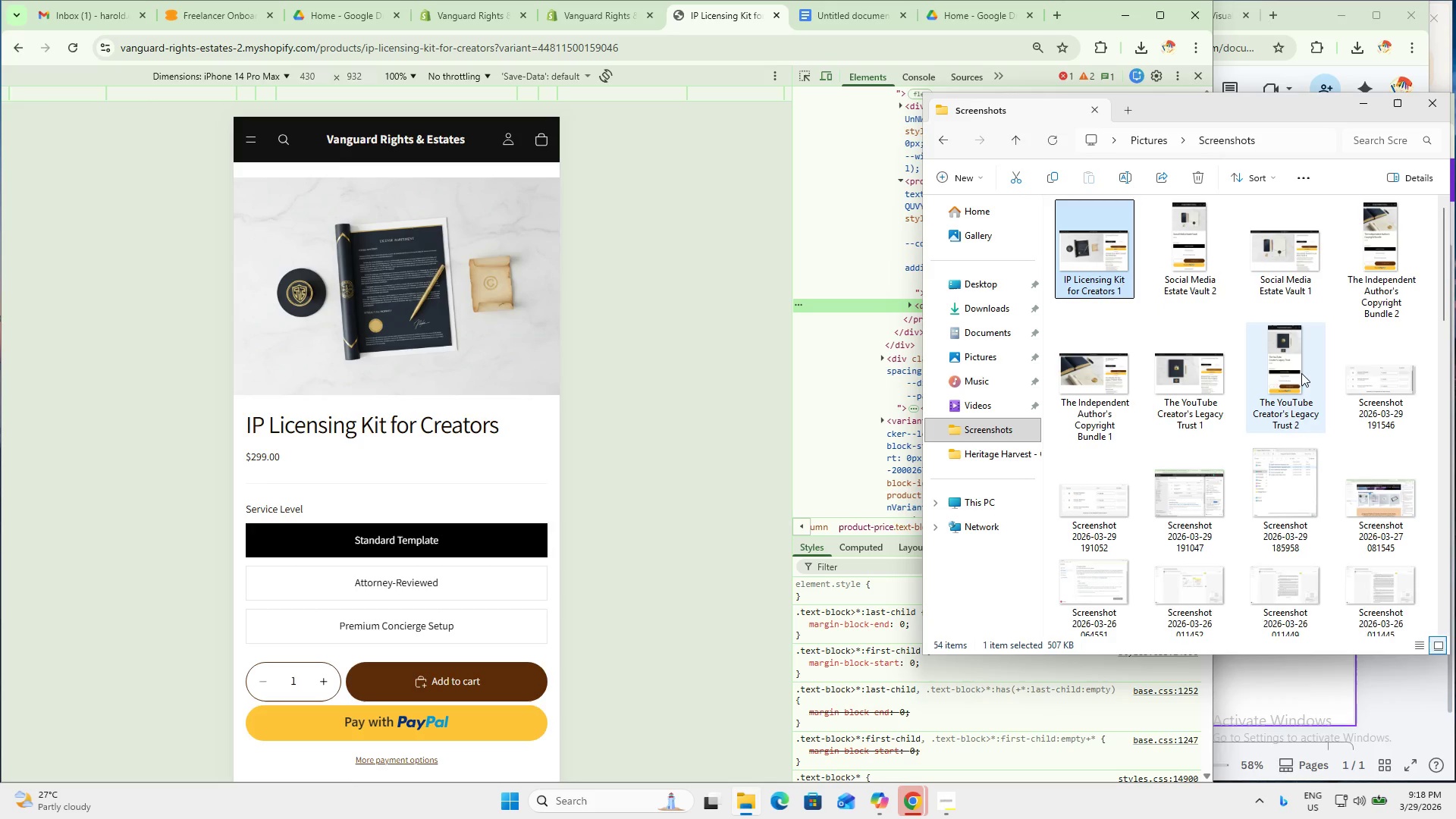 
left_click([1190, 262])
 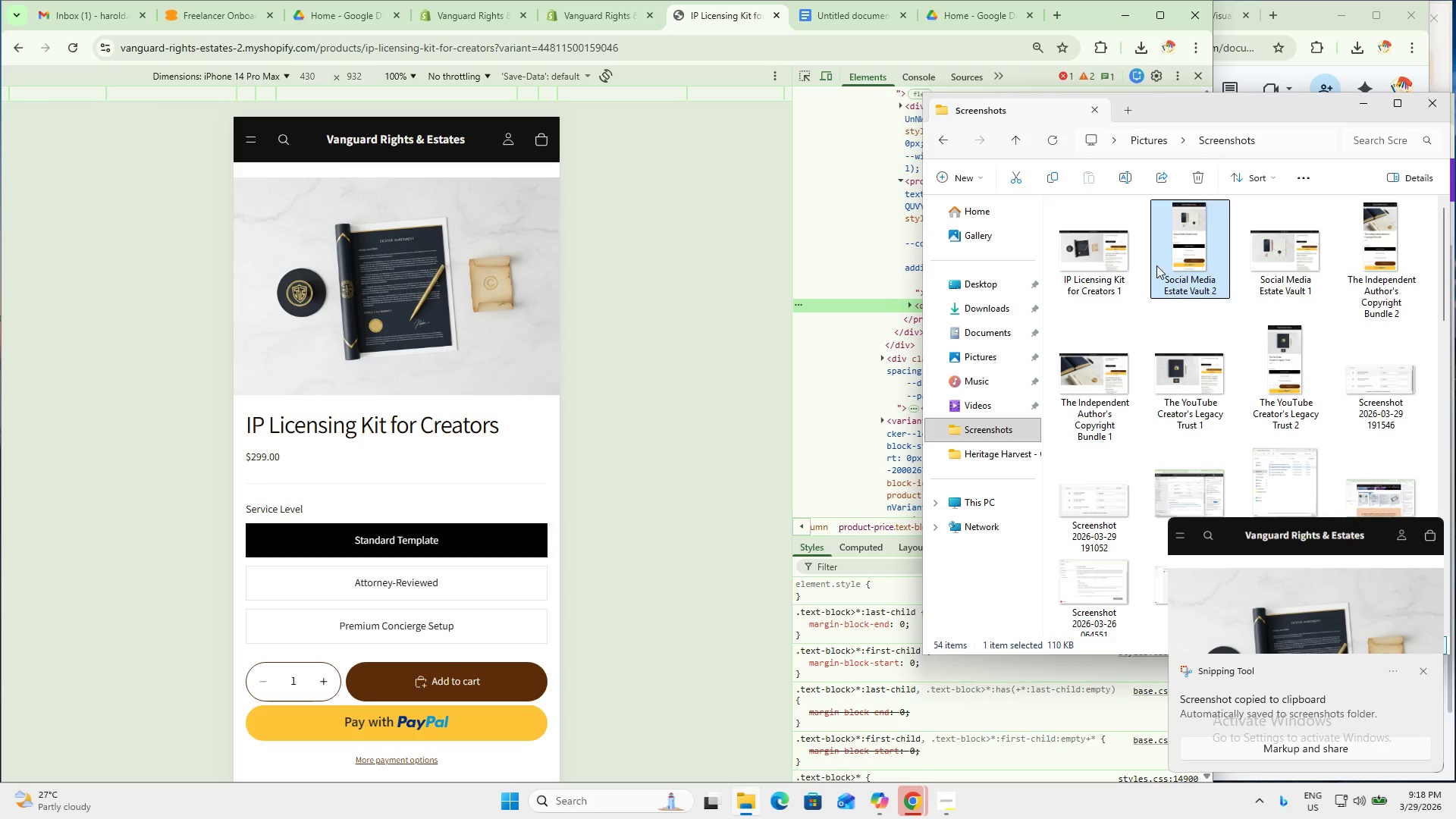 
left_click_drag(start_coordinate=[1094, 264], to_coordinate=[1181, 255])
 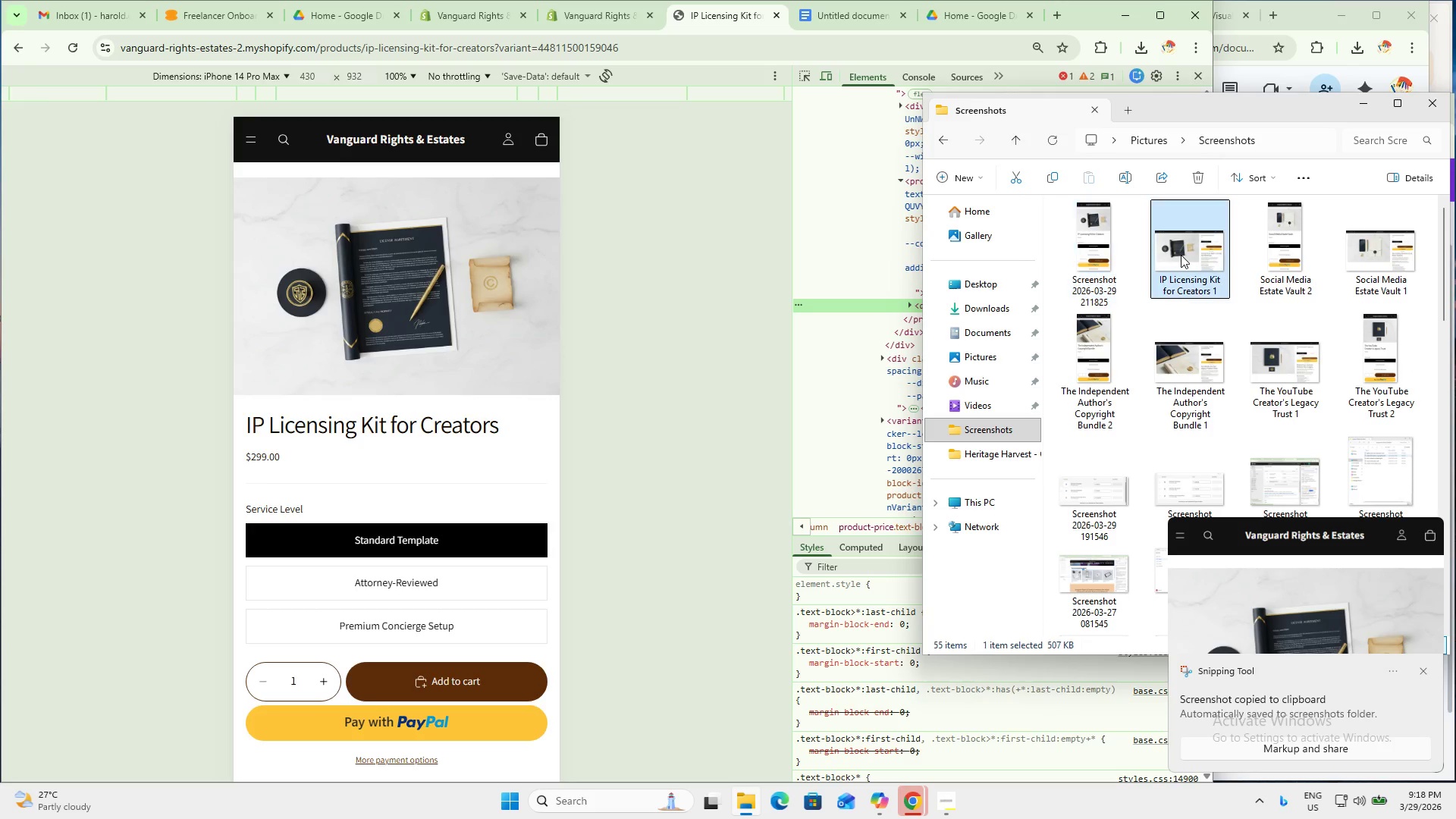 
left_click([1181, 255])
 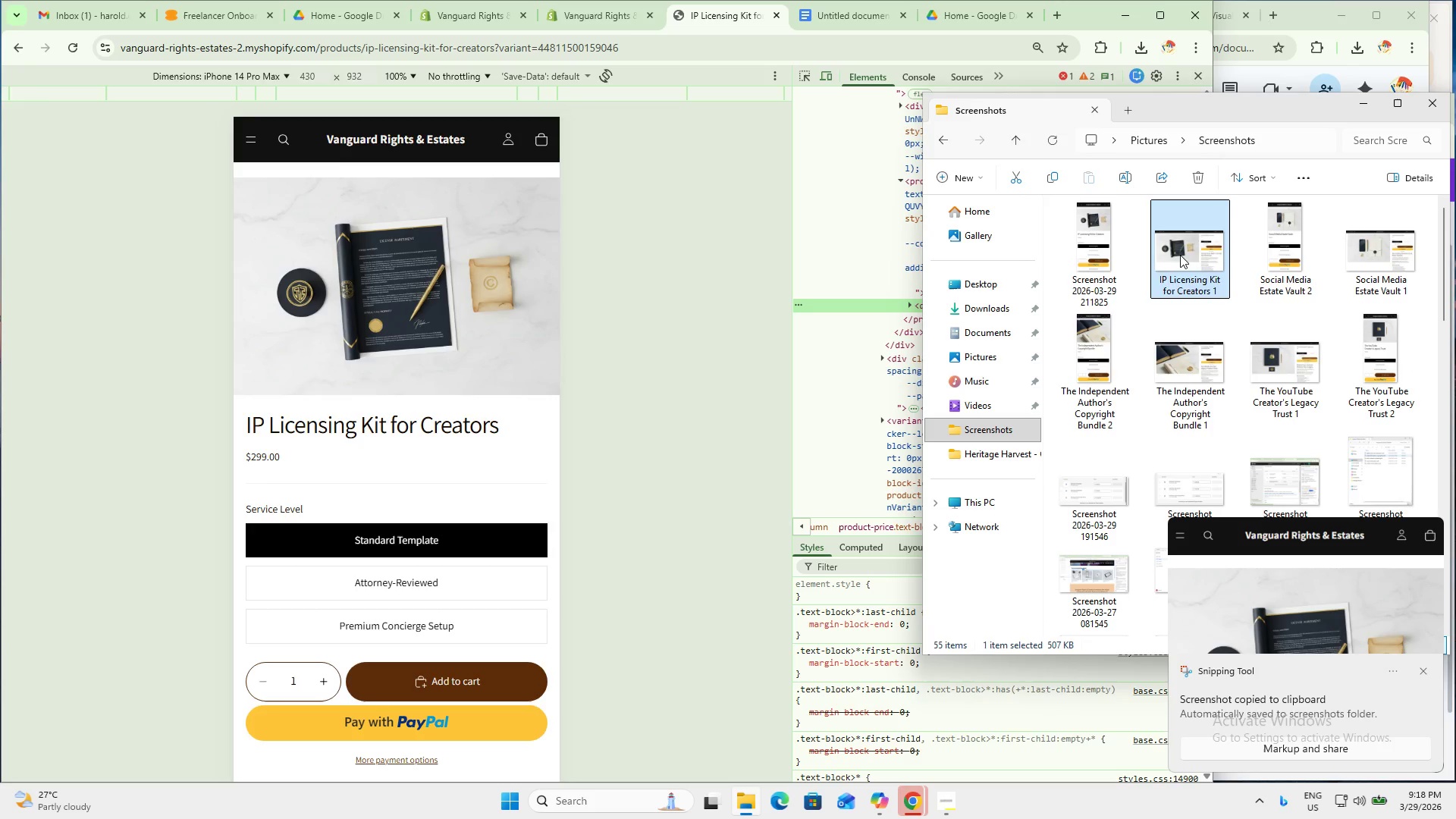 
key(F2)
 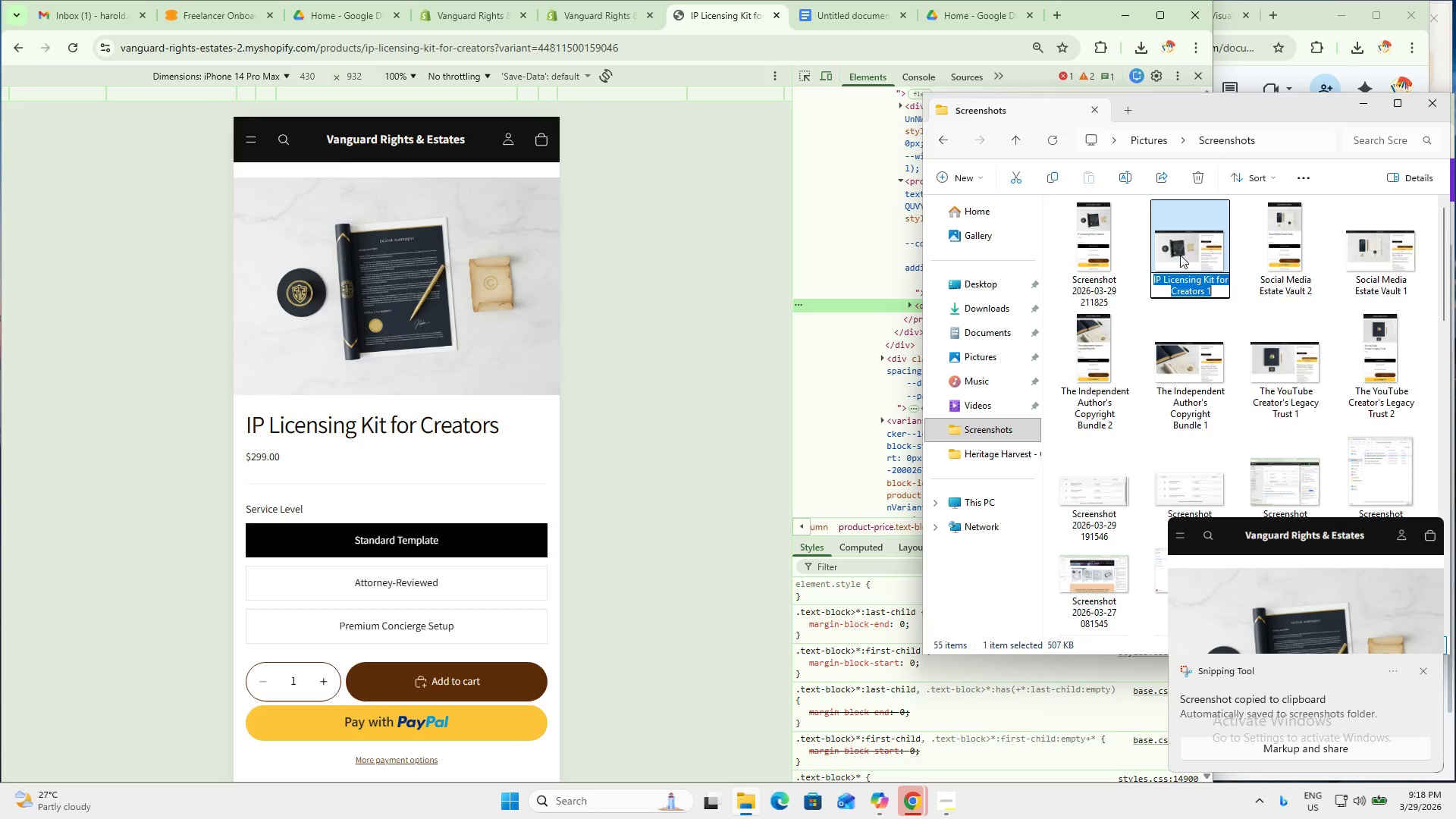 
key(Control+ControlLeft)
 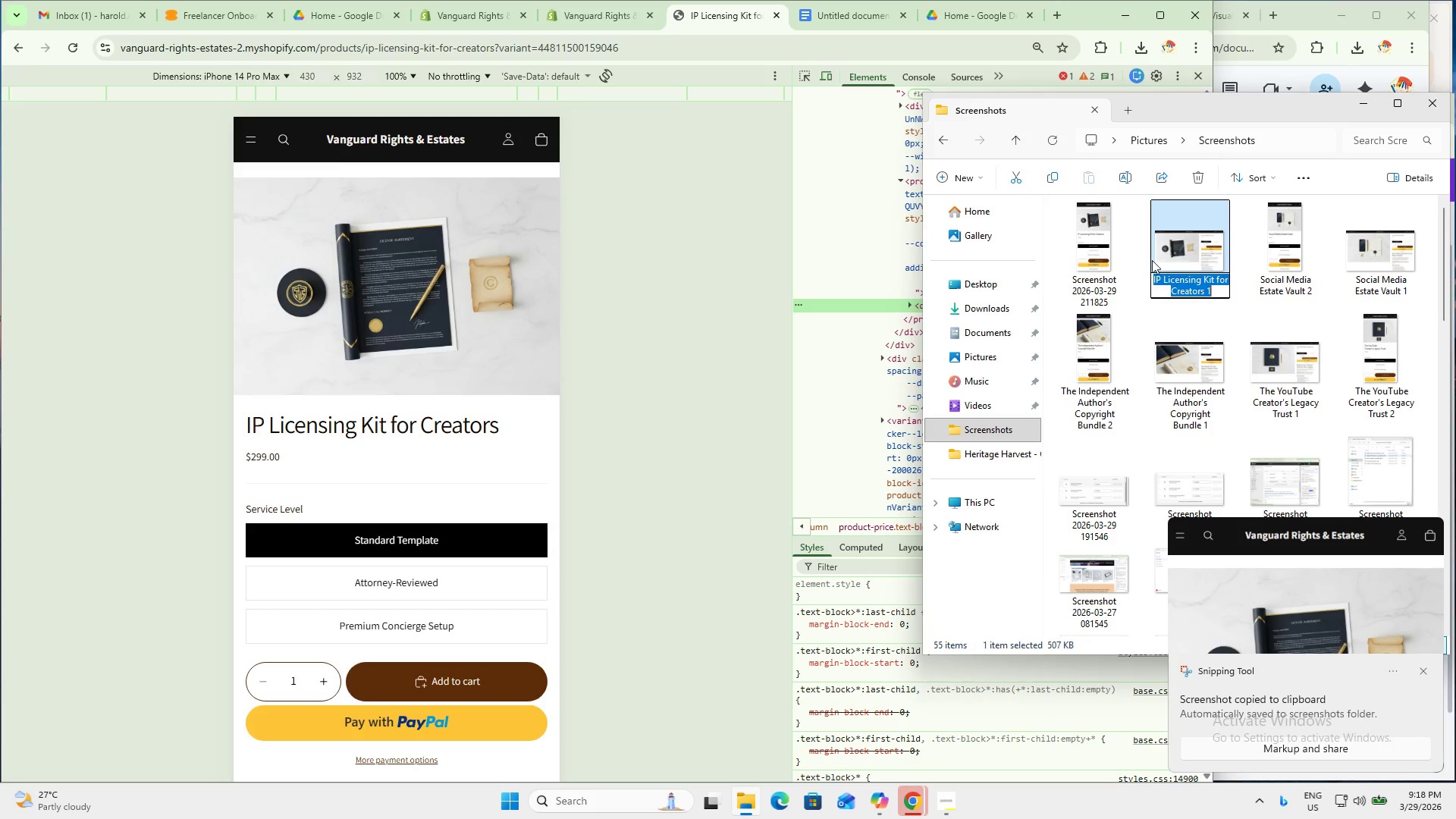 
key(Control+C)
 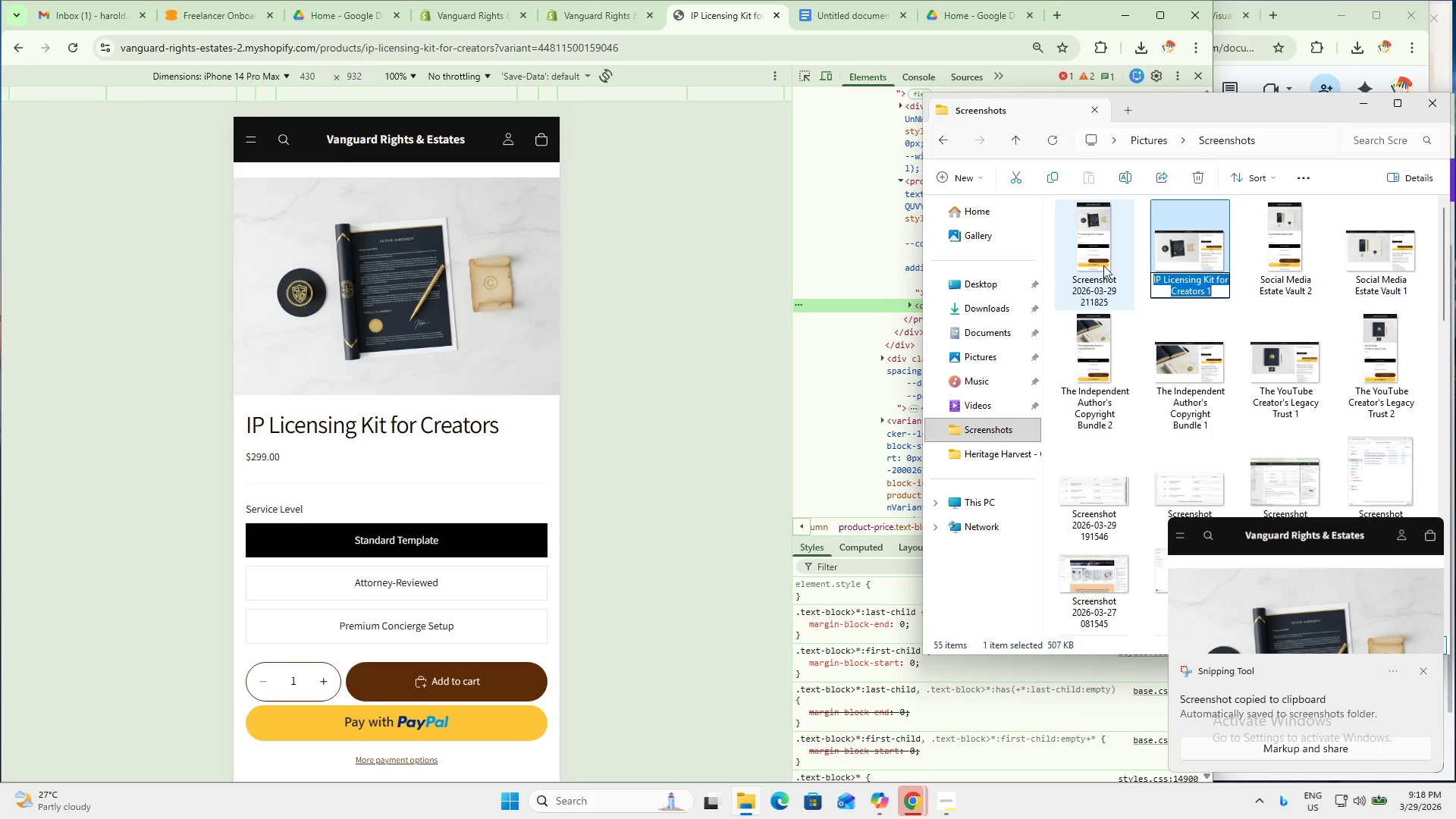 
left_click([1101, 265])
 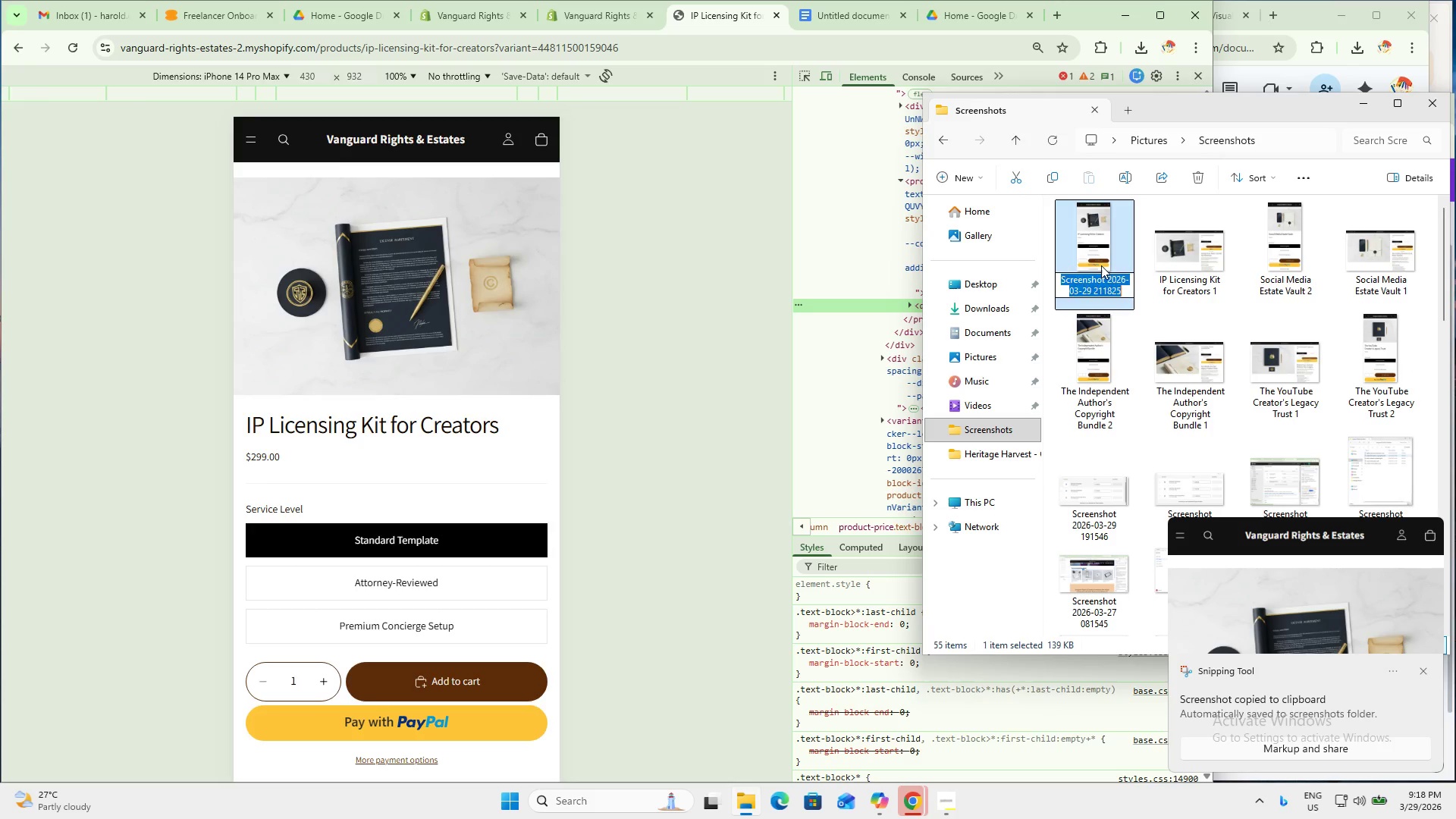 
key(Control+F2)
 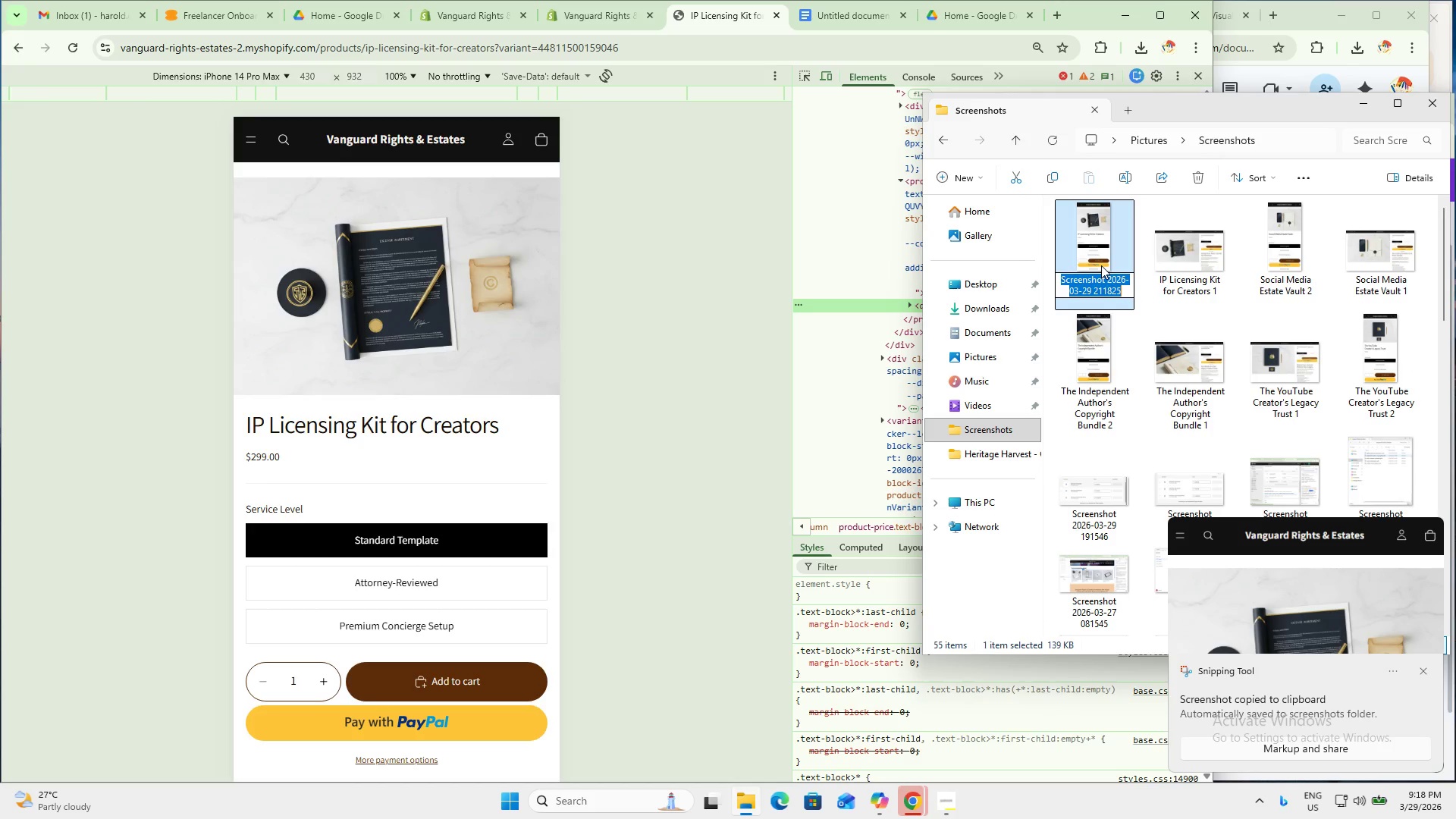 
key(Control+V)
 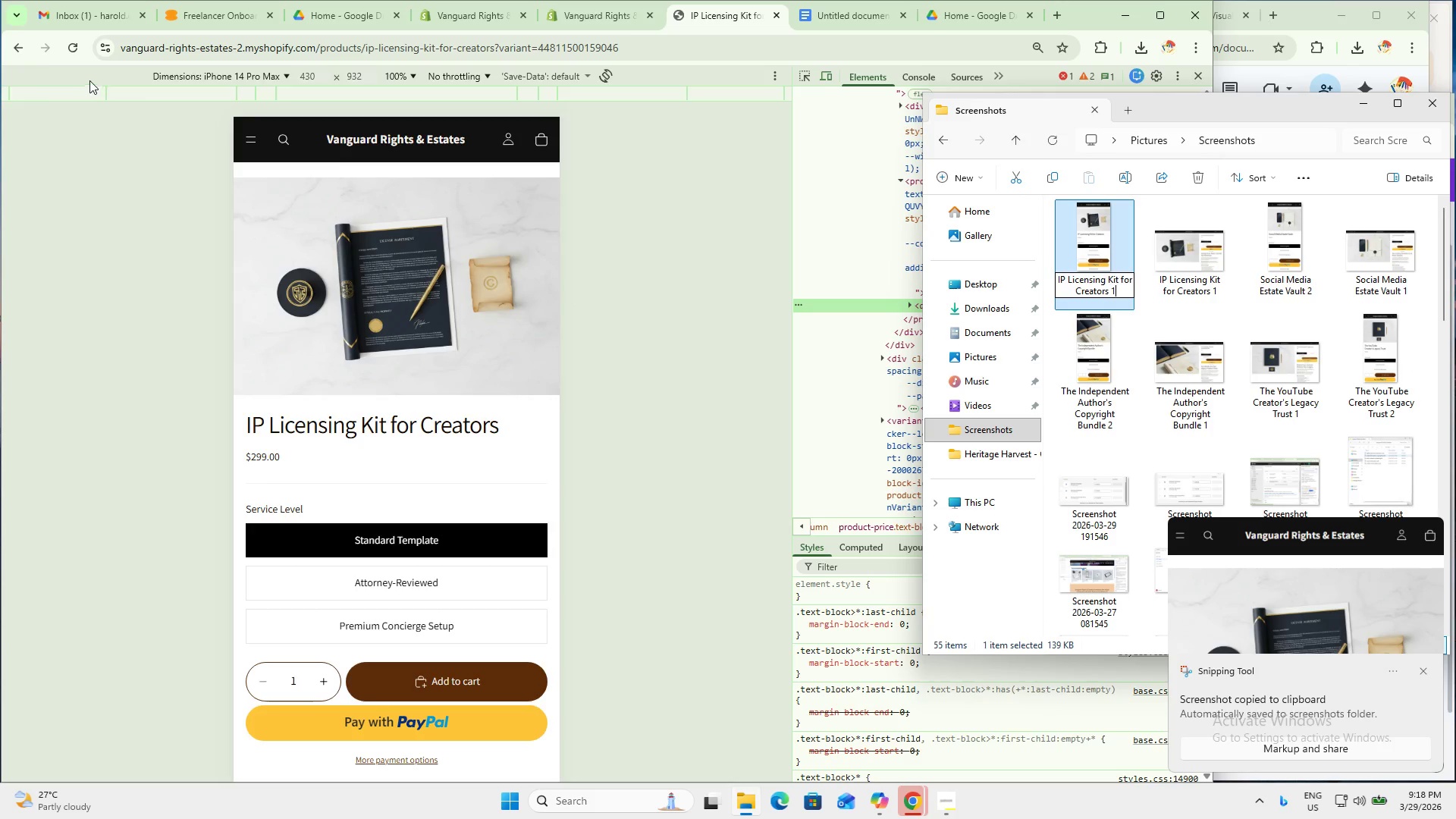 
left_click([25, 47])
 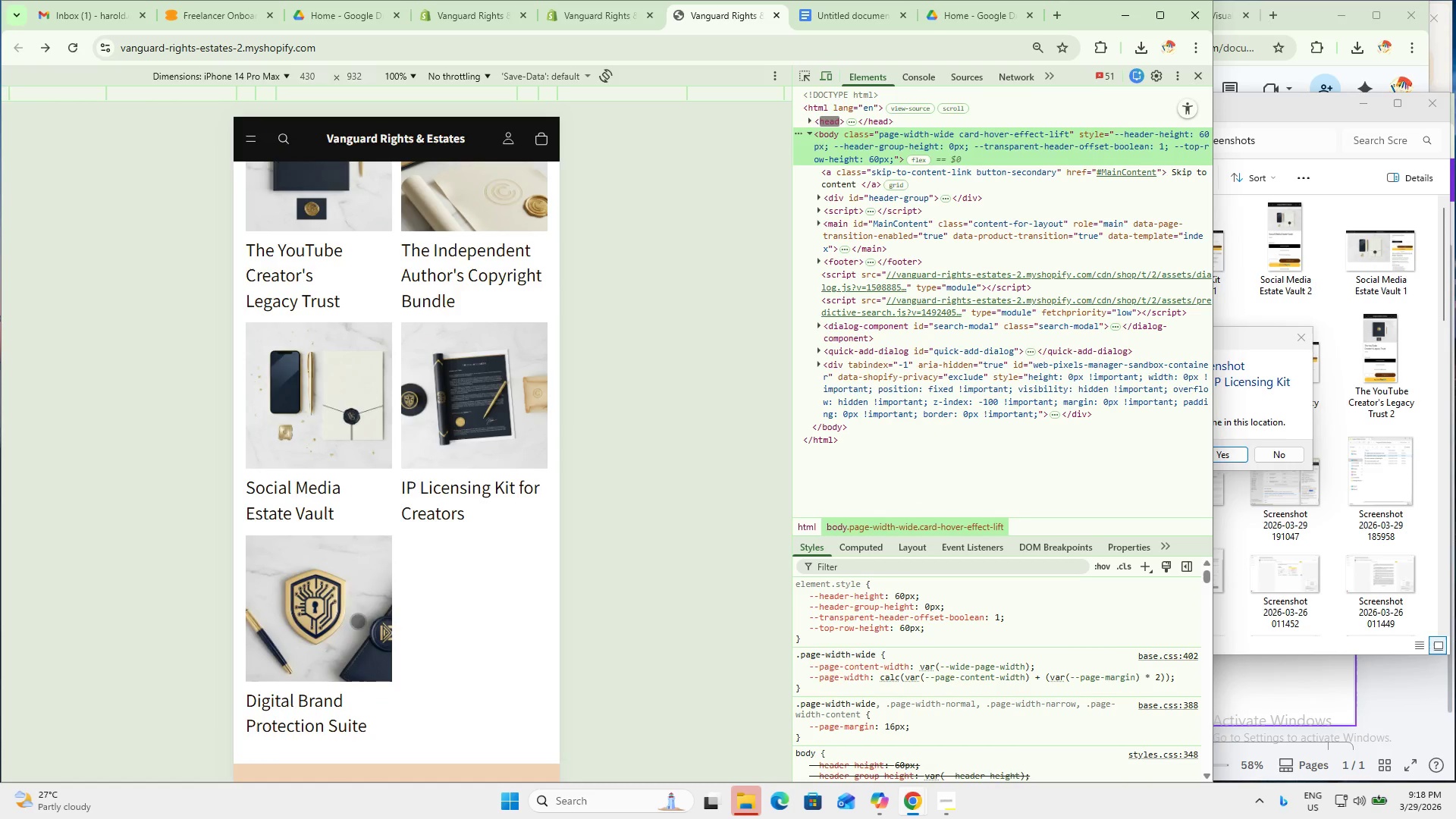 
left_click([1195, 71])
 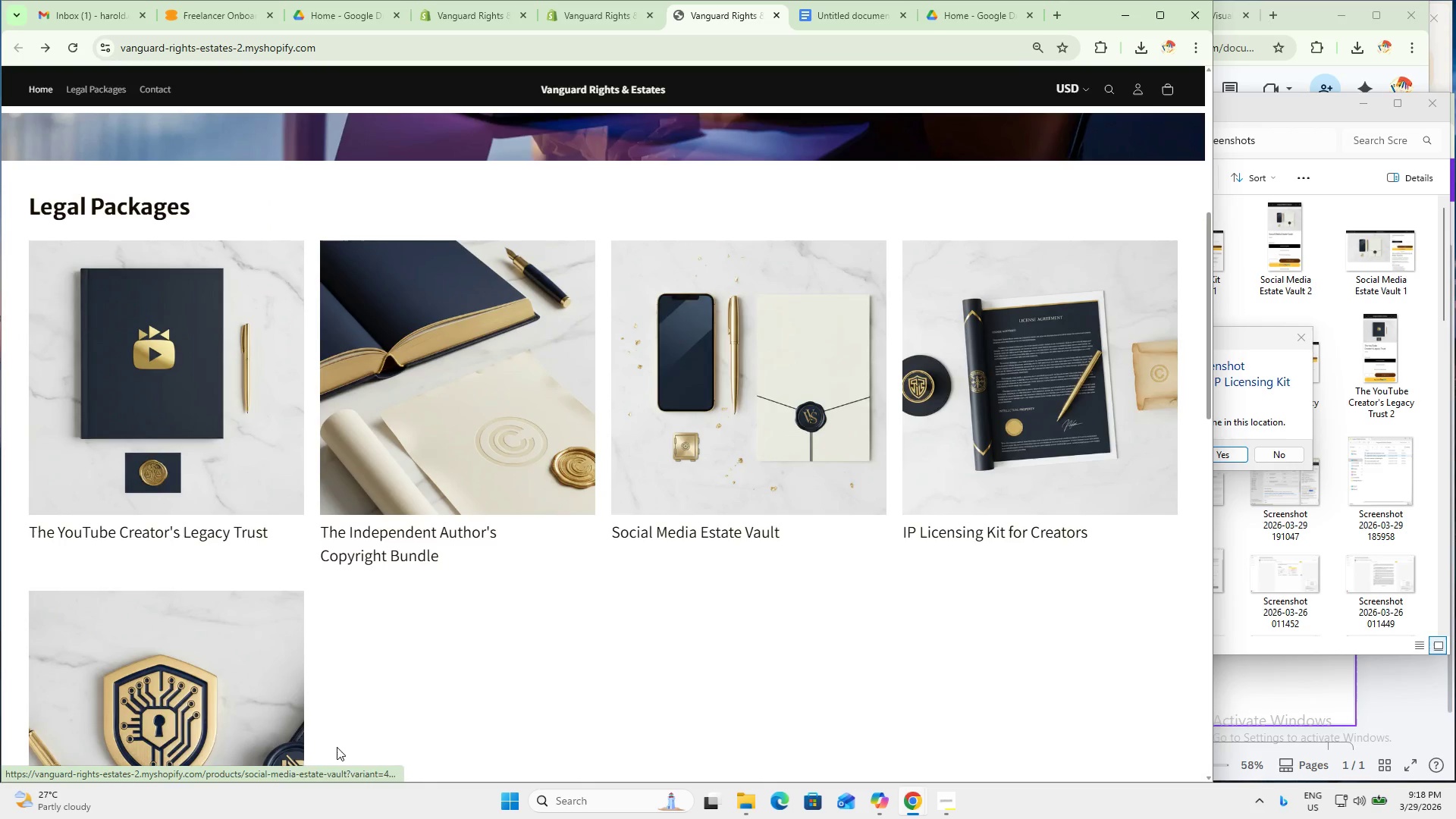 
left_click([223, 694])
 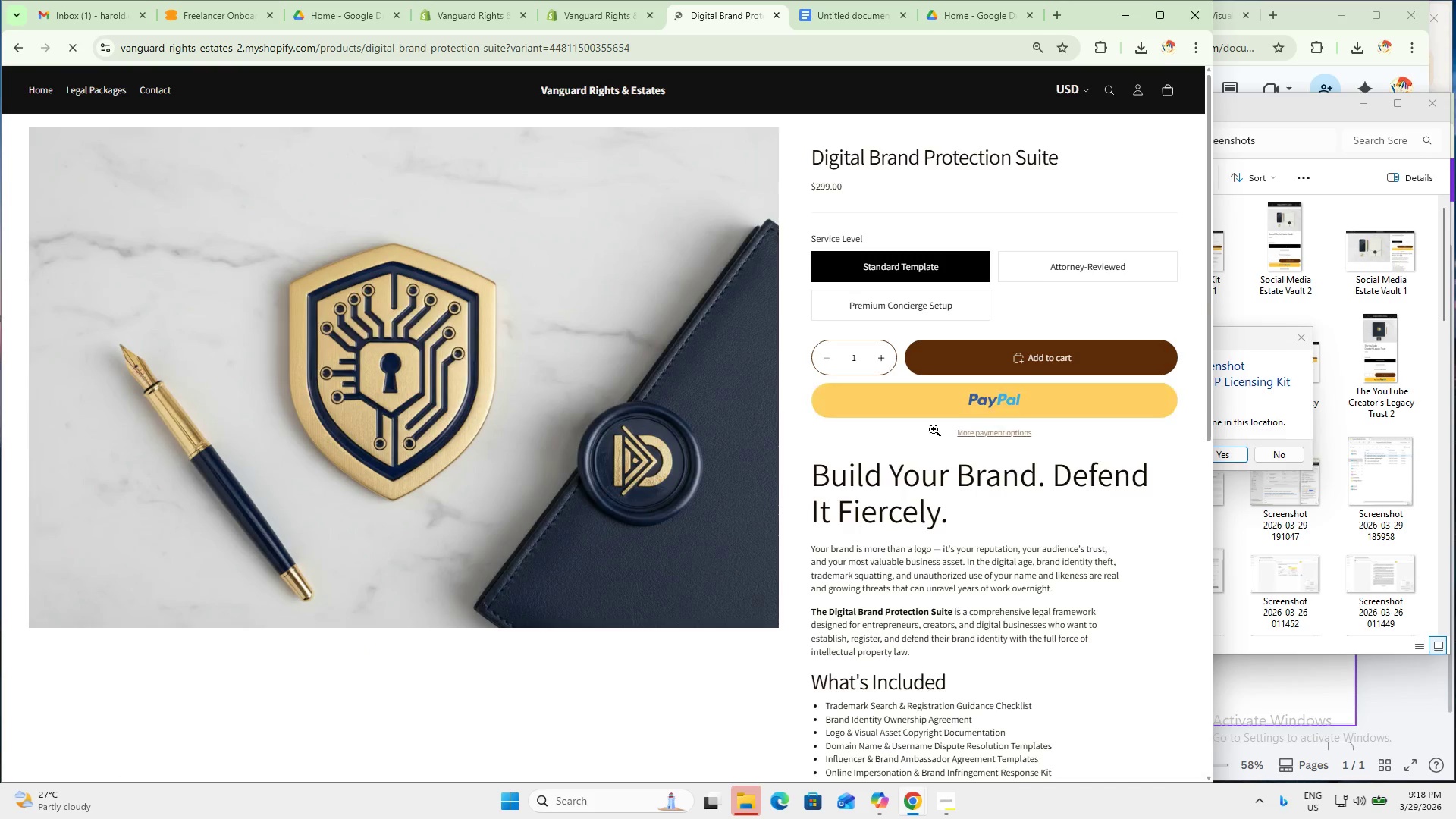 
left_click([1271, 278])
 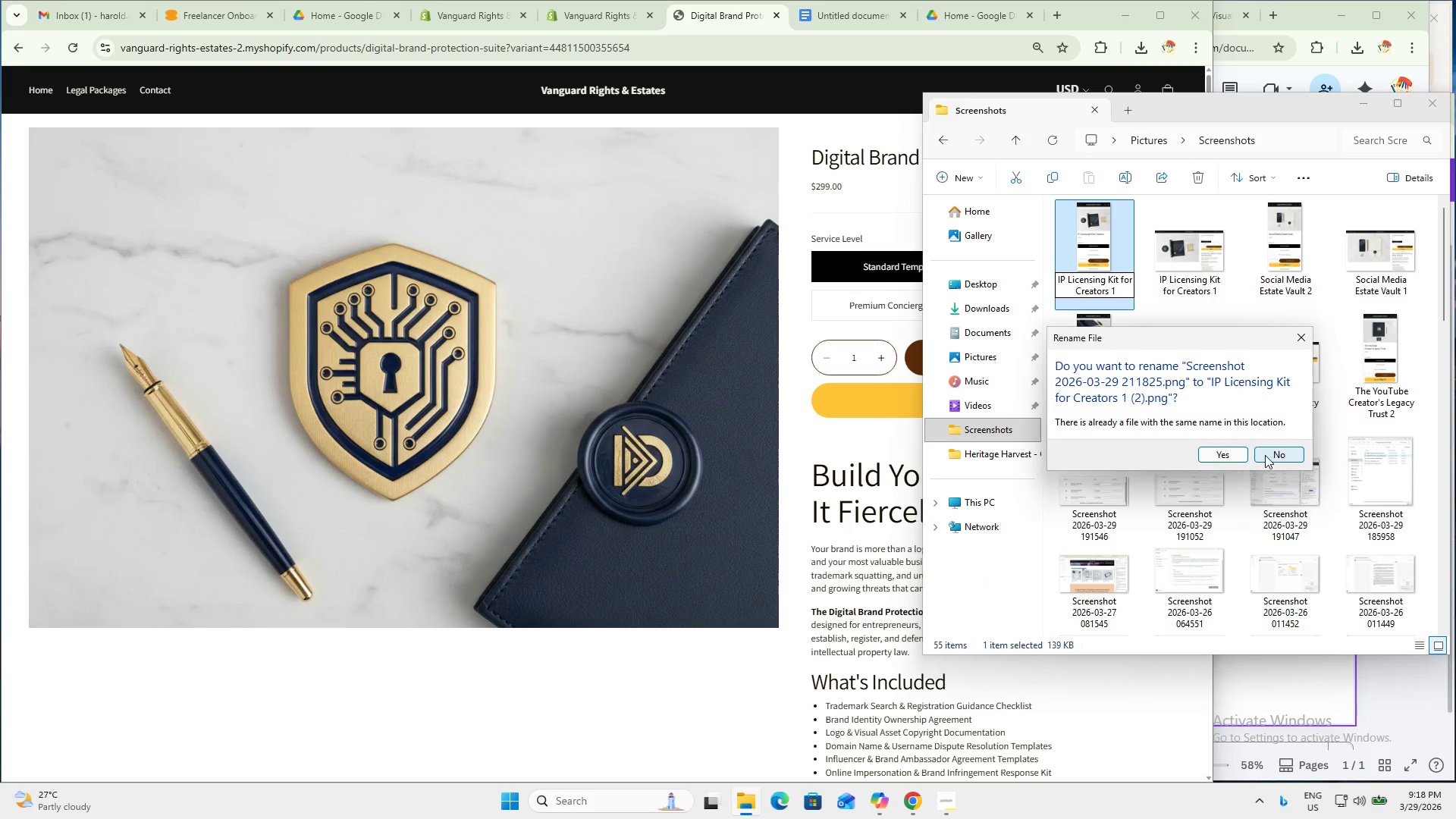 
left_click([1219, 454])
 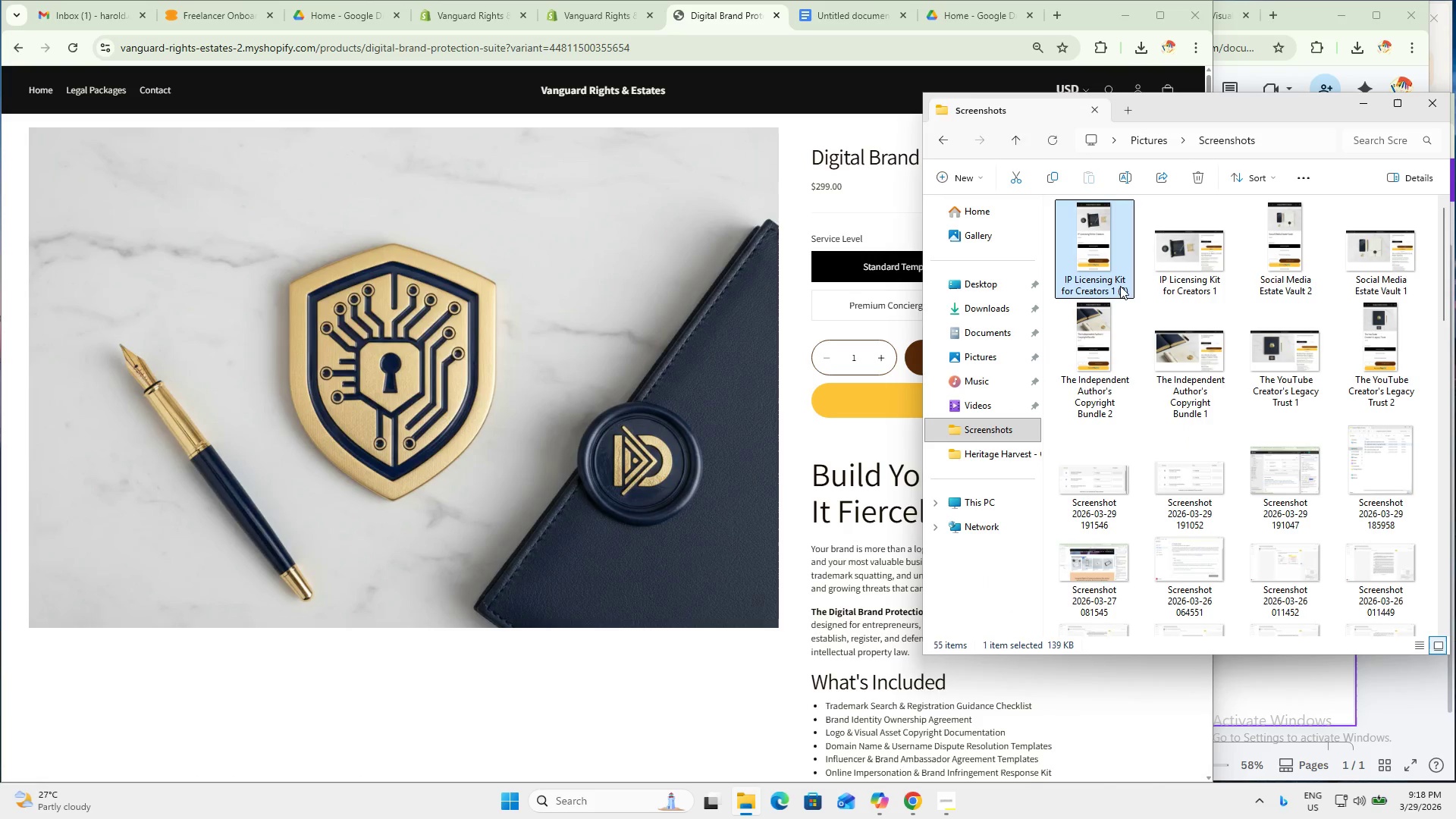 
key(F2)
 